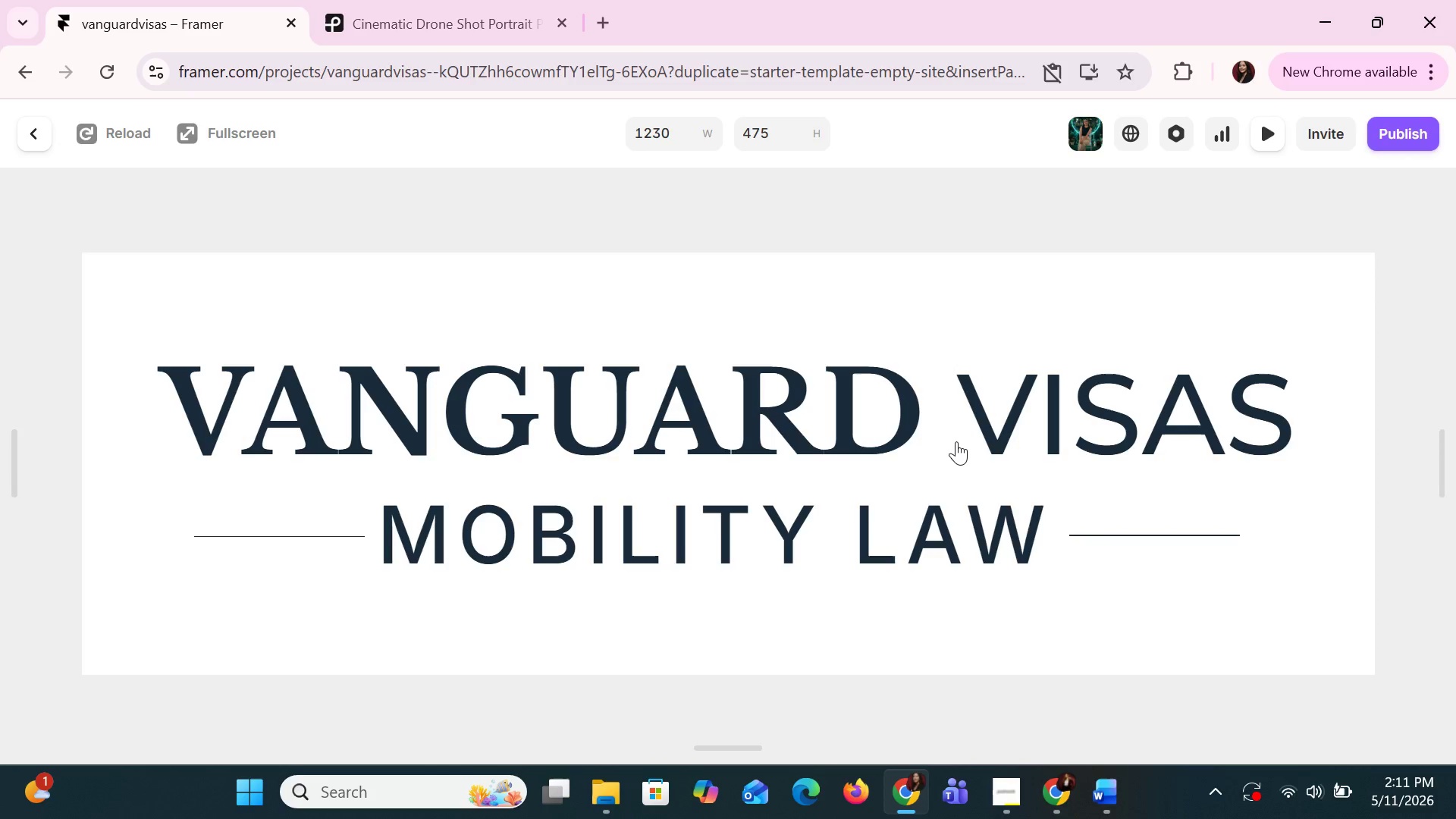 
left_click([956, 441])
 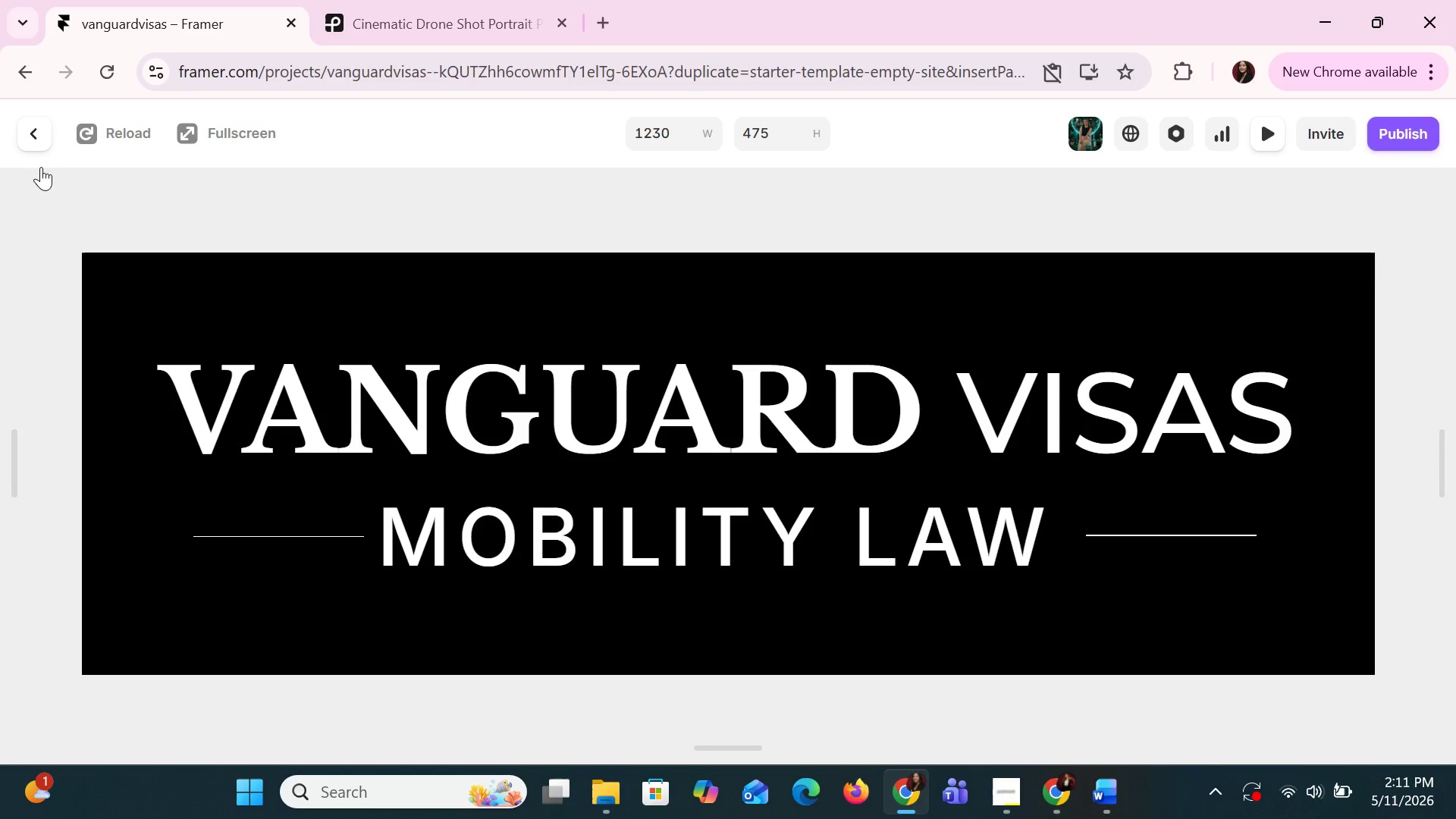 
left_click([449, 510])
 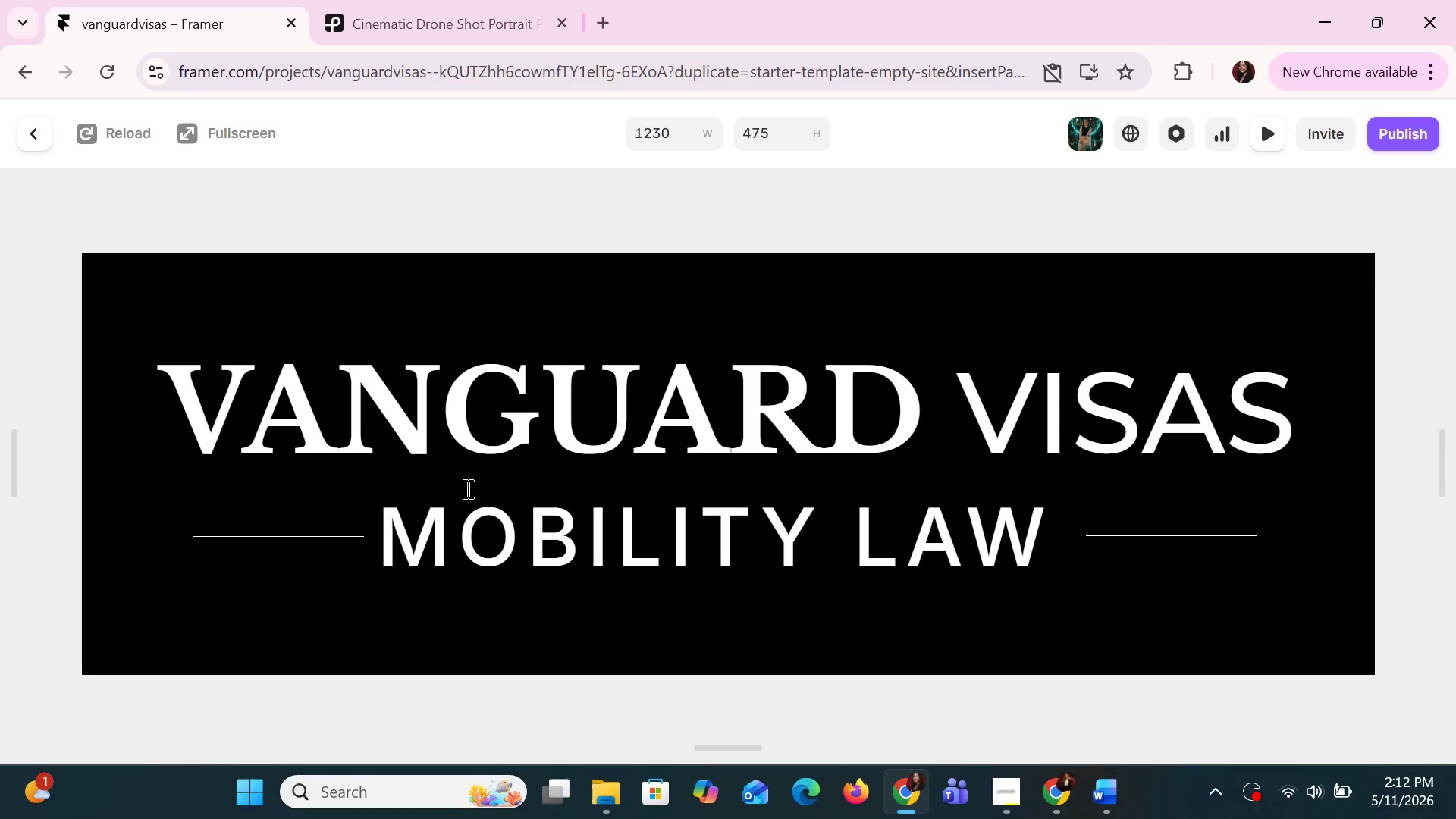 
left_click([472, 472])
 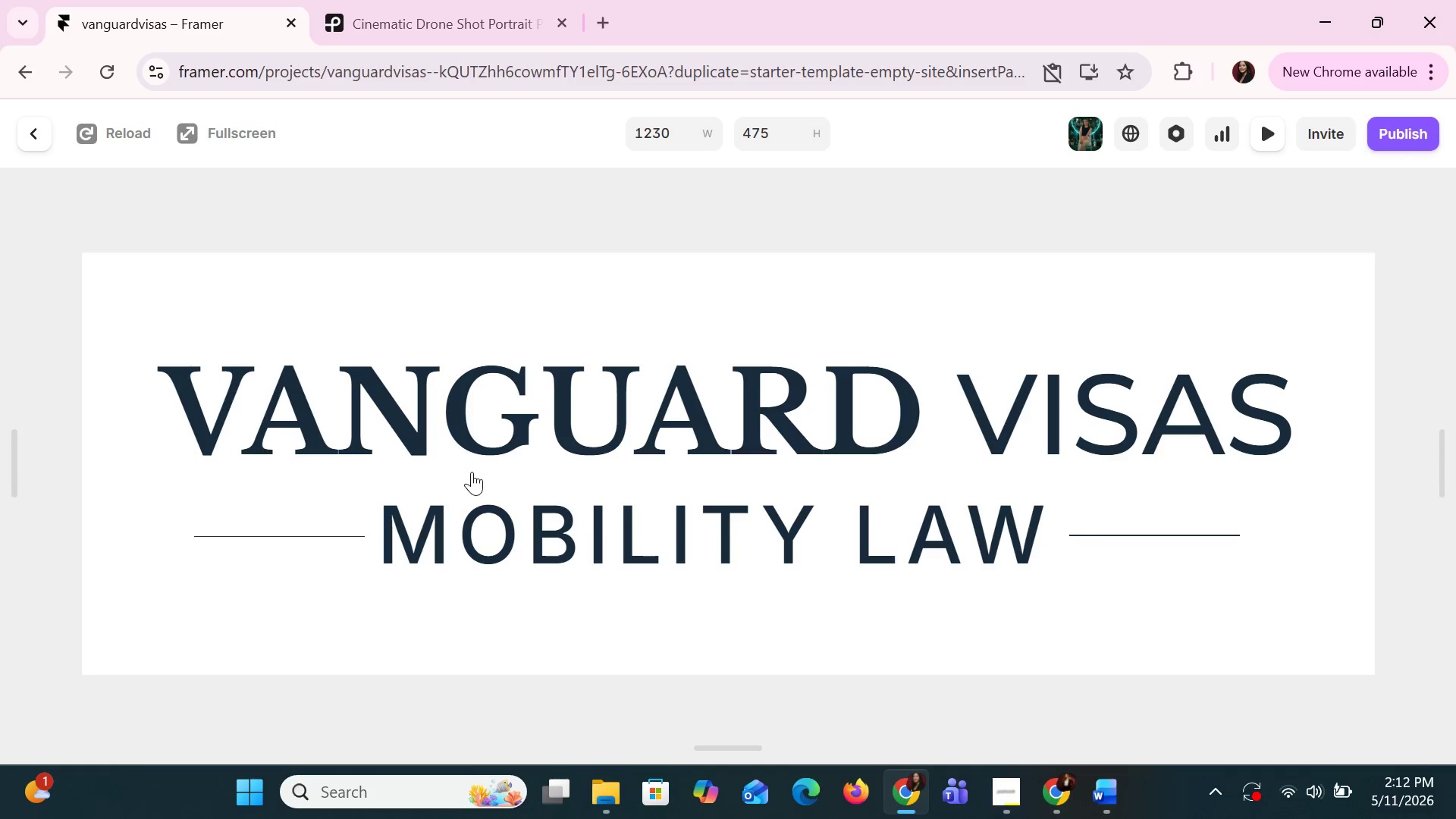 
left_click([472, 472])
 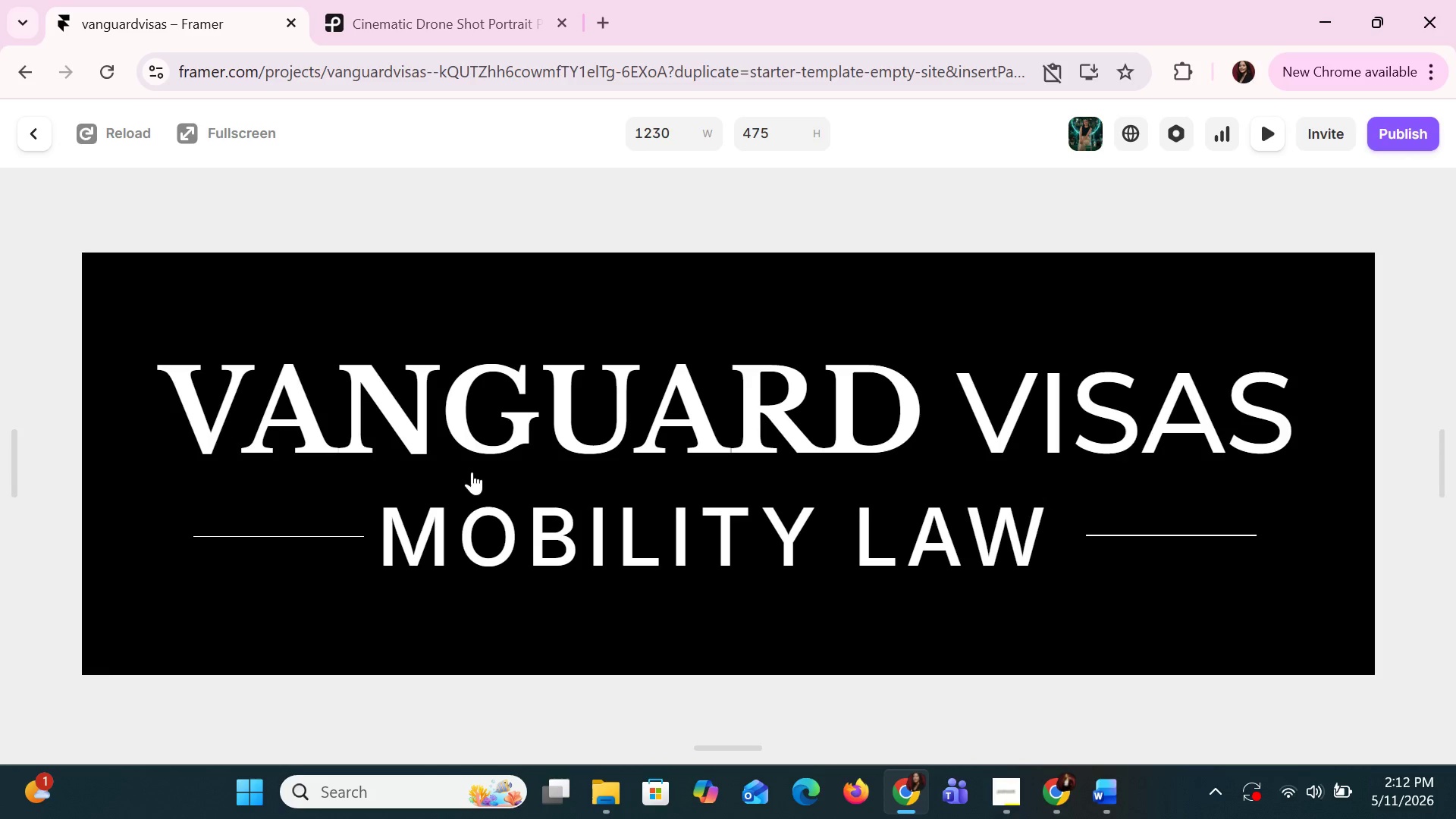 
left_click([472, 472])
 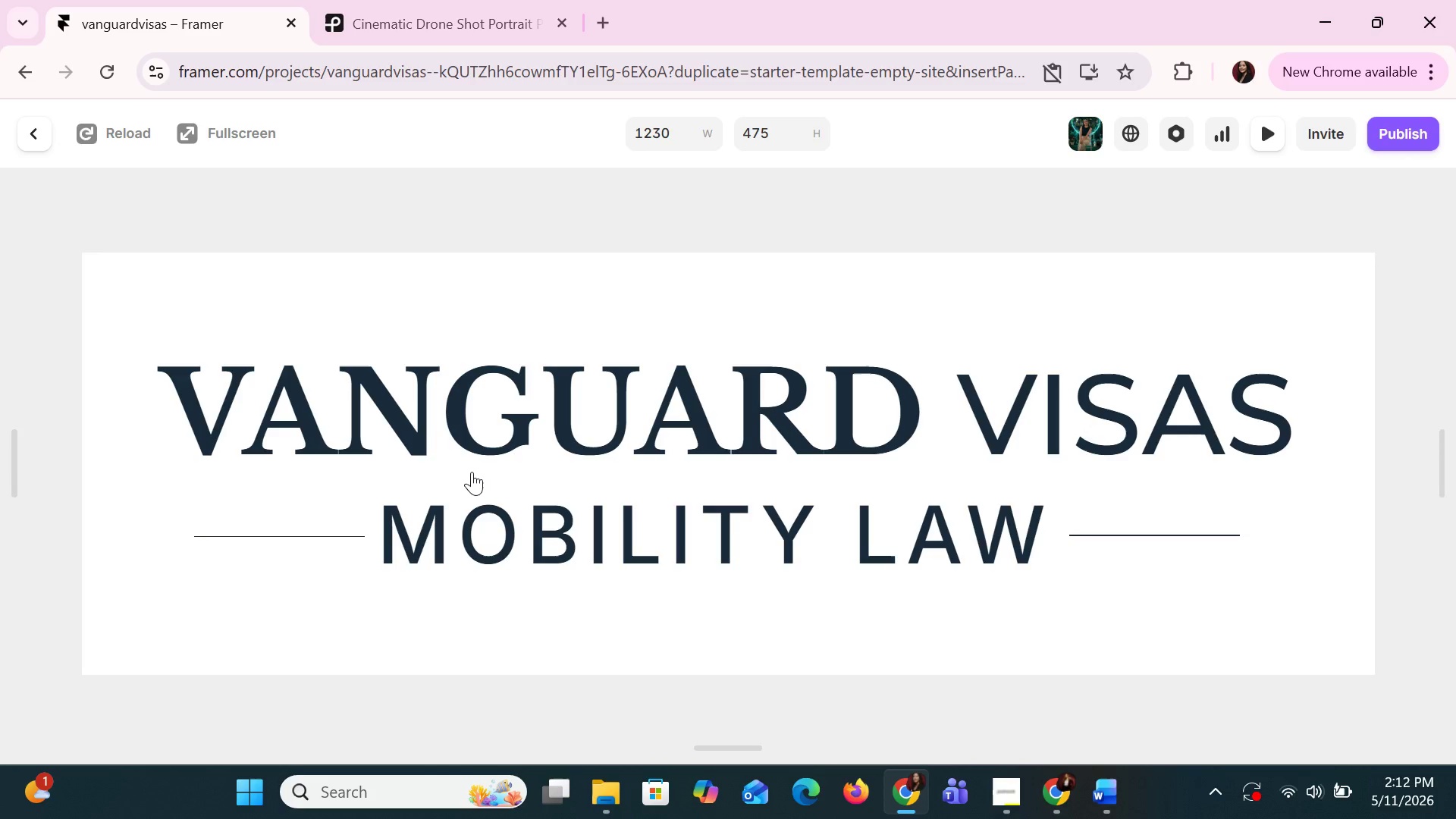 
left_click([472, 472])
 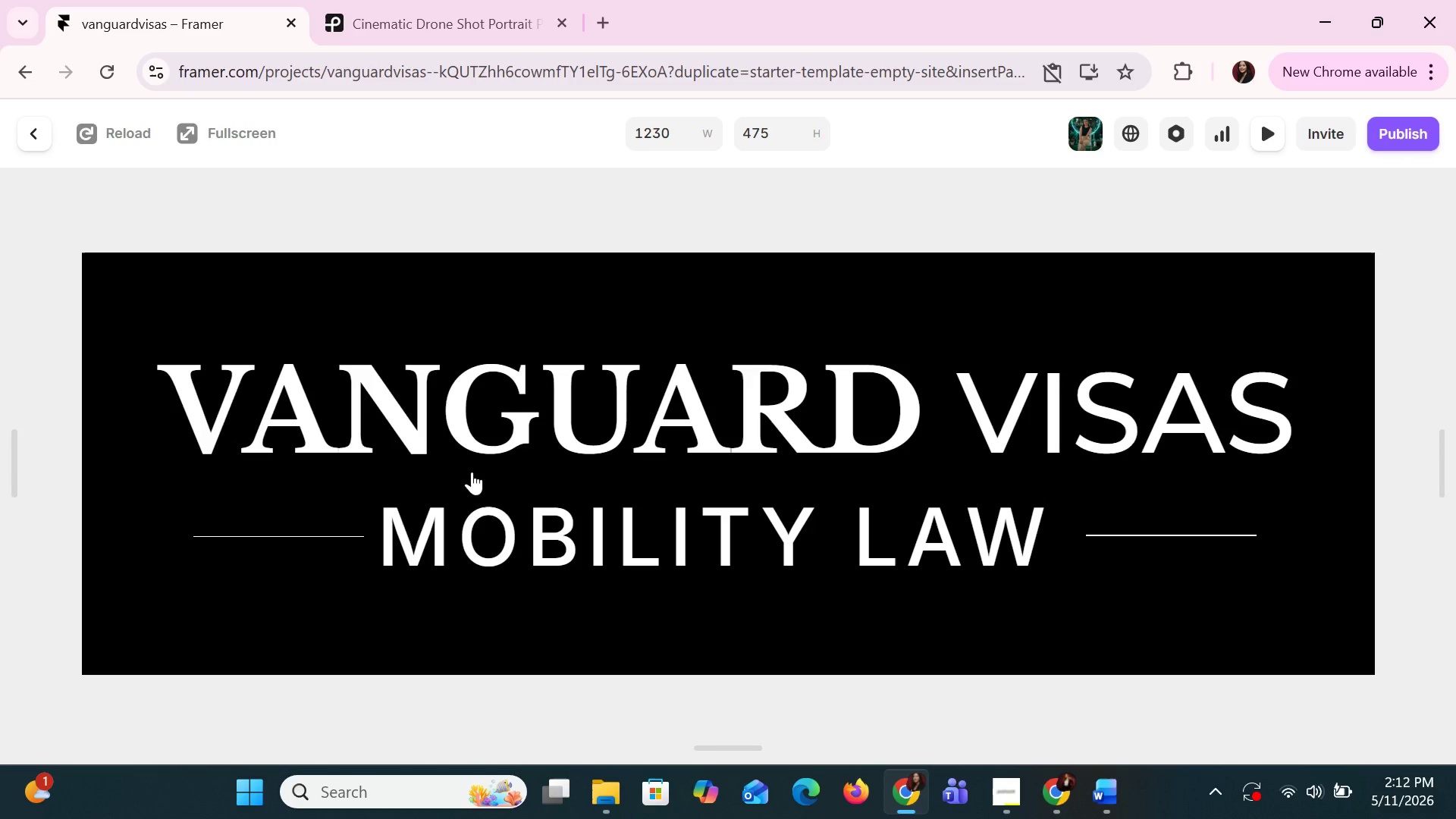 
left_click([472, 472])
 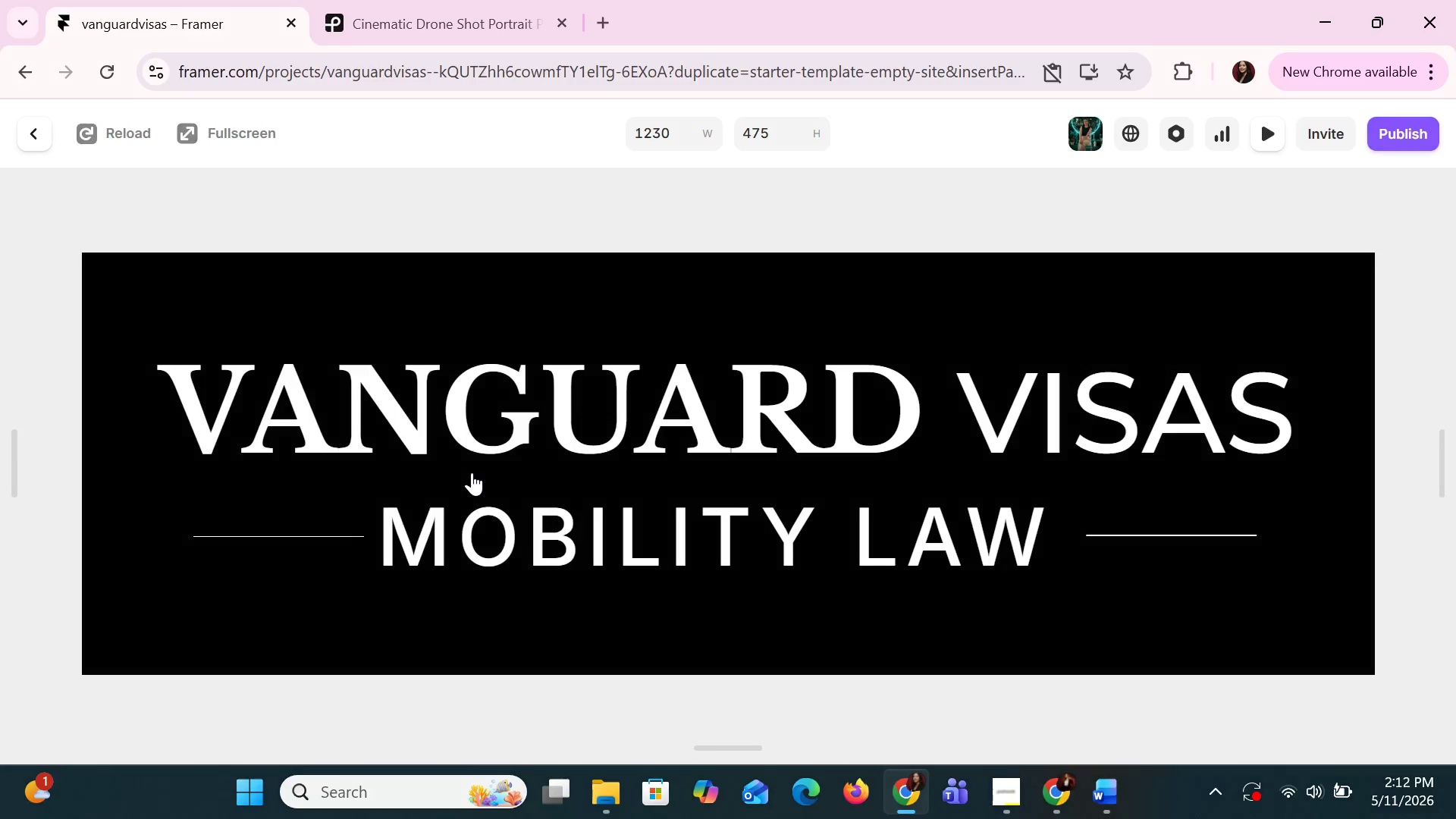 
left_click([472, 472])
 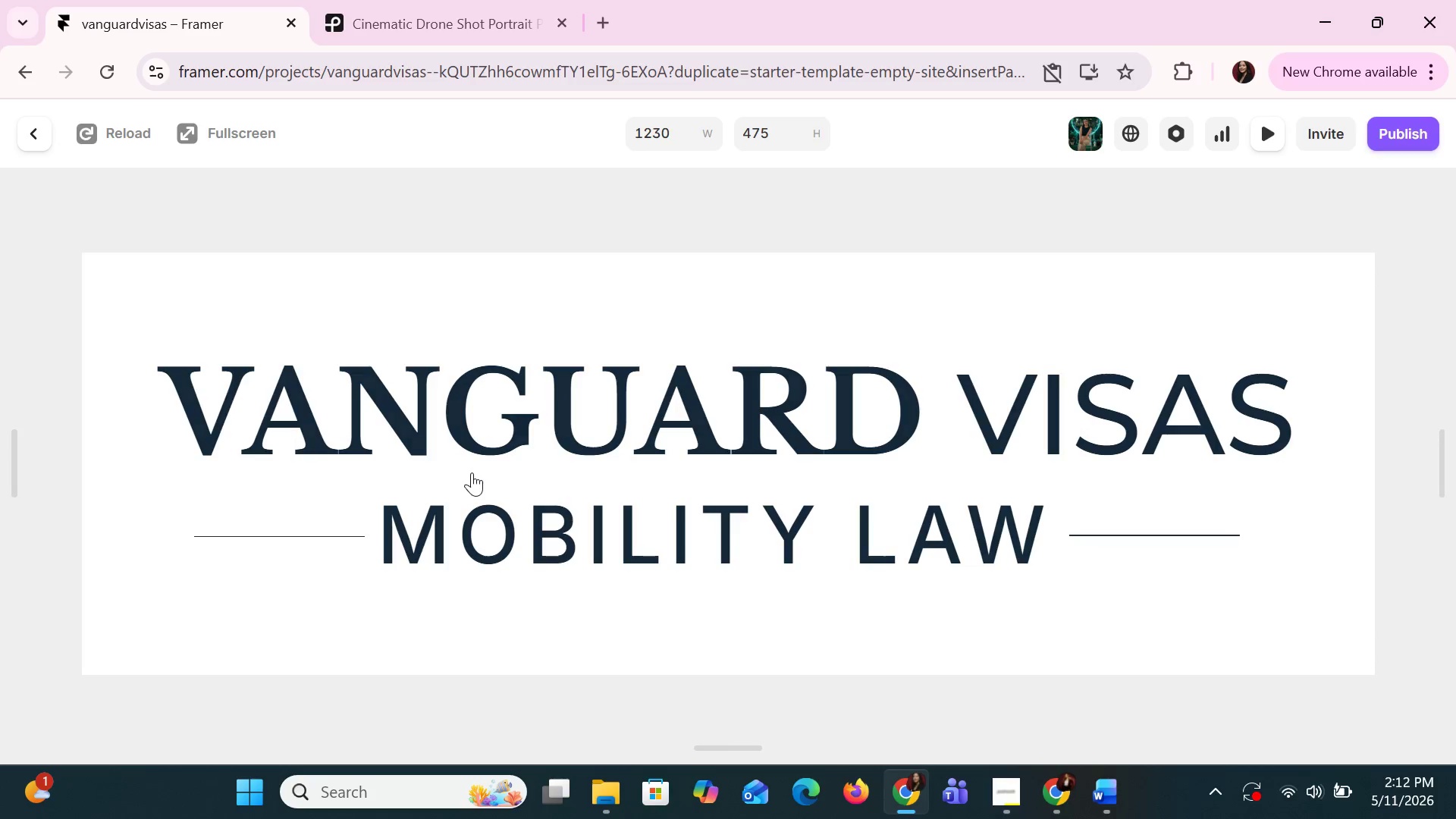 
left_click([472, 472])
 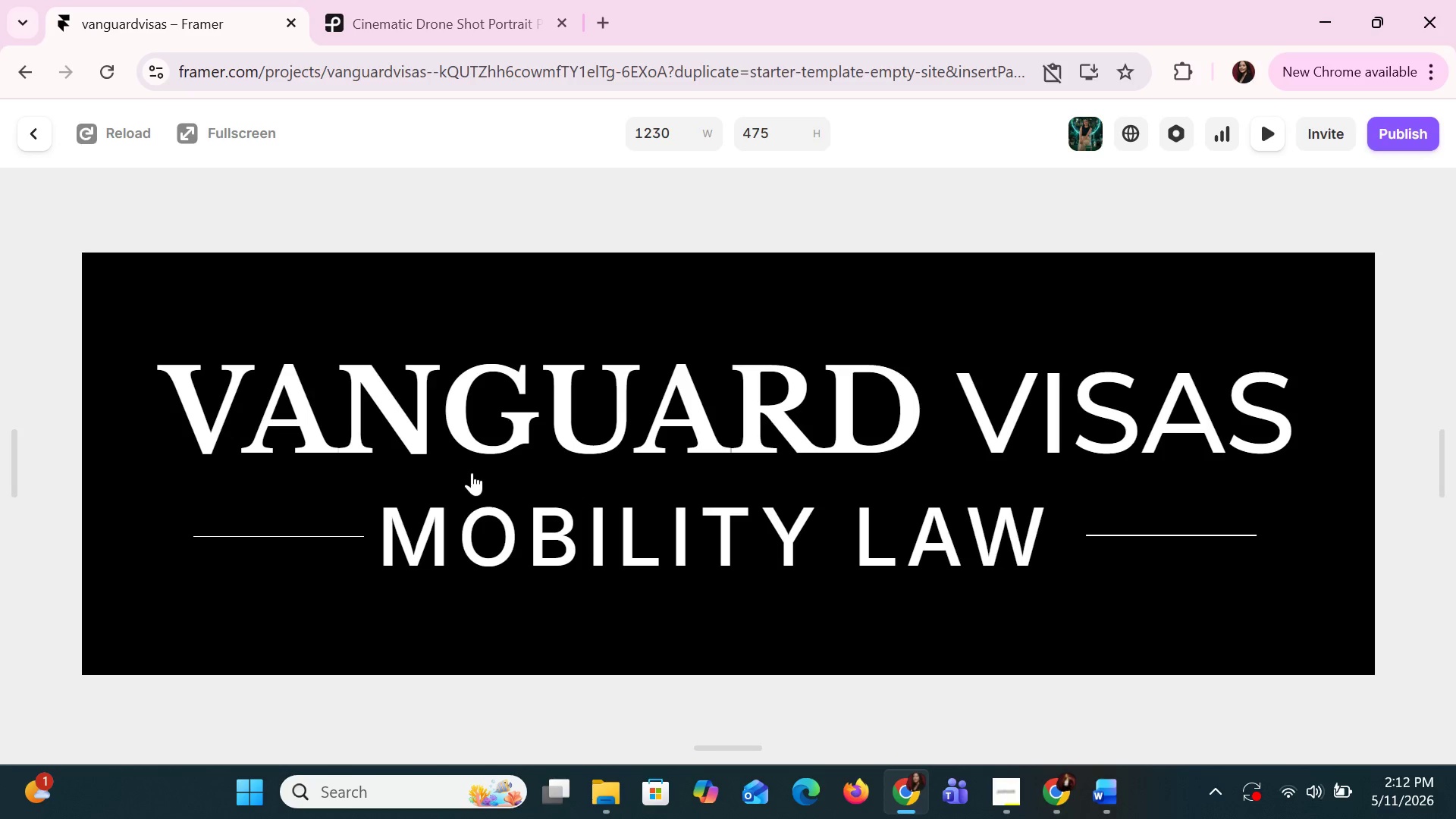 
left_click([472, 472])
 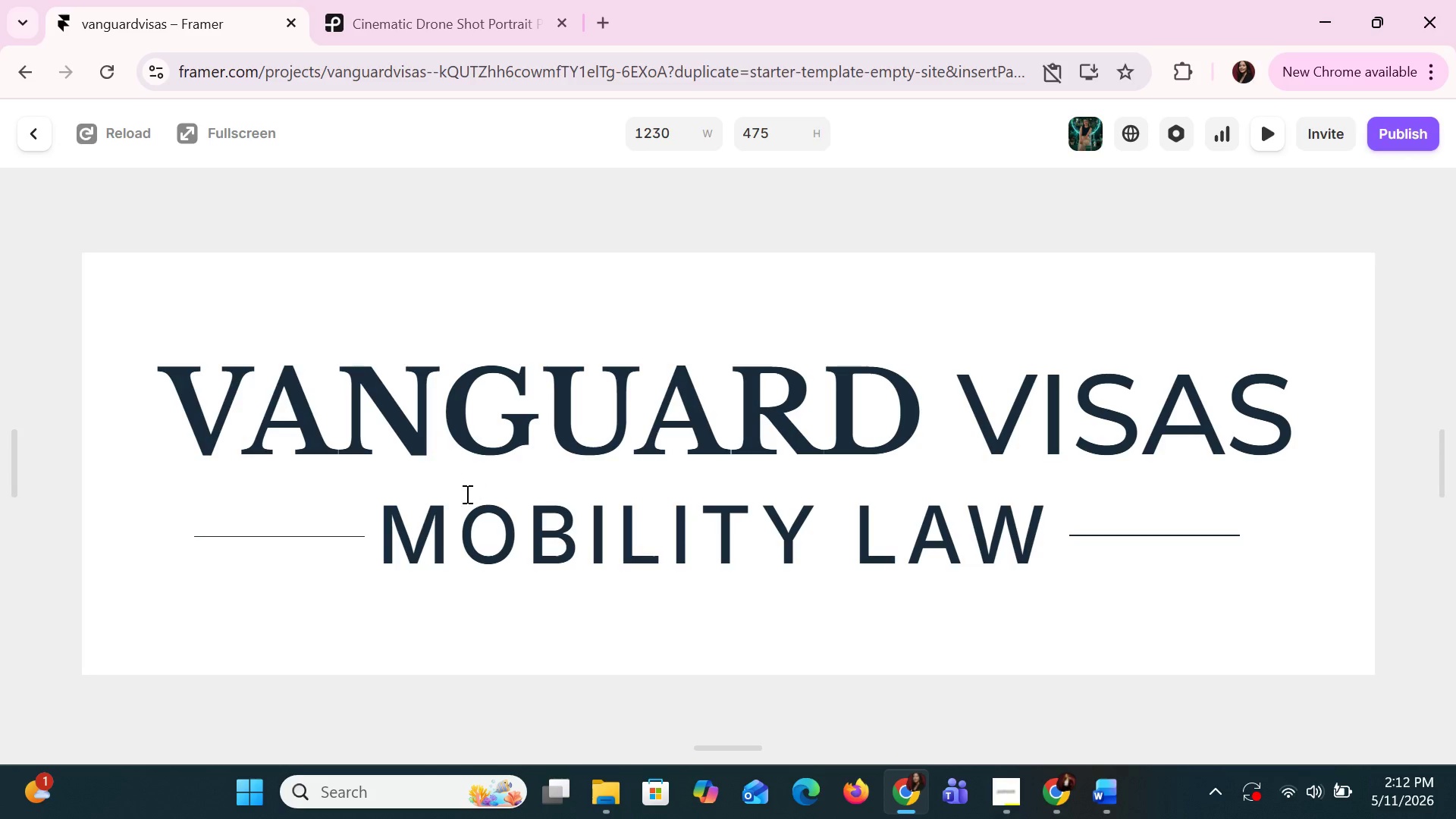 
left_click([461, 497])
 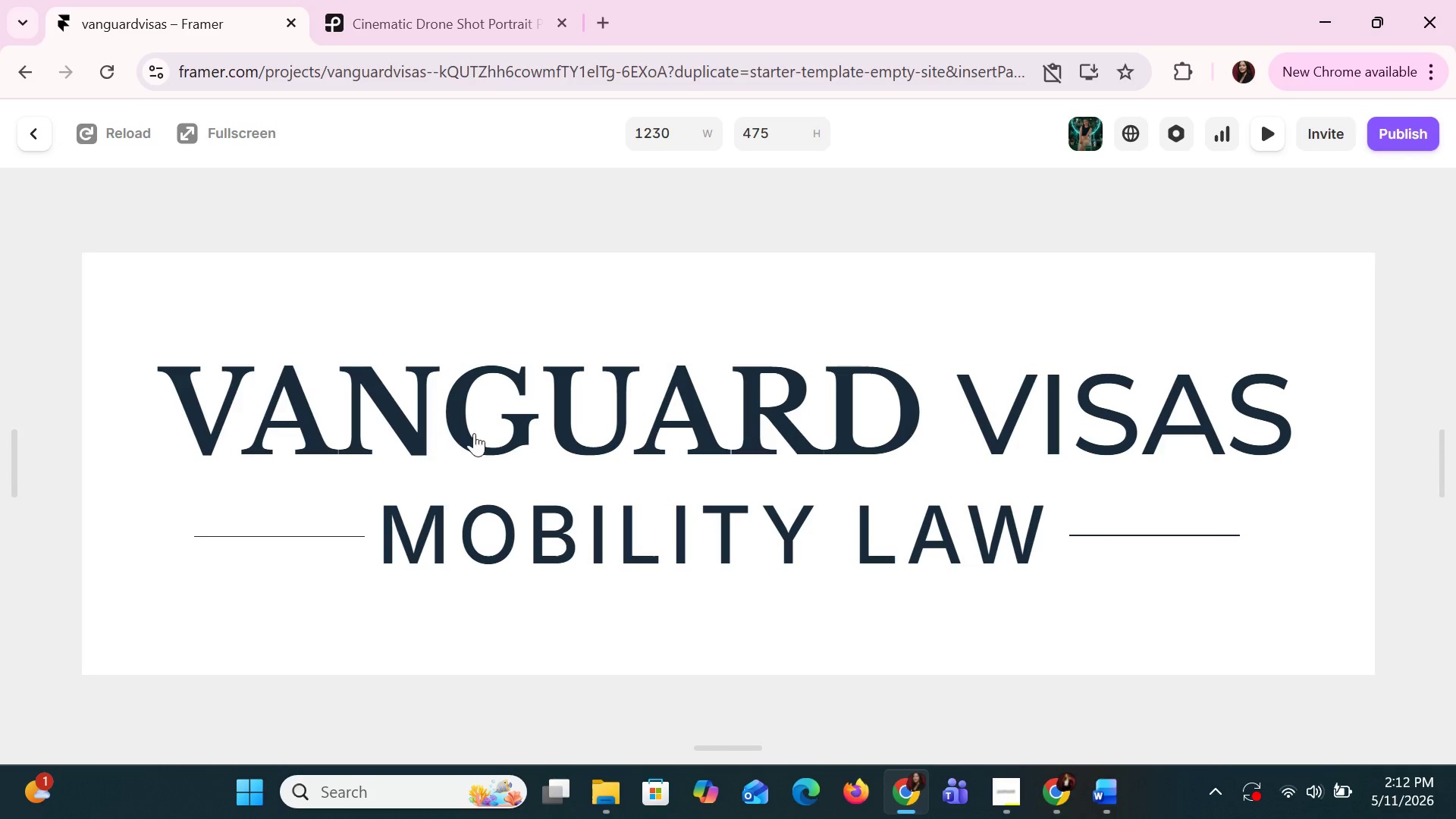 
left_click([481, 413])
 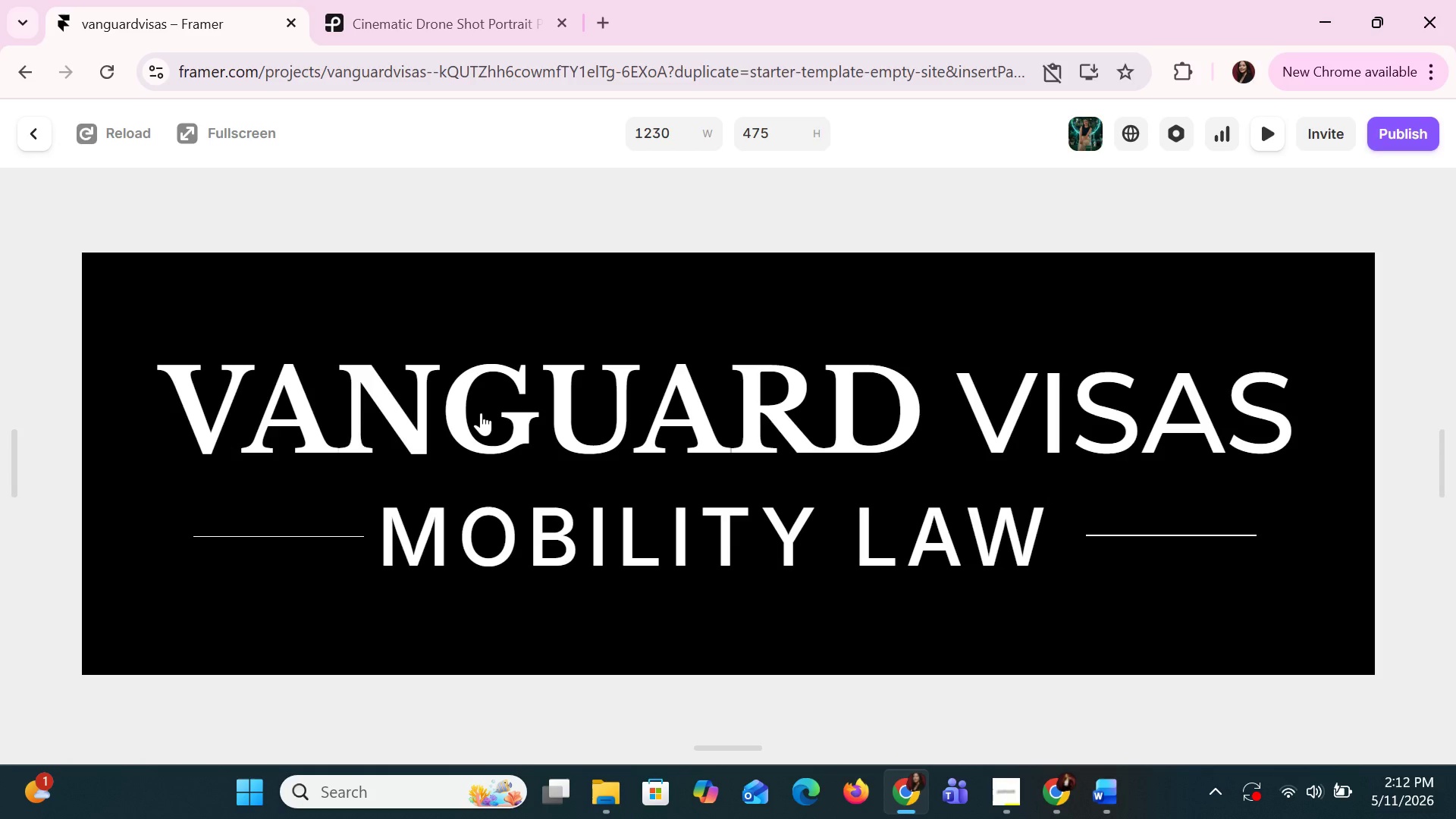 
left_click([481, 413])
 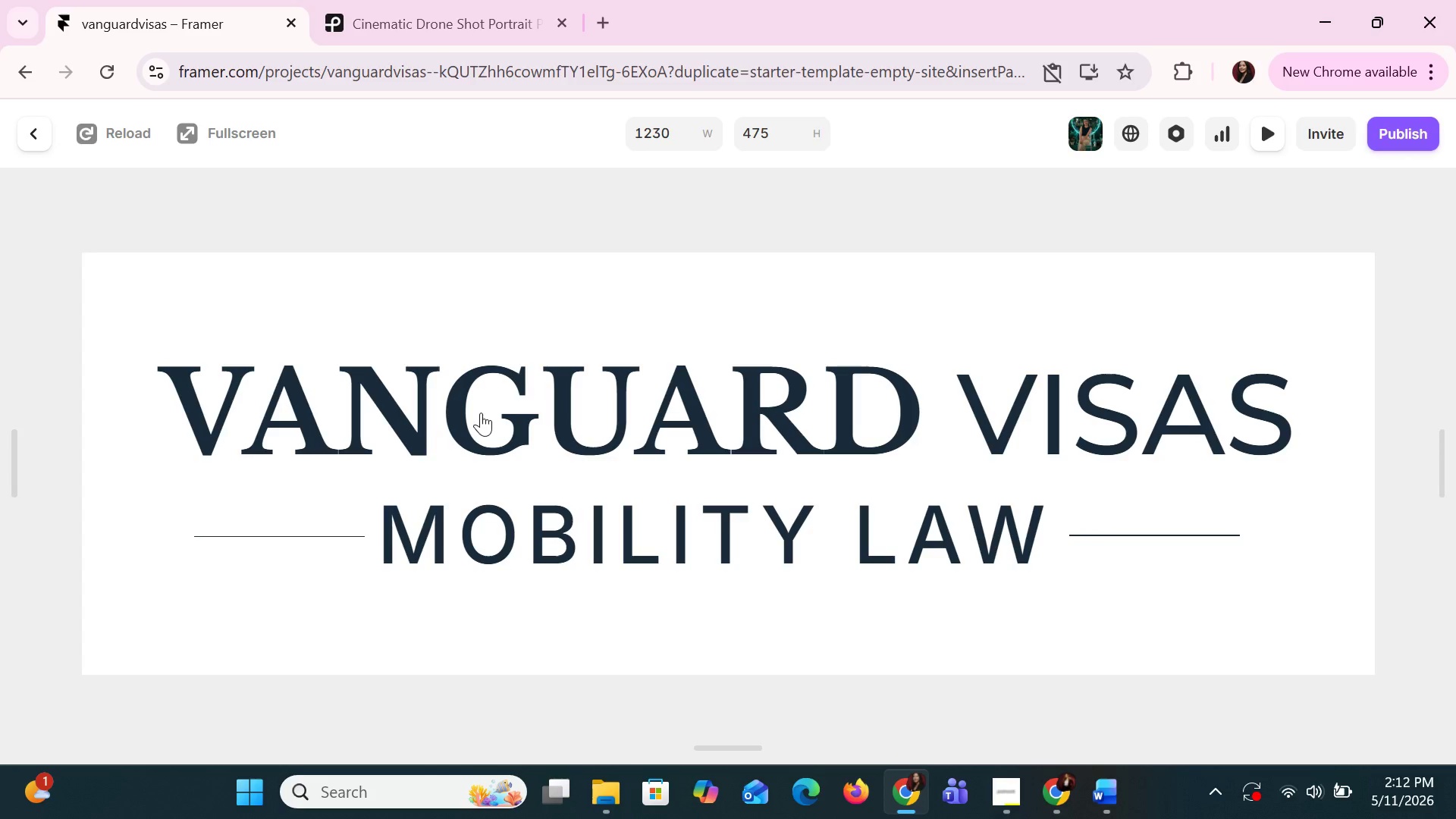 
left_click([481, 413])
 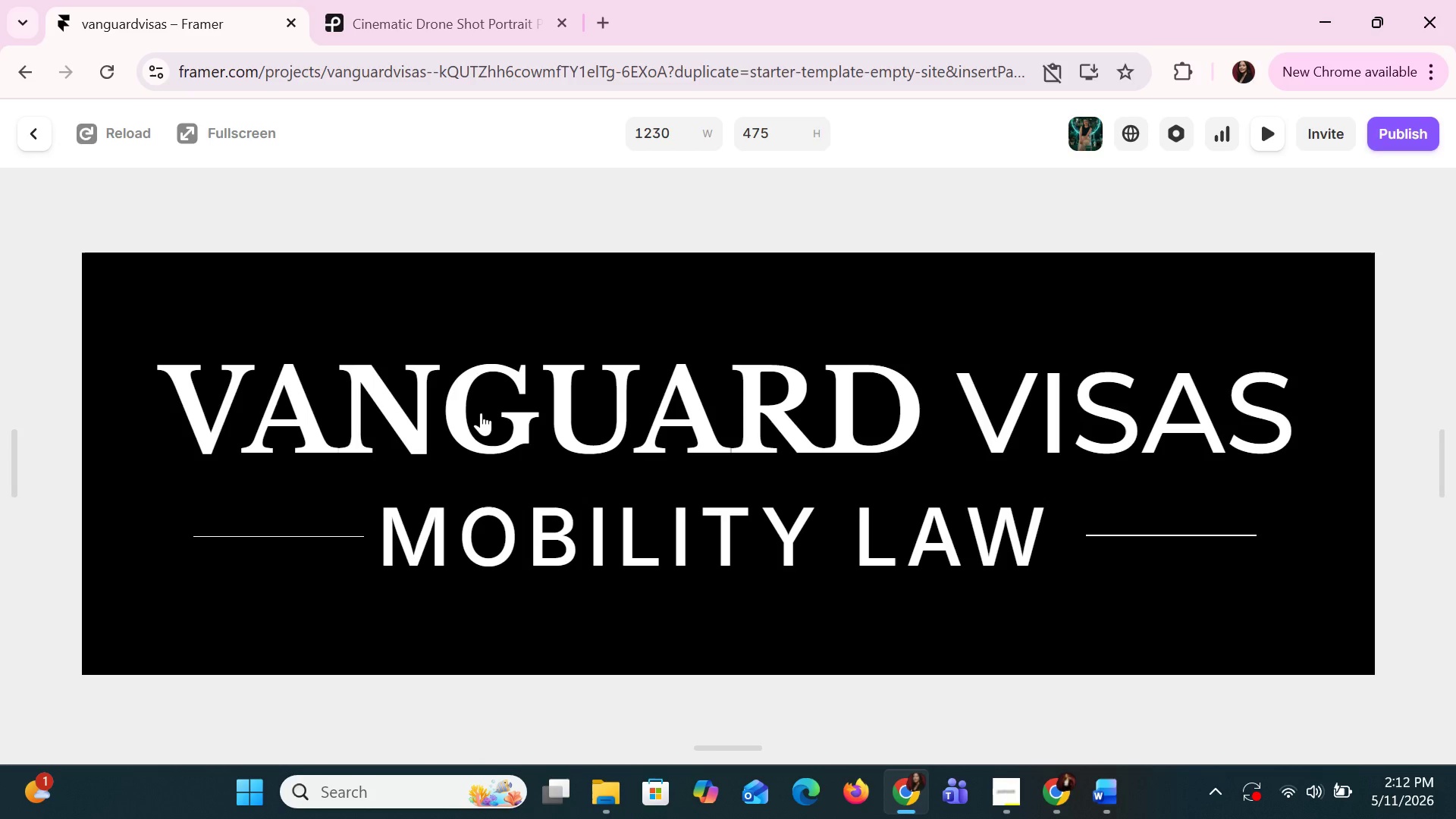 
left_click([481, 413])
 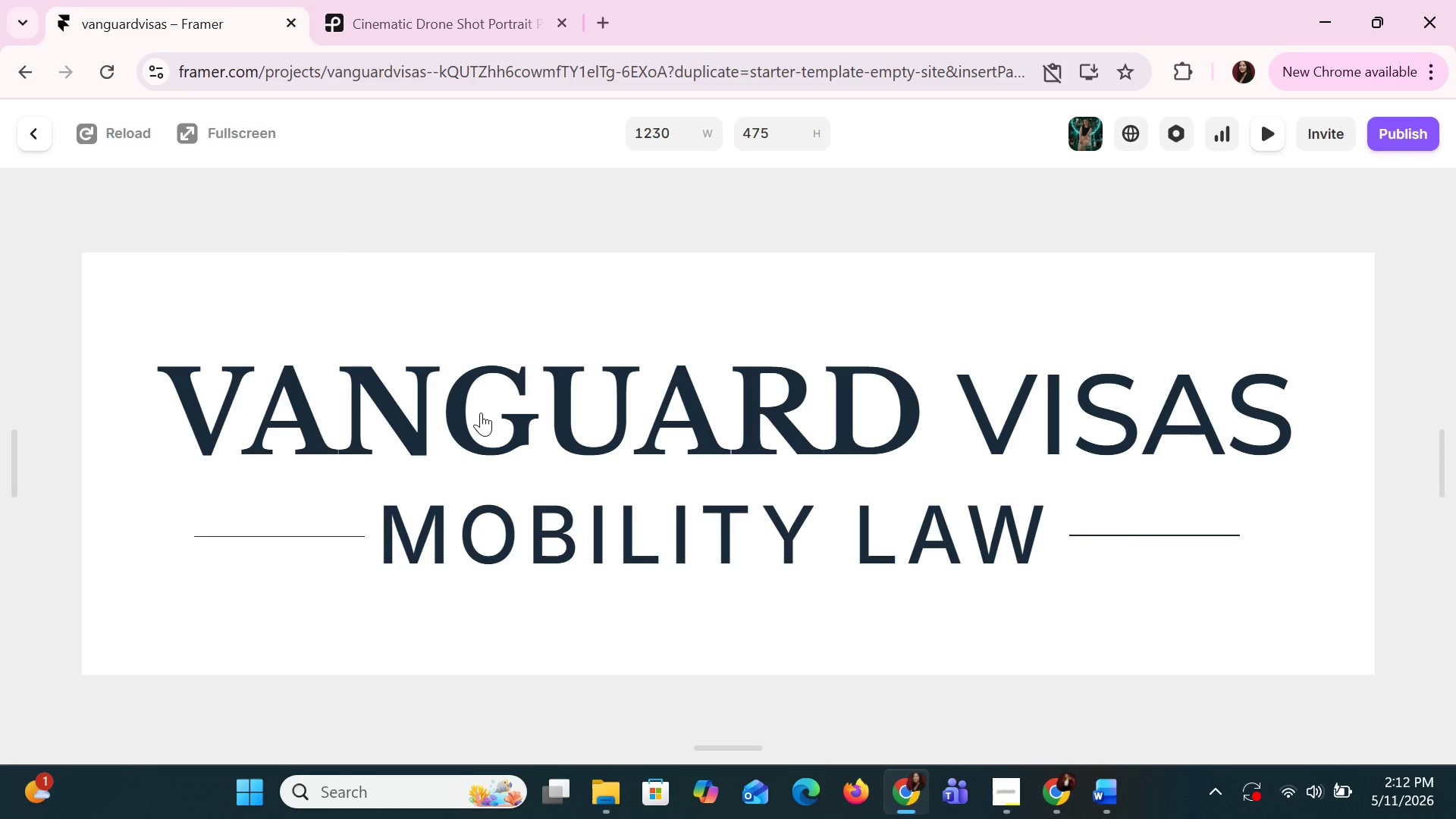 
left_click([481, 413])
 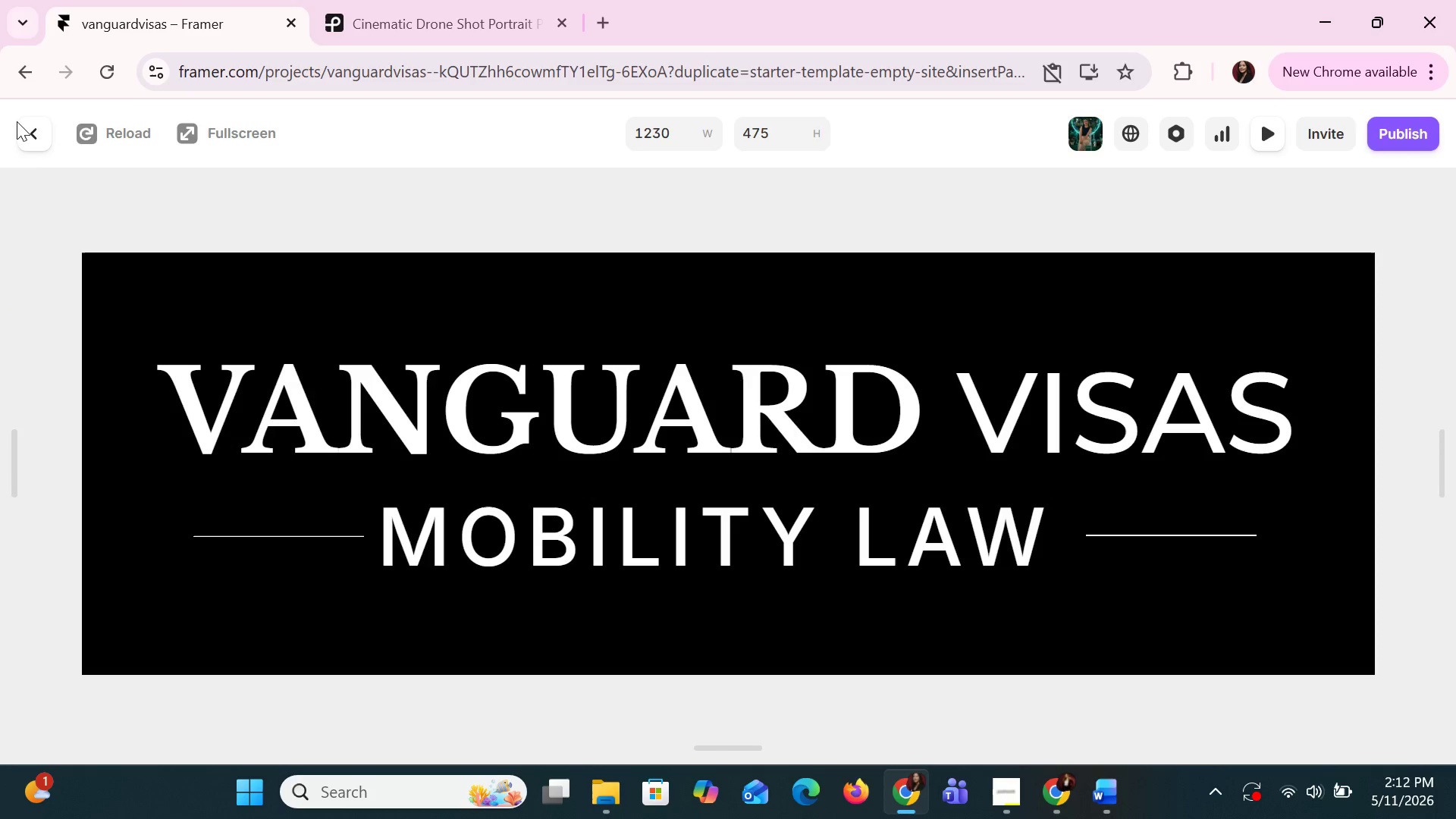 
left_click([30, 153])
 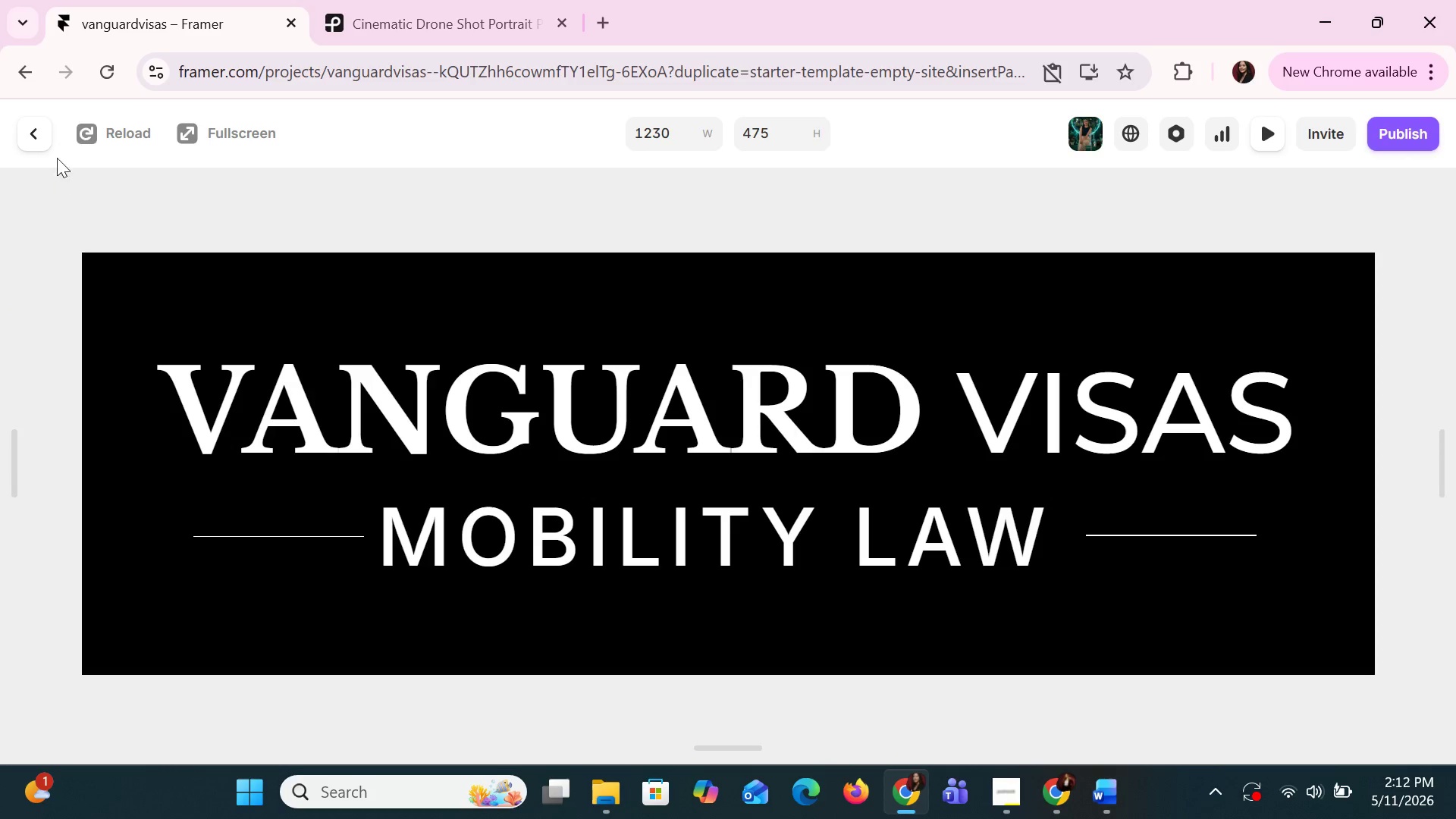 
left_click([48, 125])
 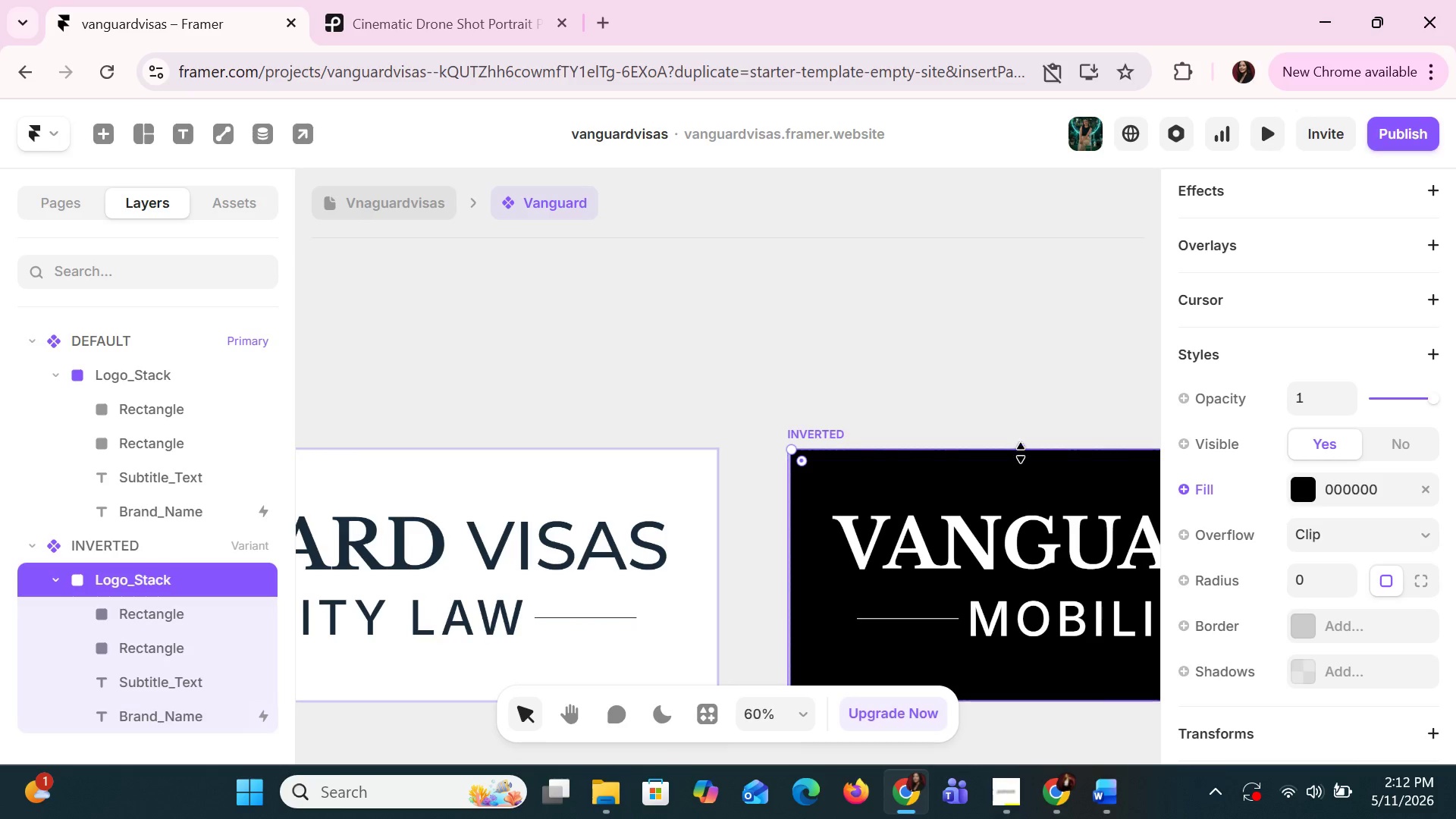 
left_click([1005, 526])
 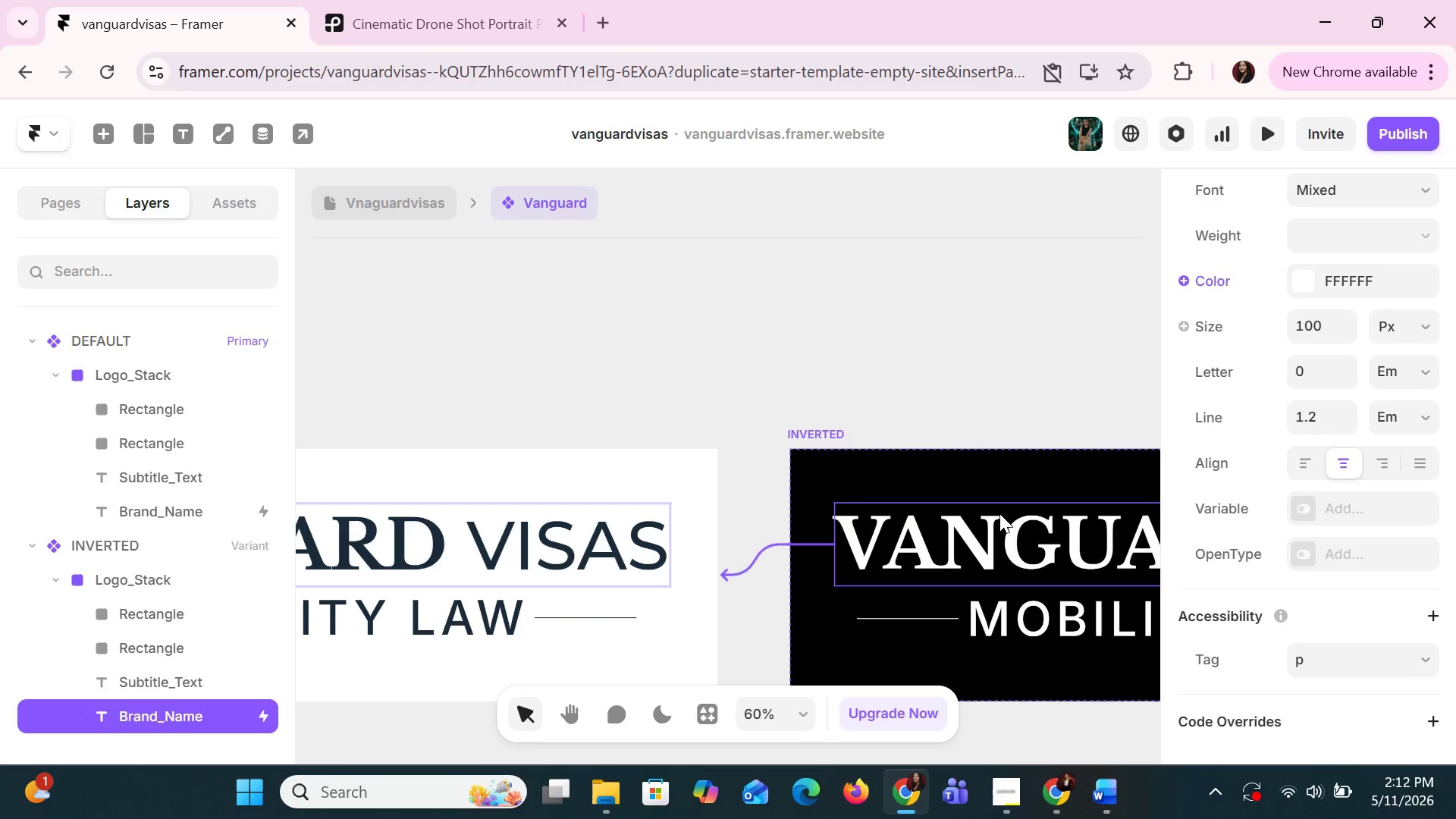 
key(ArrowUp)
 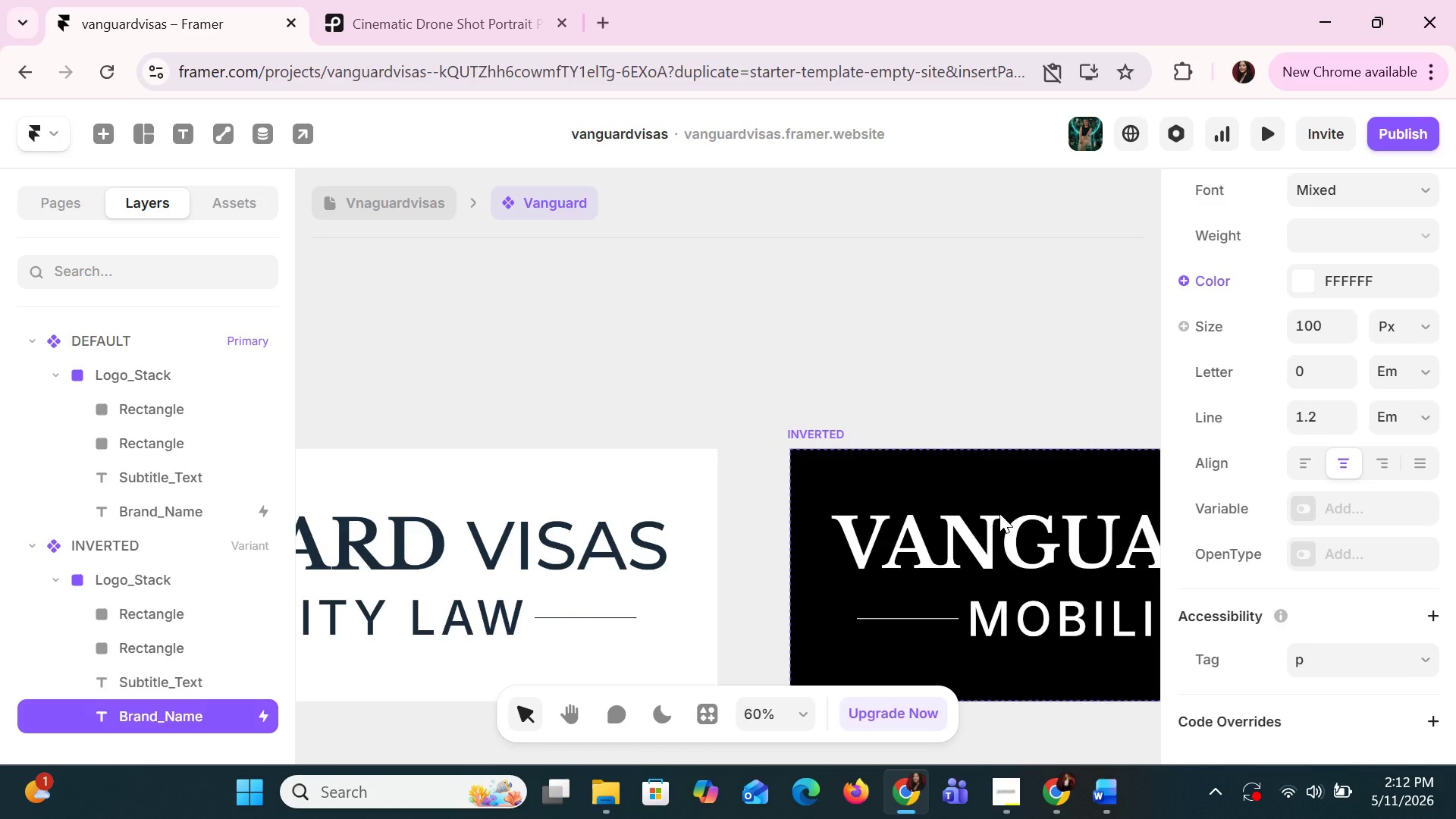 
key(ArrowUp)
 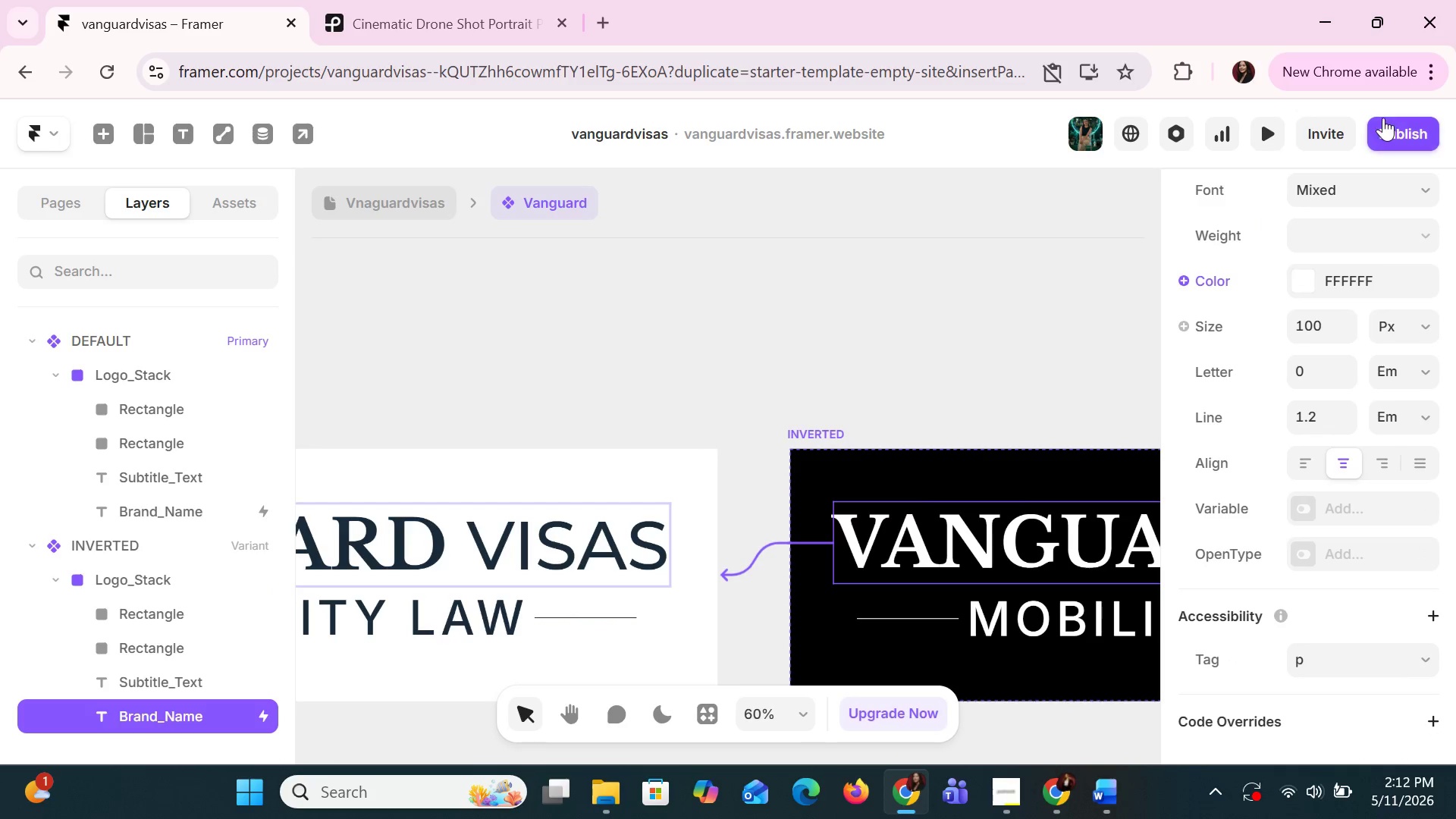 
left_click([1266, 140])
 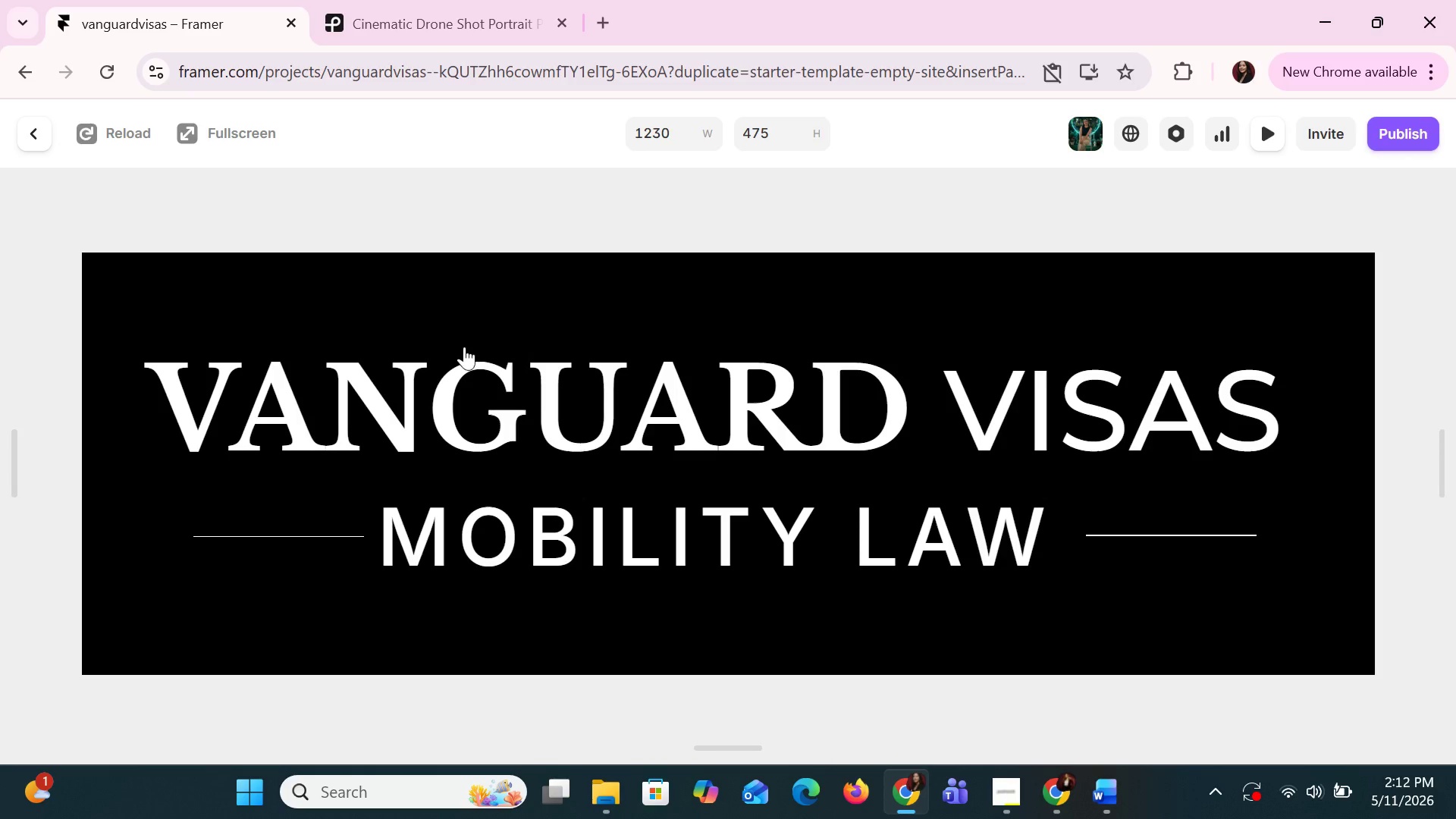 
left_click([464, 347])
 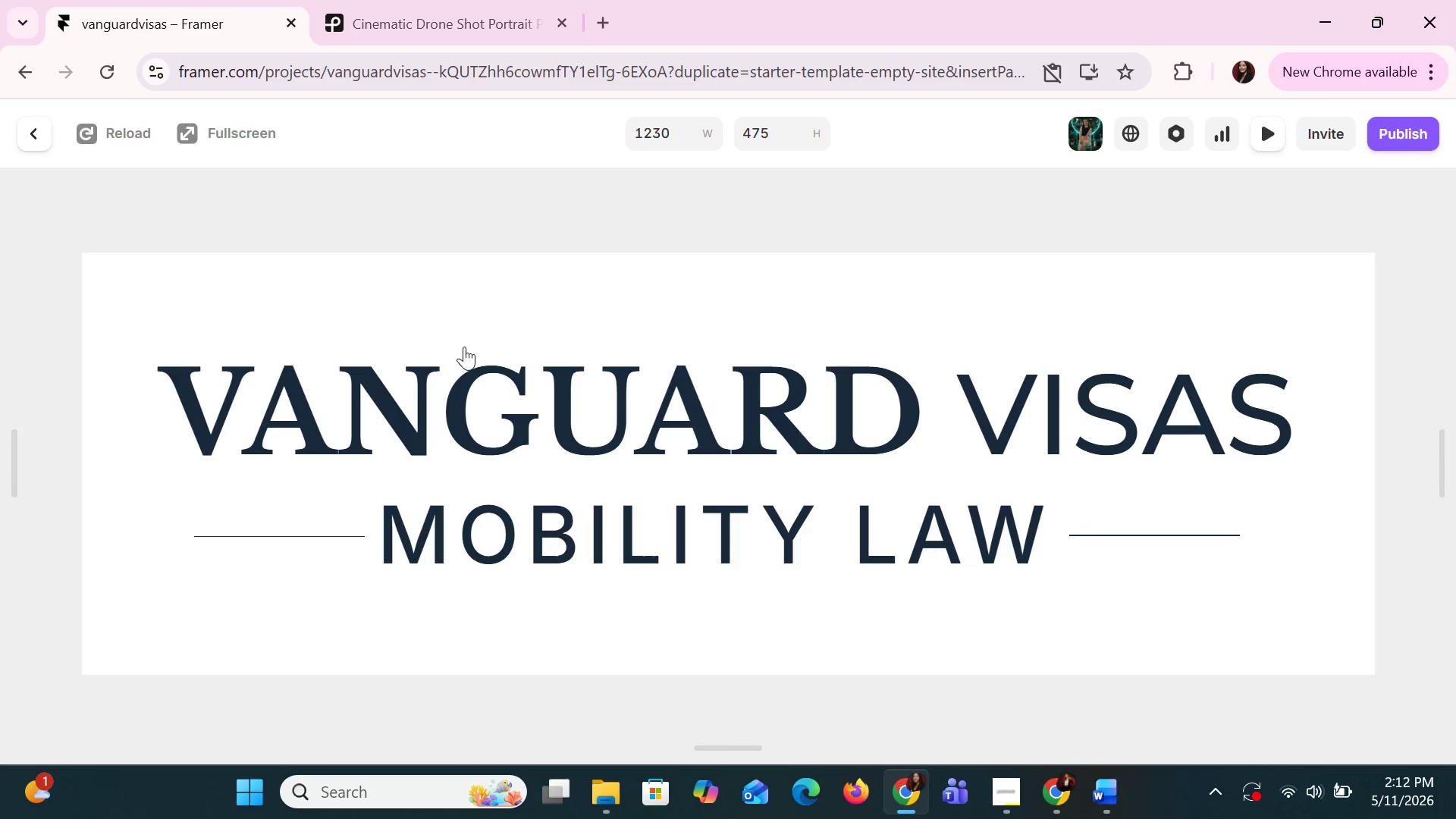 
left_click([464, 347])
 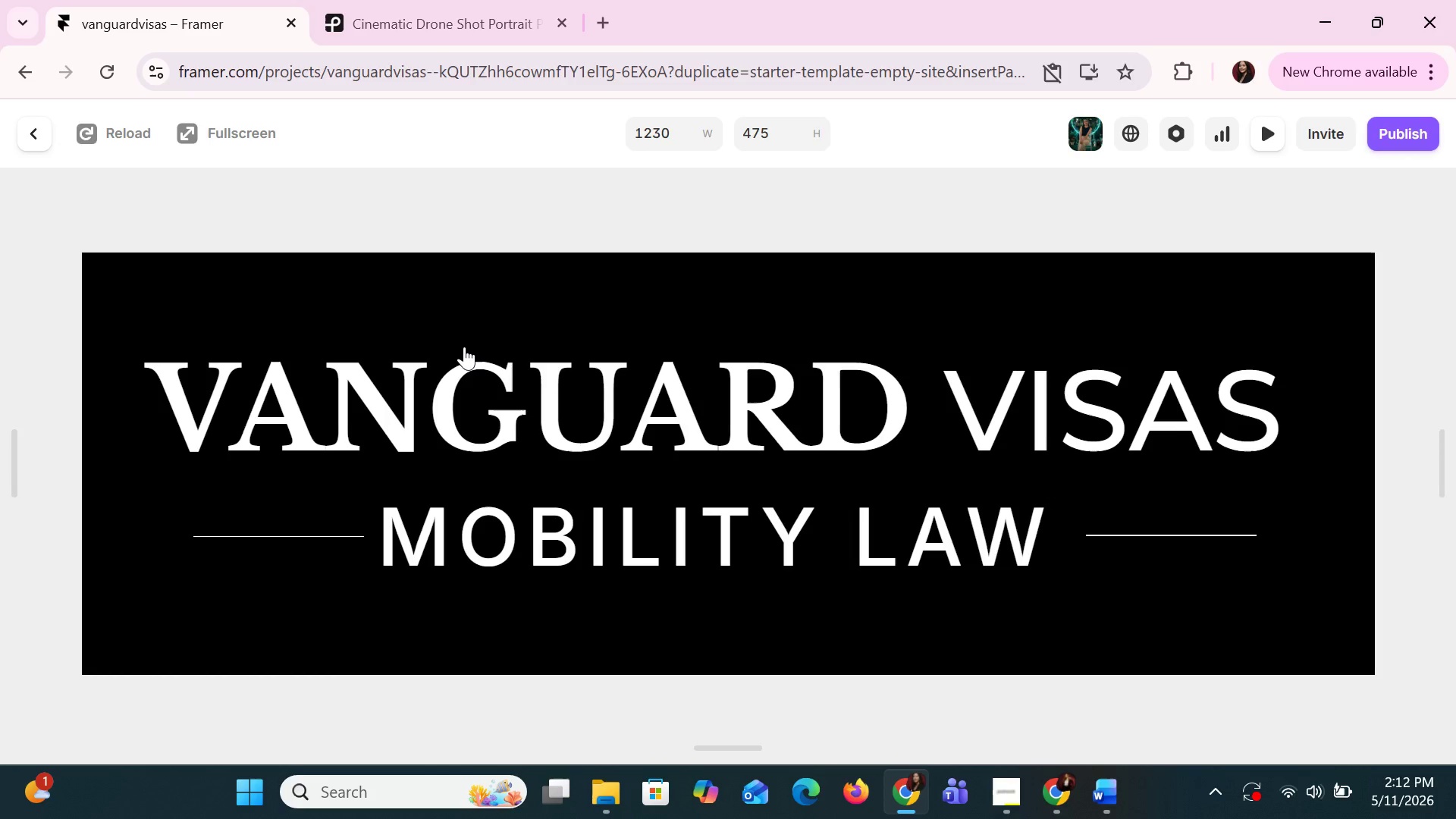 
left_click([464, 347])
 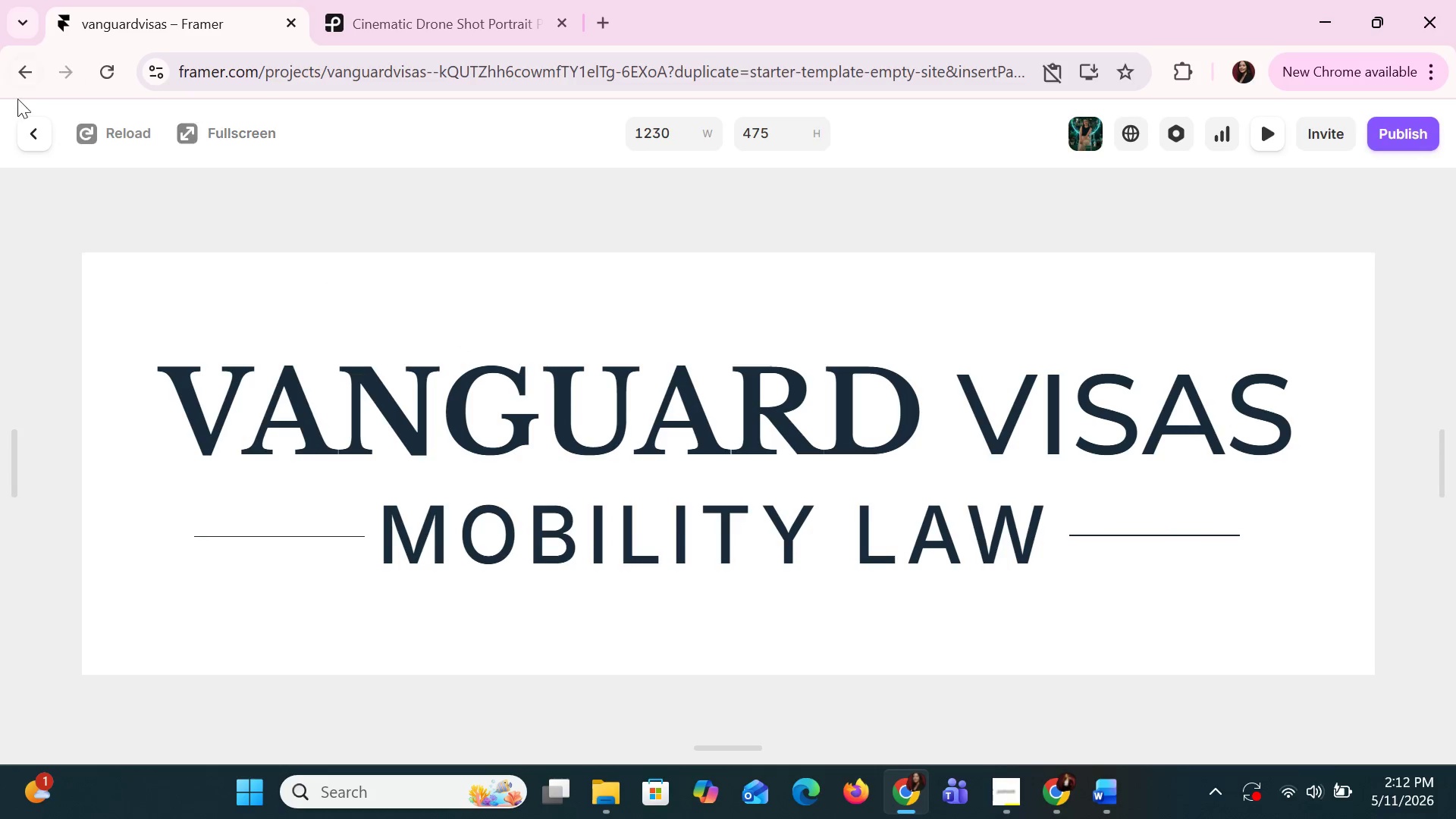 
left_click([27, 146])
 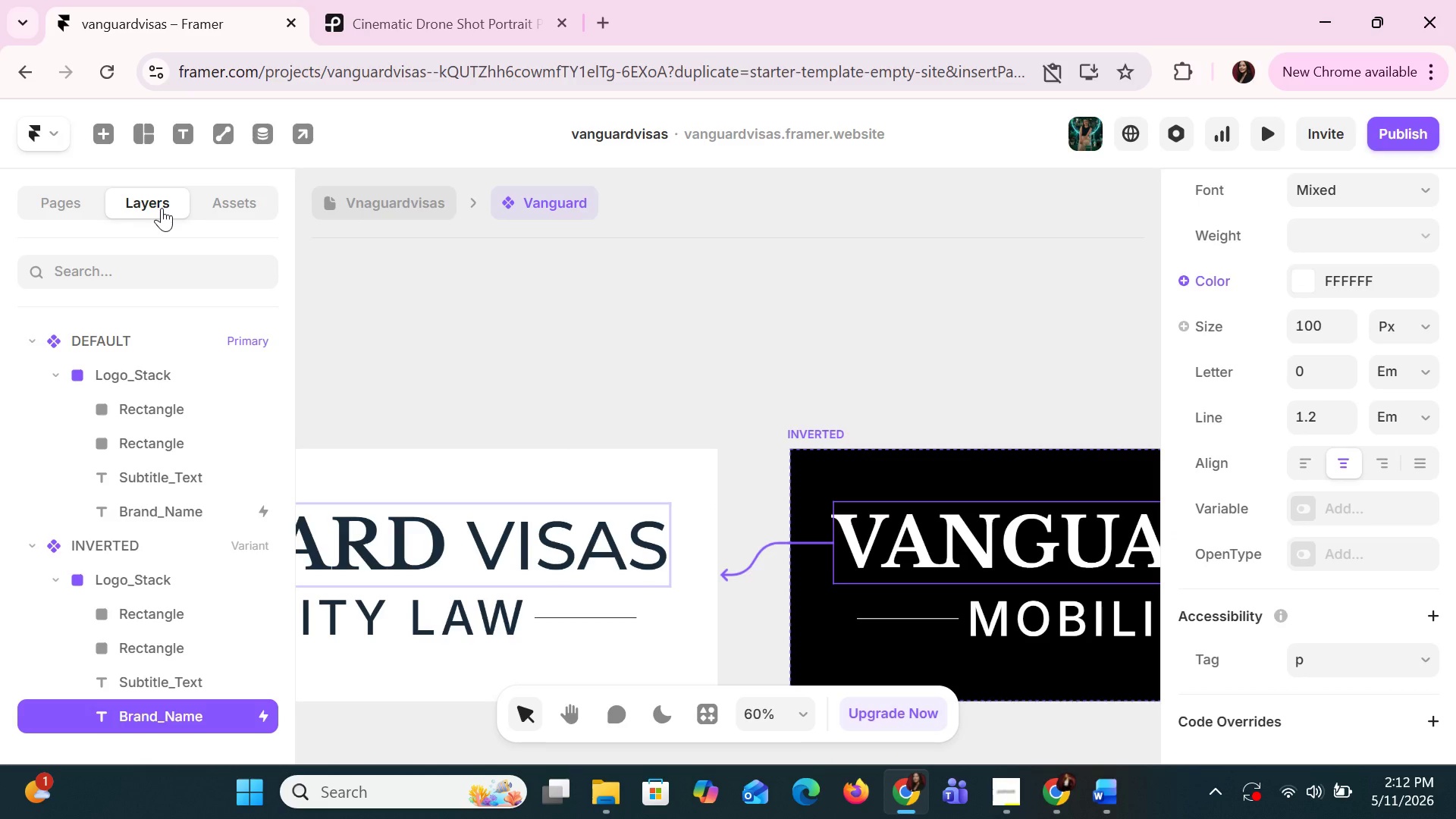 
key(ArrowRight)
 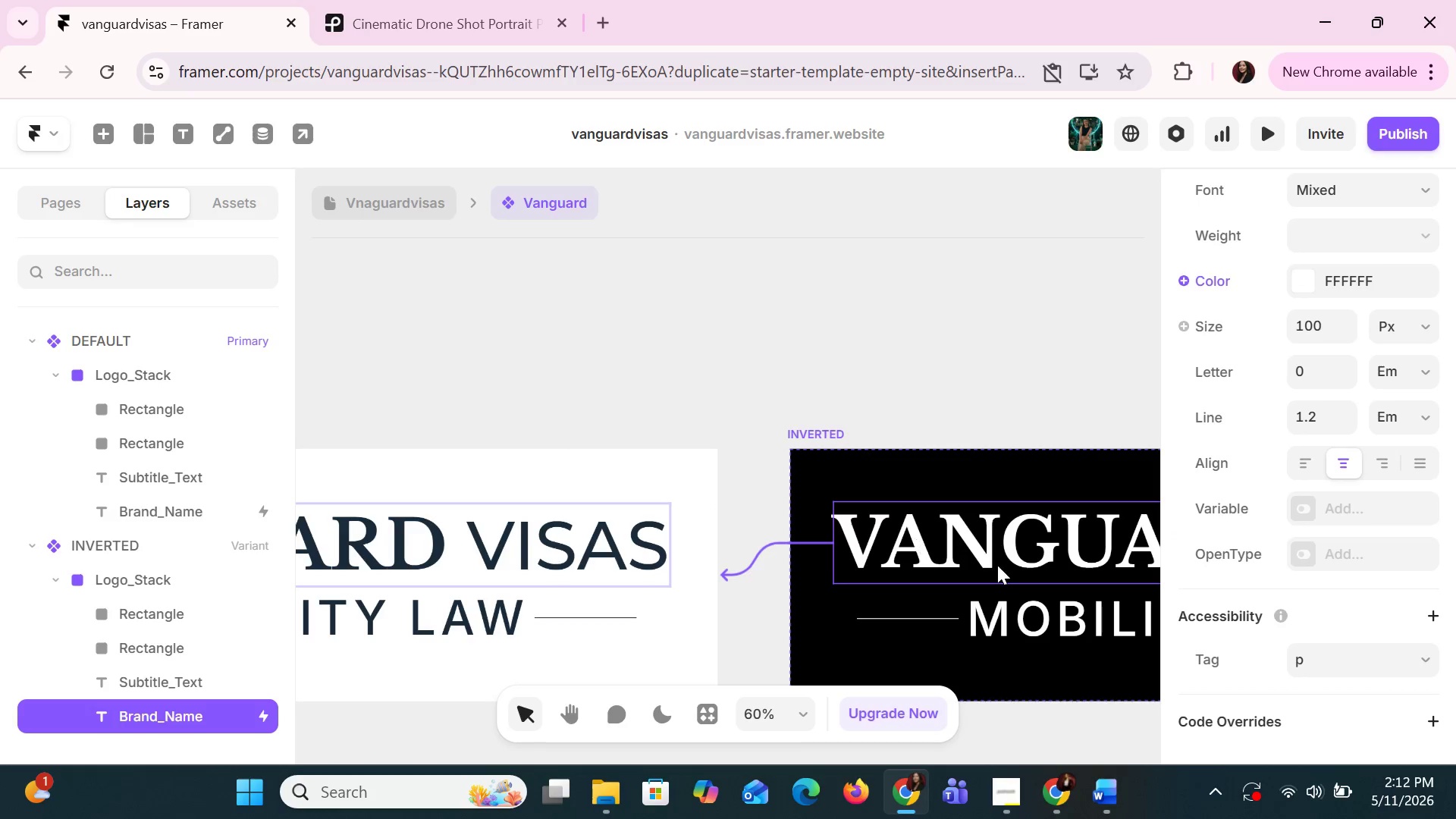 
left_click([948, 530])
 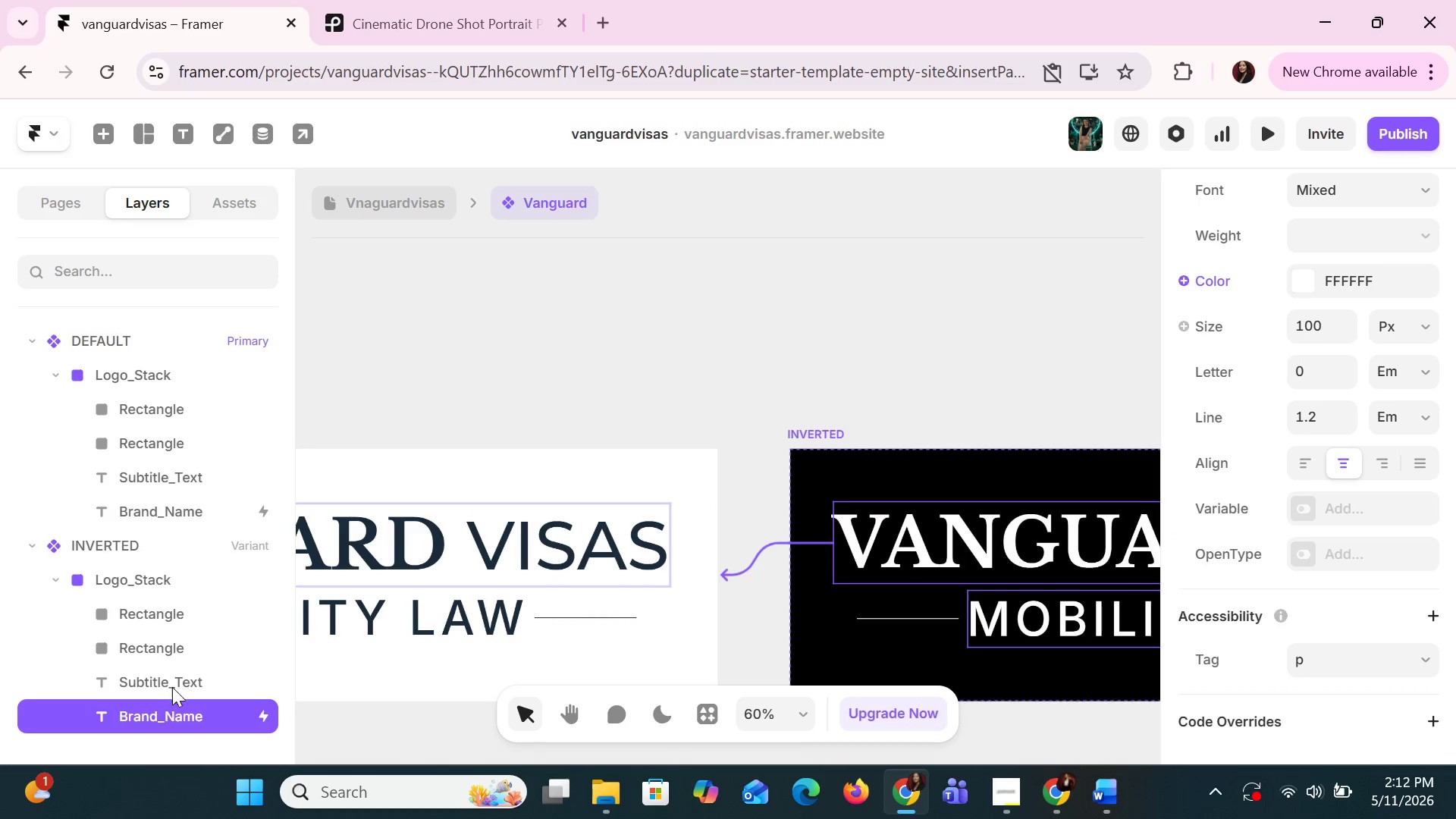 
left_click([154, 708])
 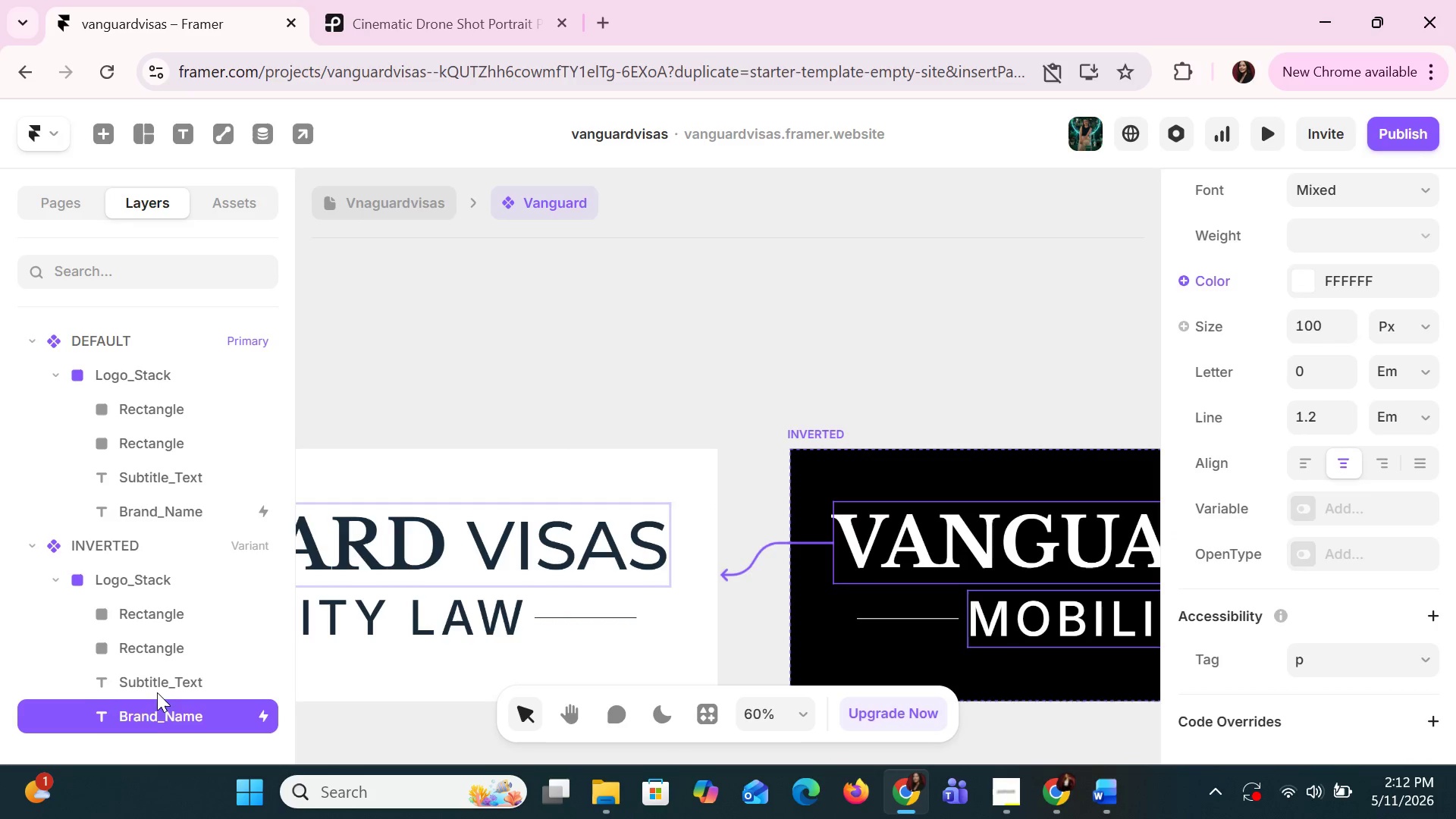 
left_click([157, 692])
 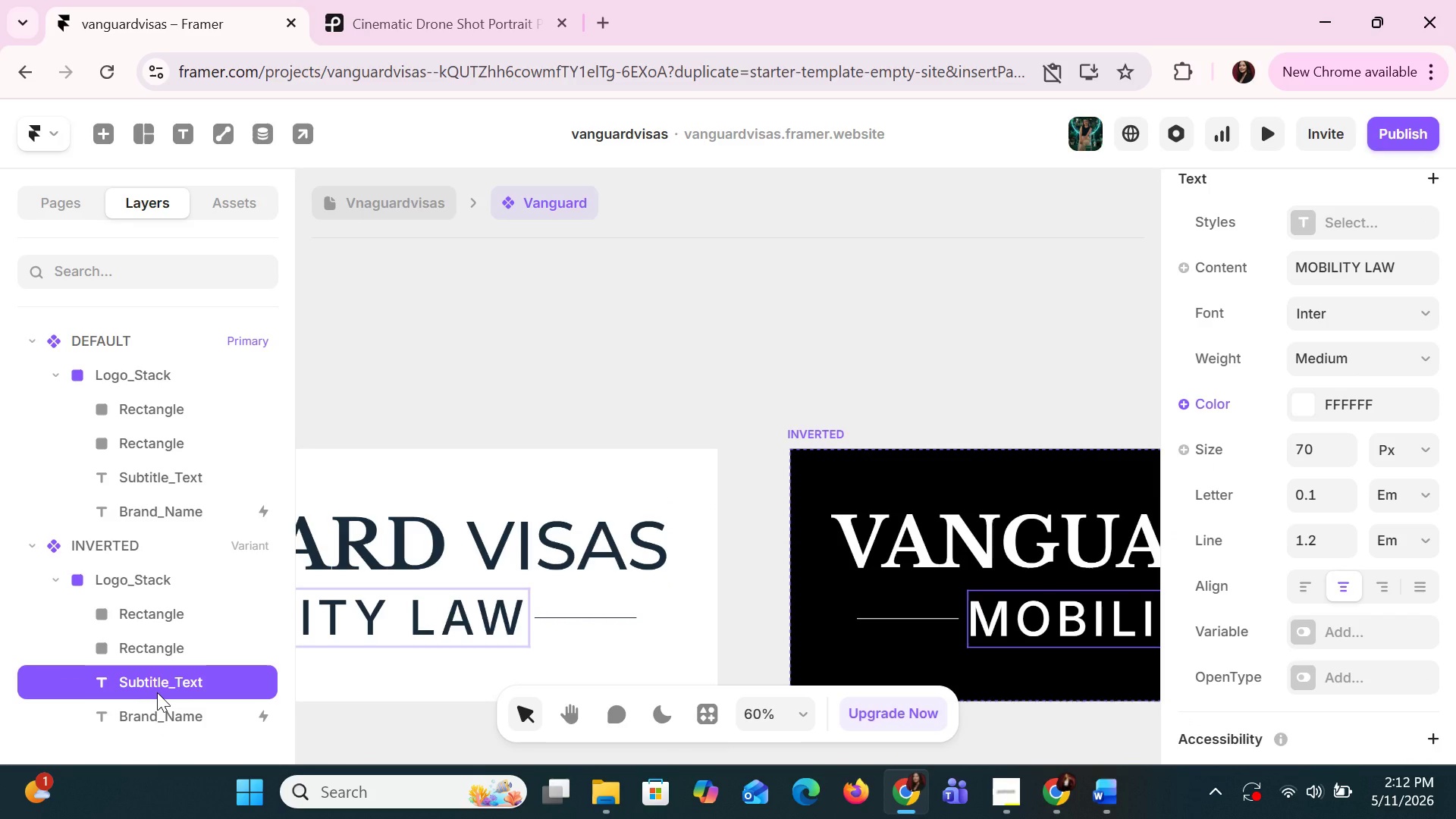 
key(ArrowUp)
 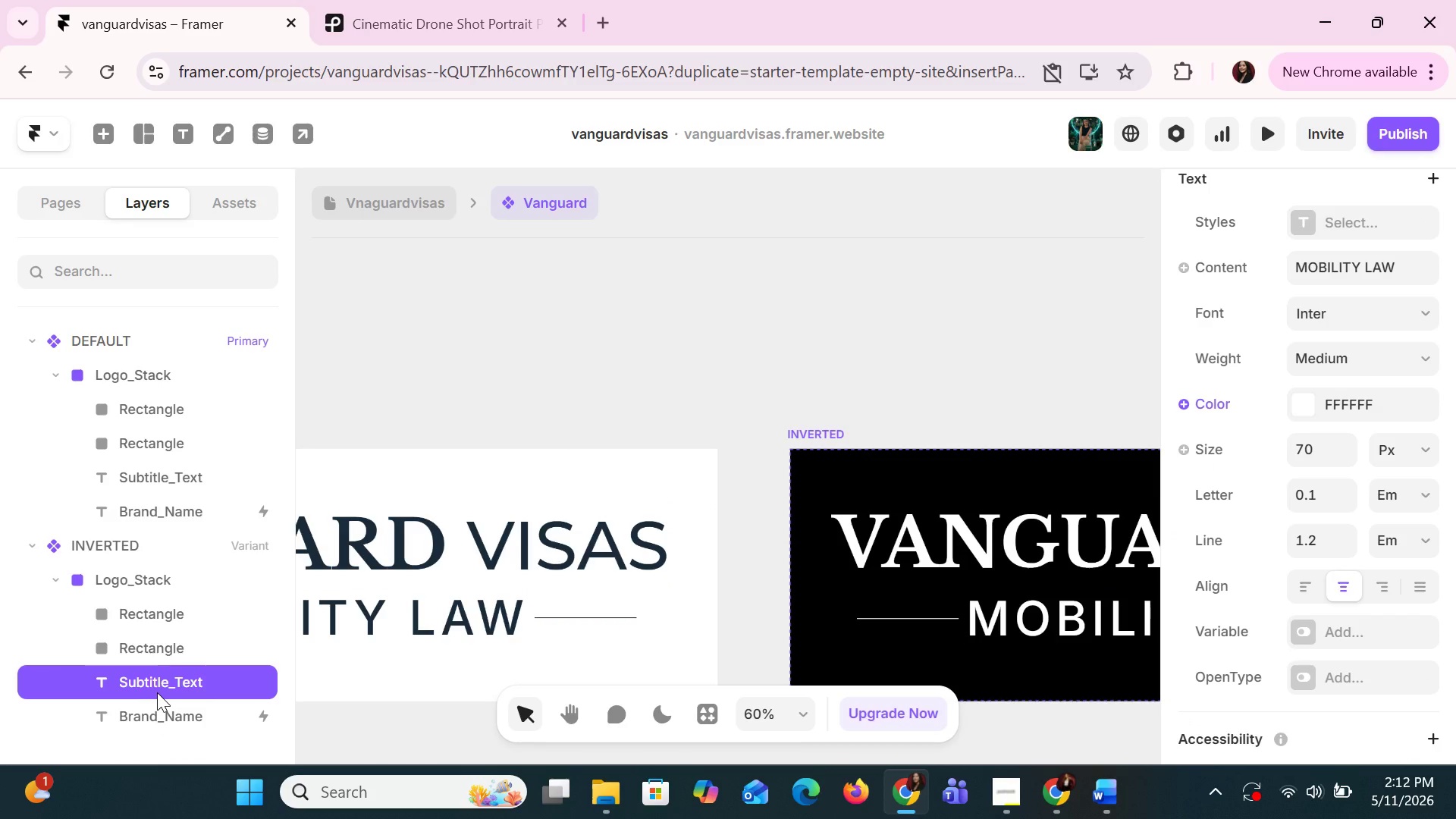 
key(ArrowUp)
 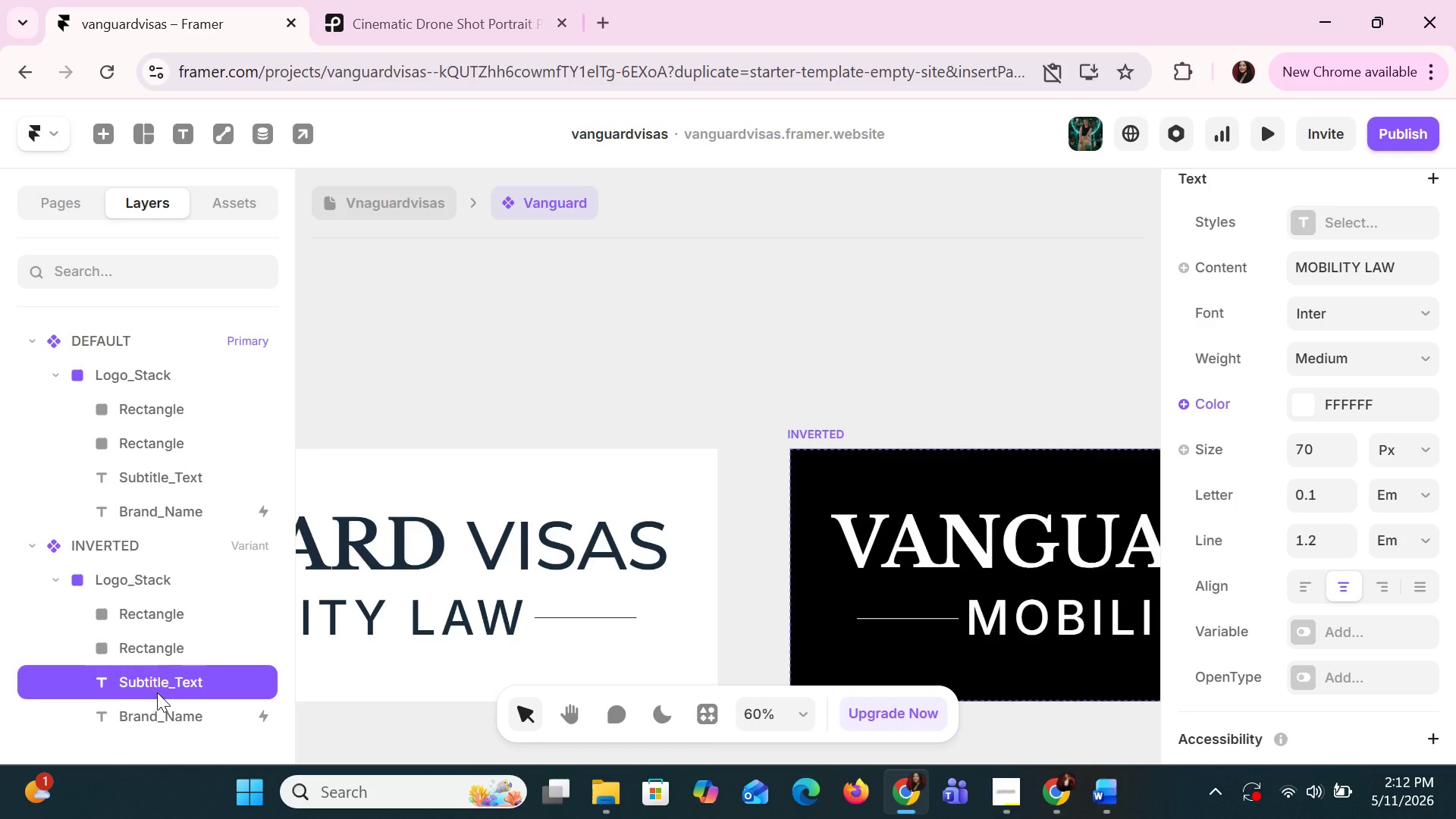 
left_click([163, 714])
 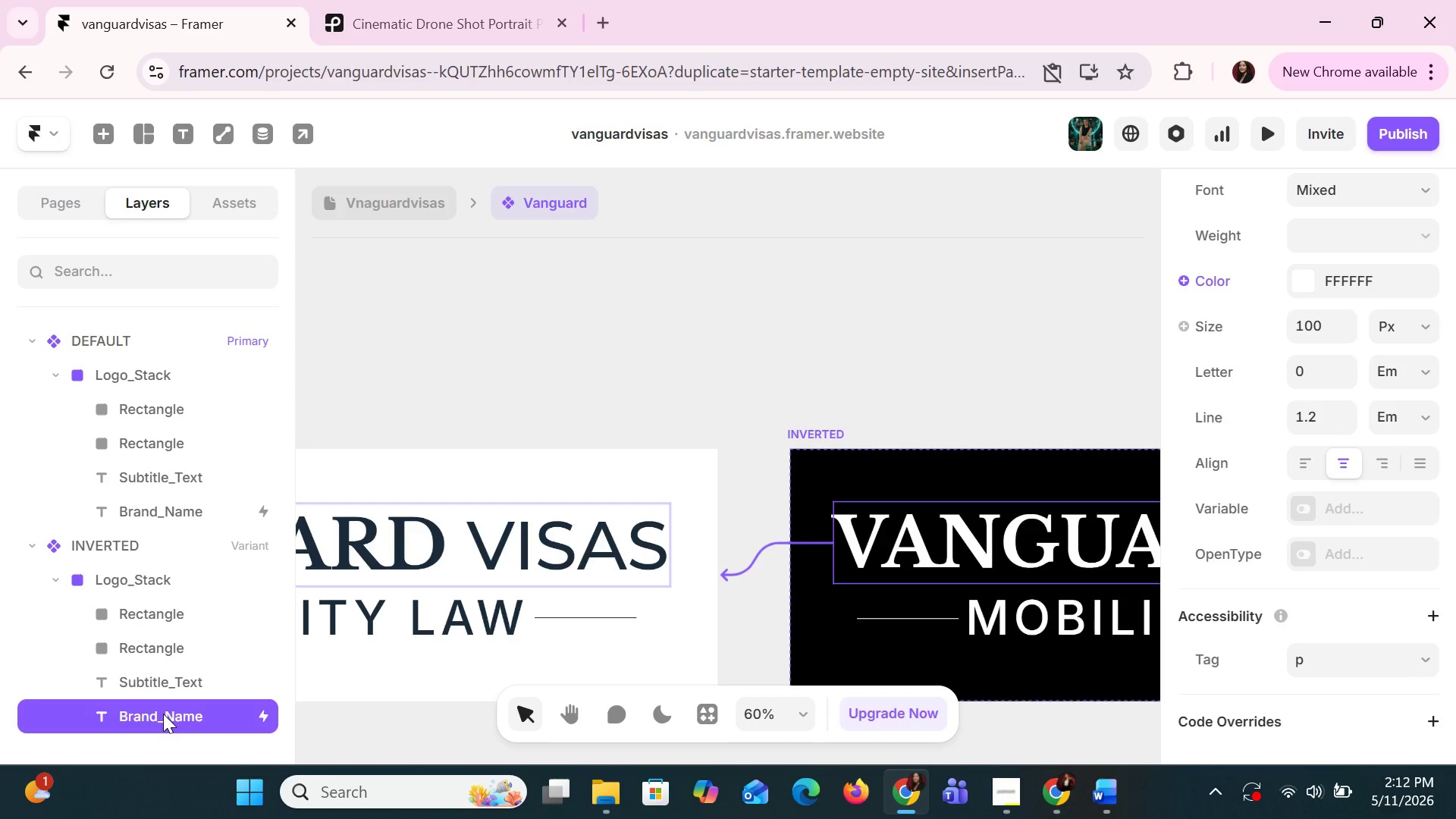 
key(ArrowRight)
 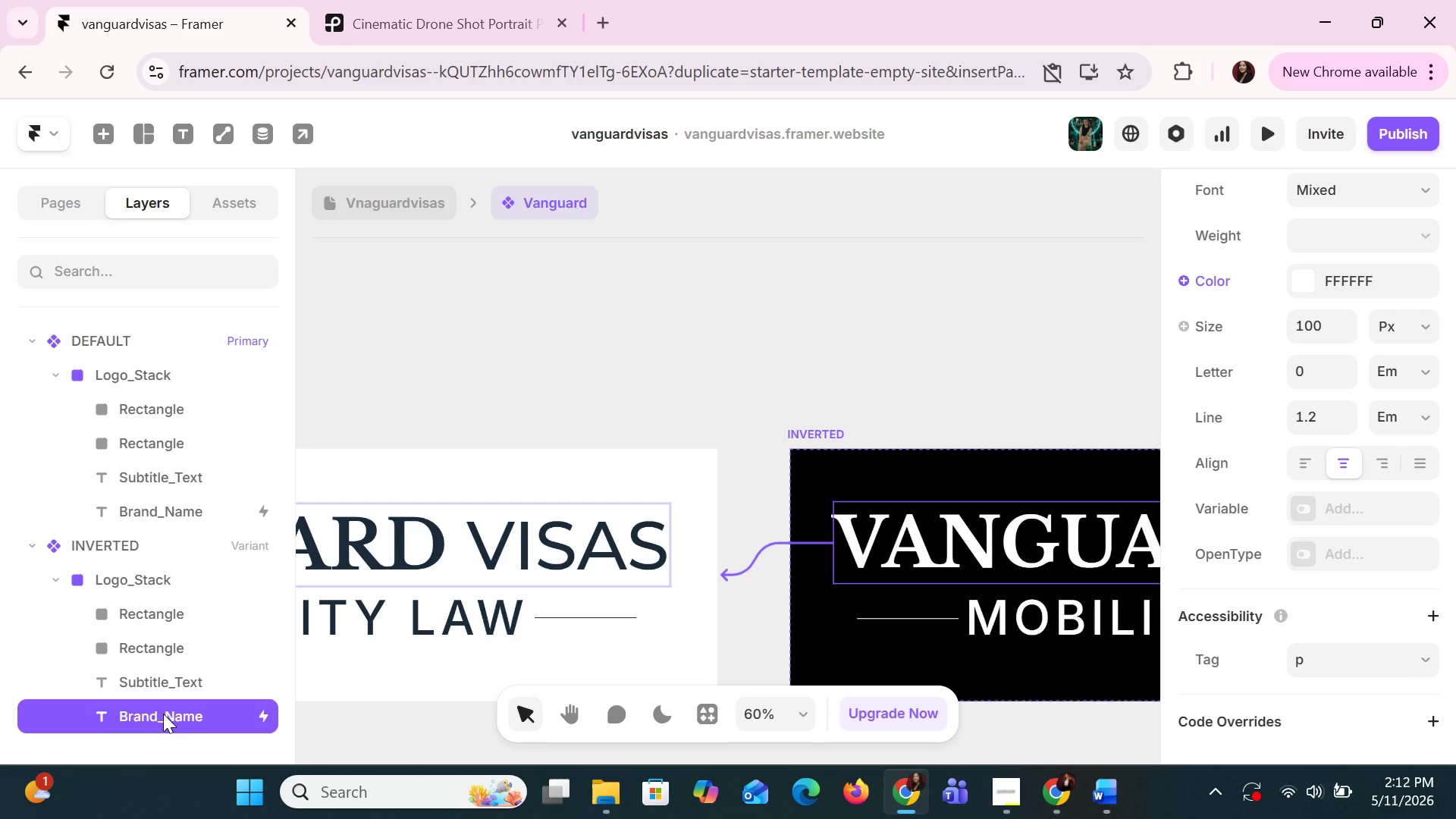 
key(ArrowRight)
 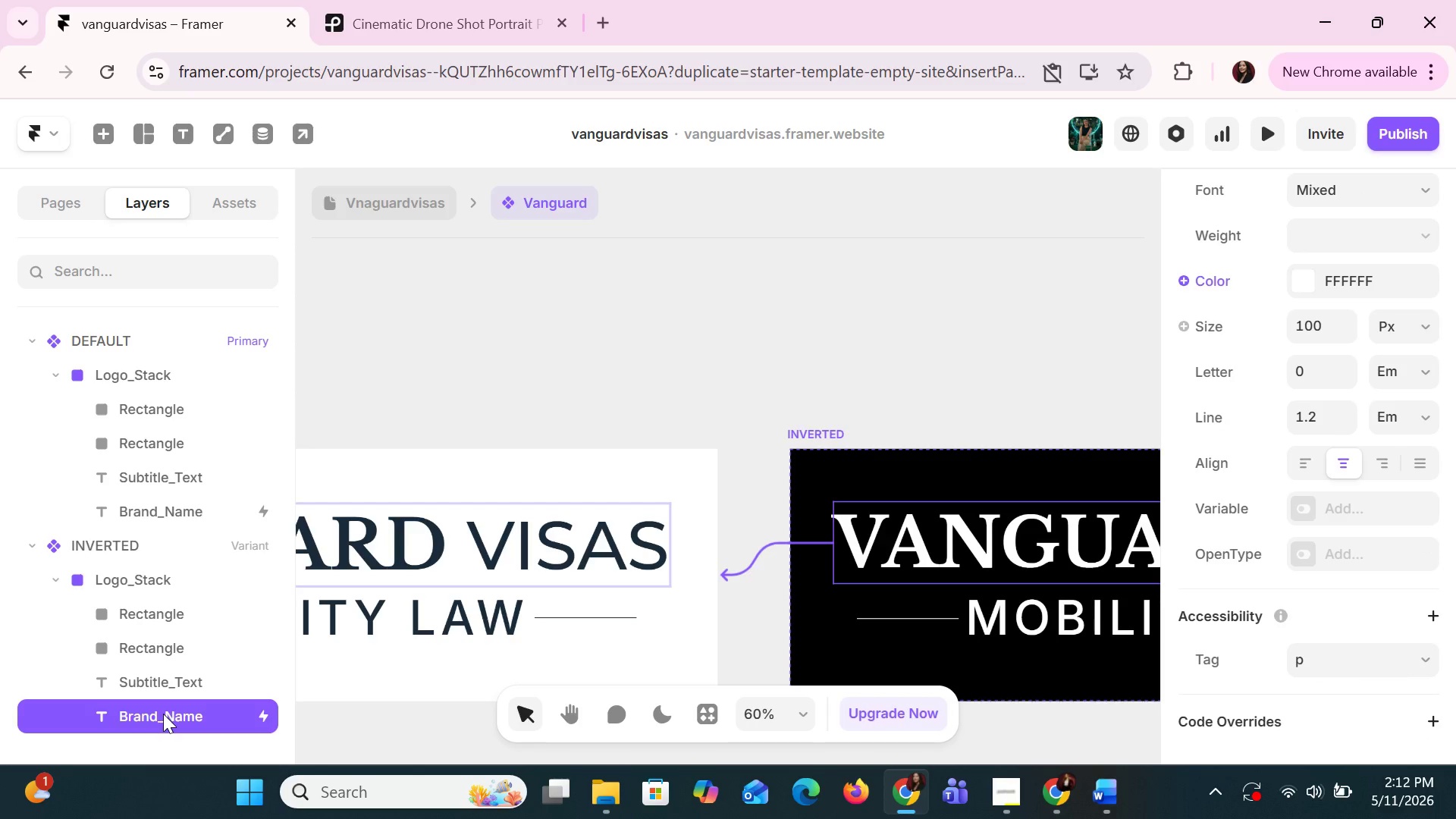 
key(ArrowRight)
 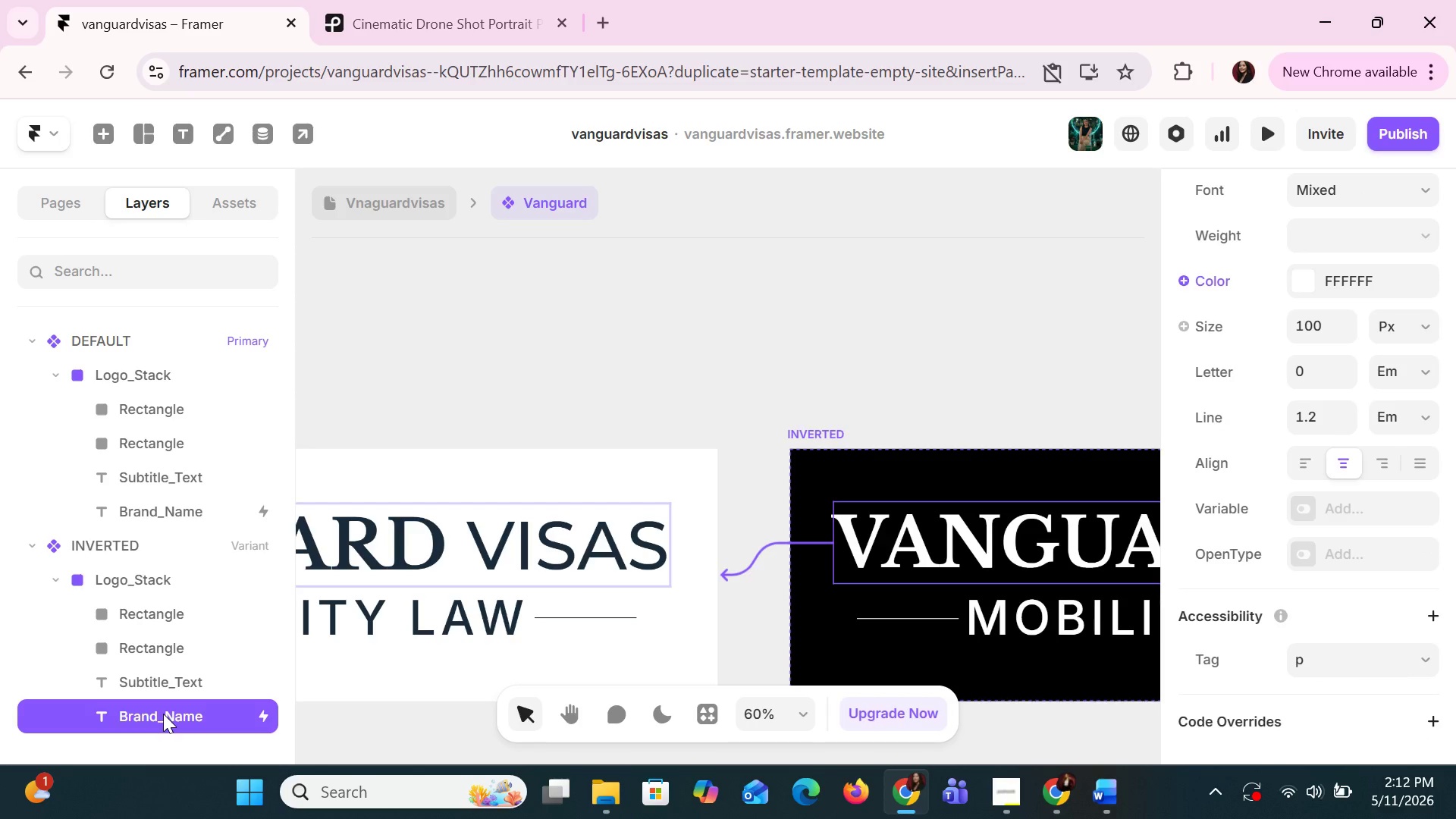 
key(ArrowRight)
 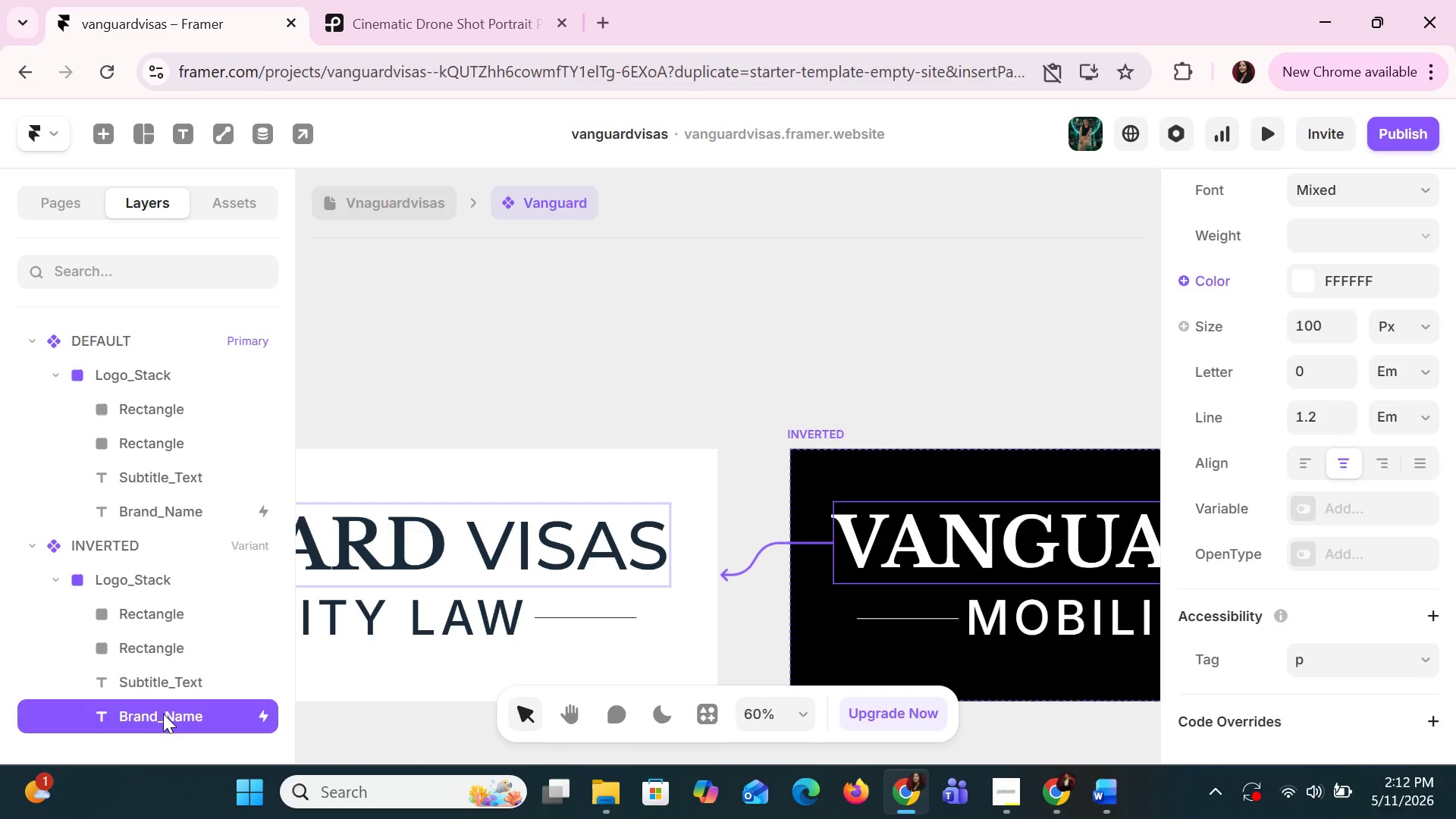 
key(ArrowRight)
 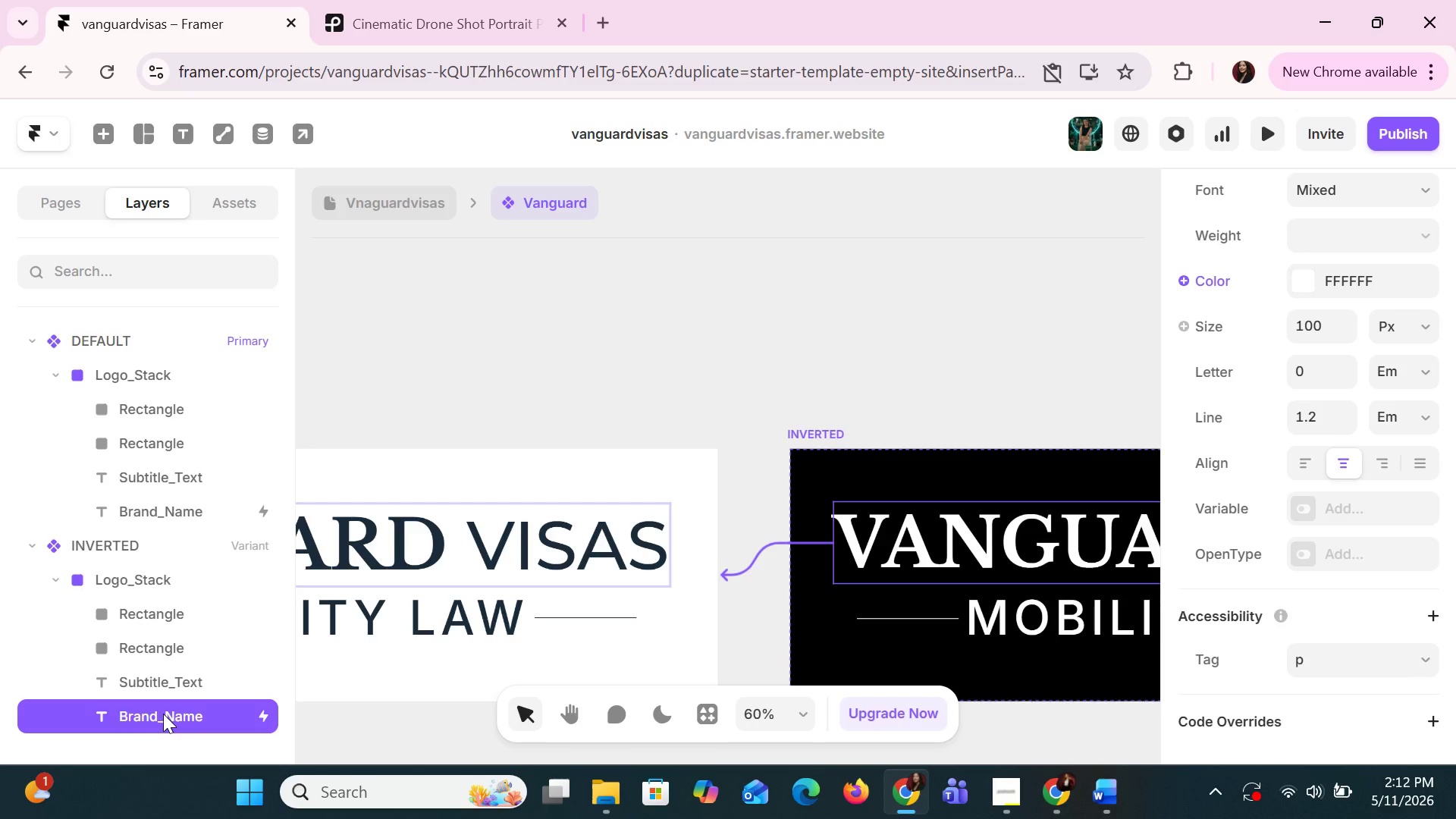 
key(ArrowRight)
 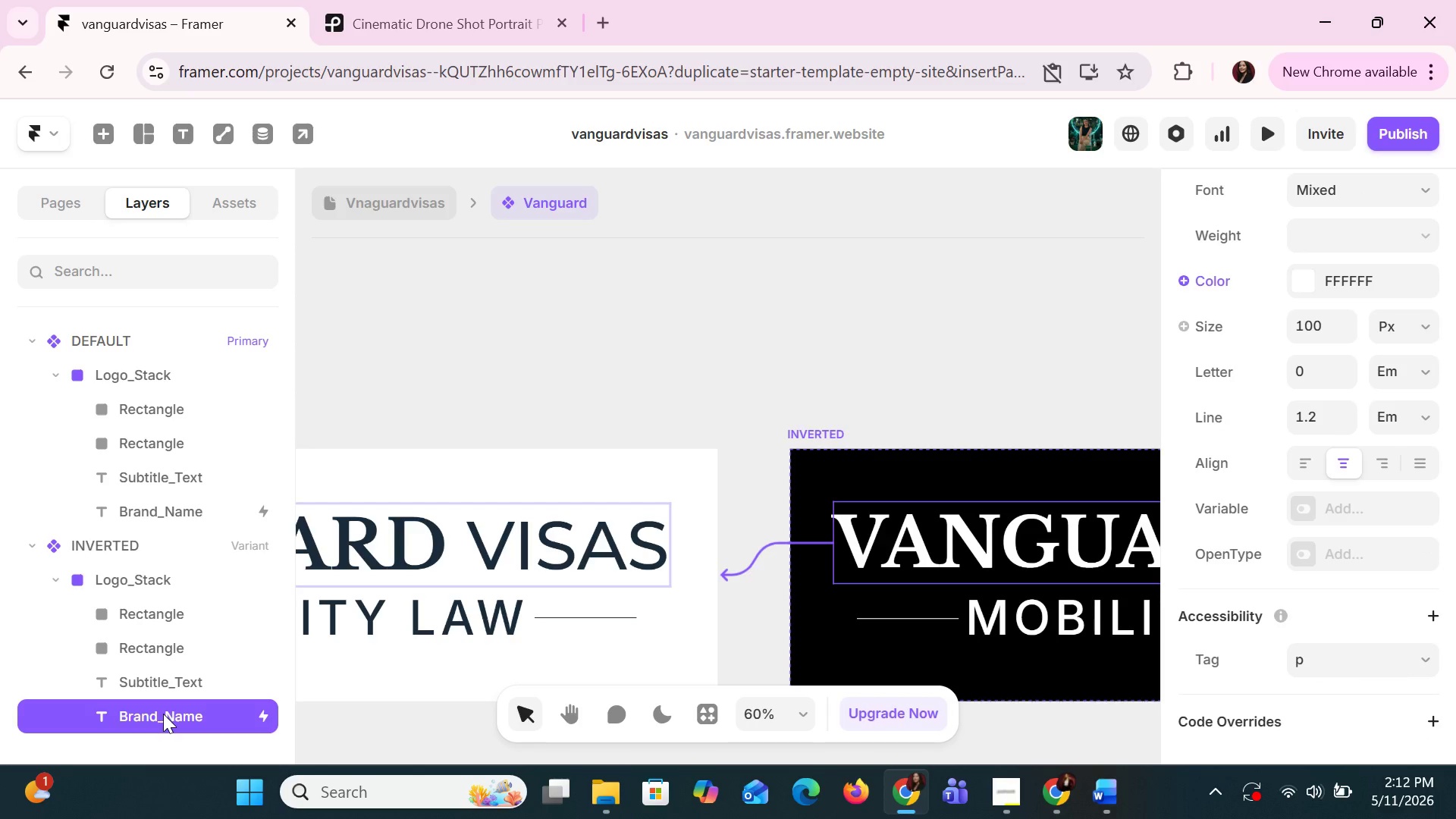 
key(ArrowRight)
 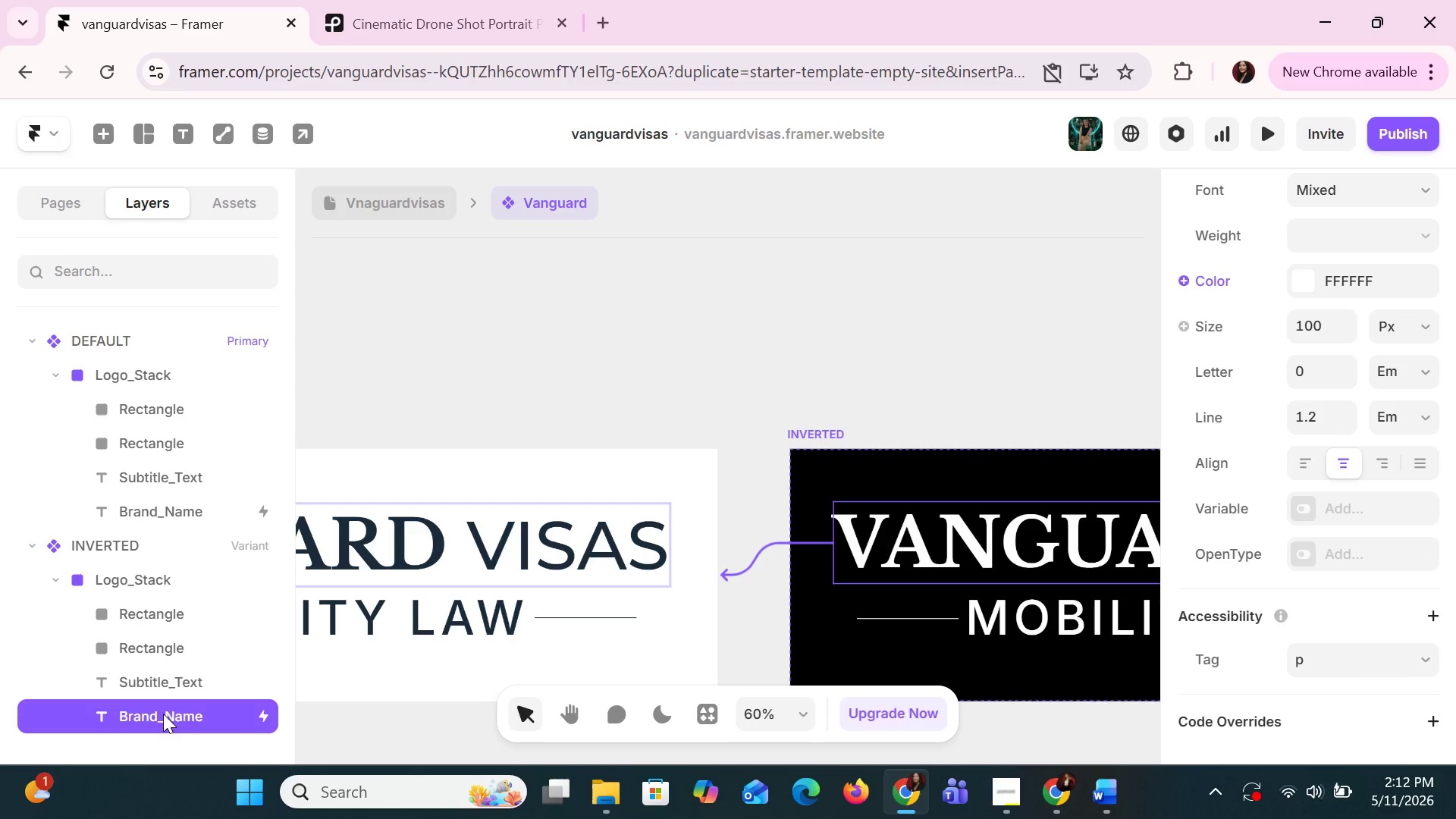 
key(ArrowRight)
 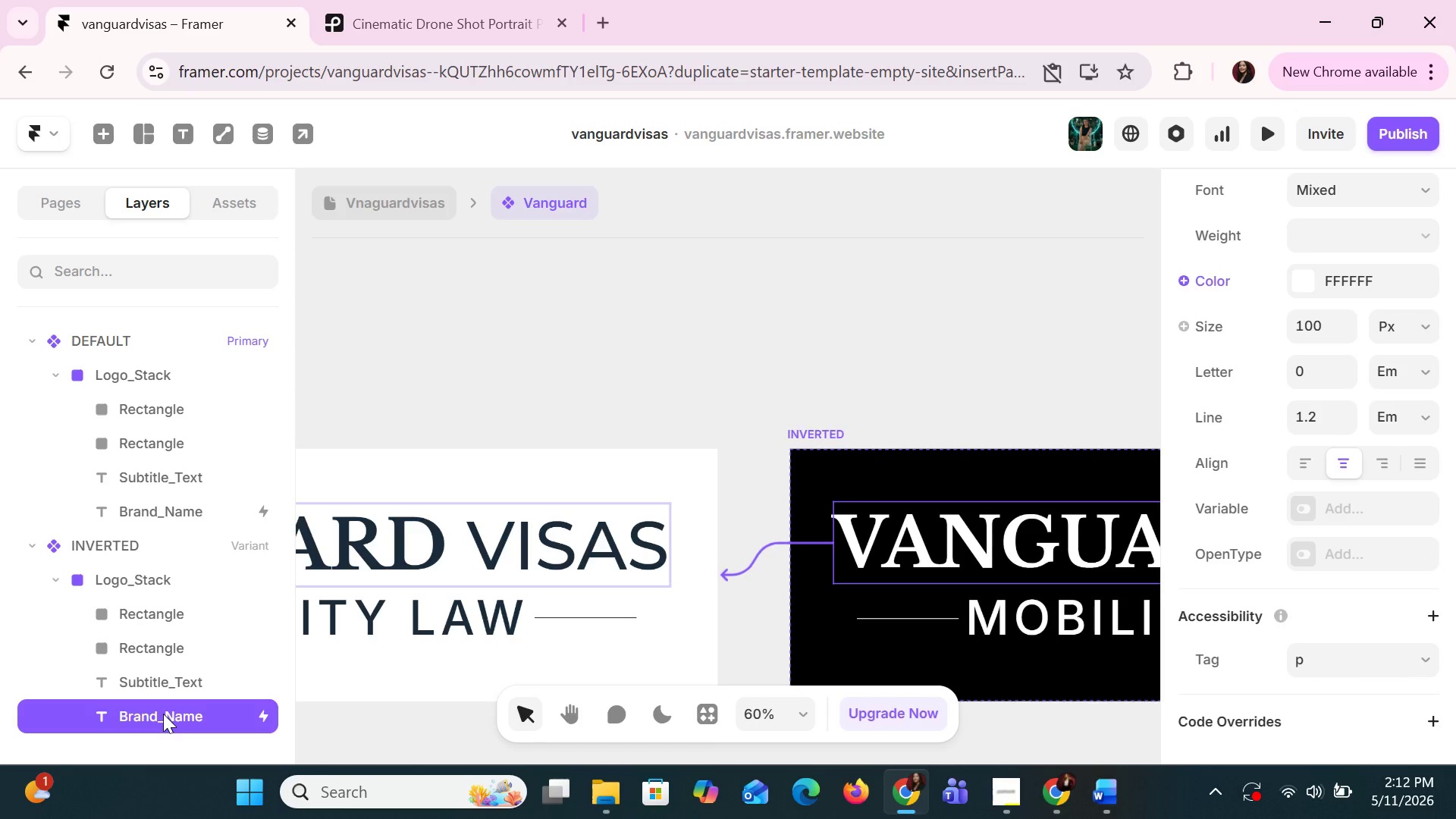 
key(ArrowDown)
 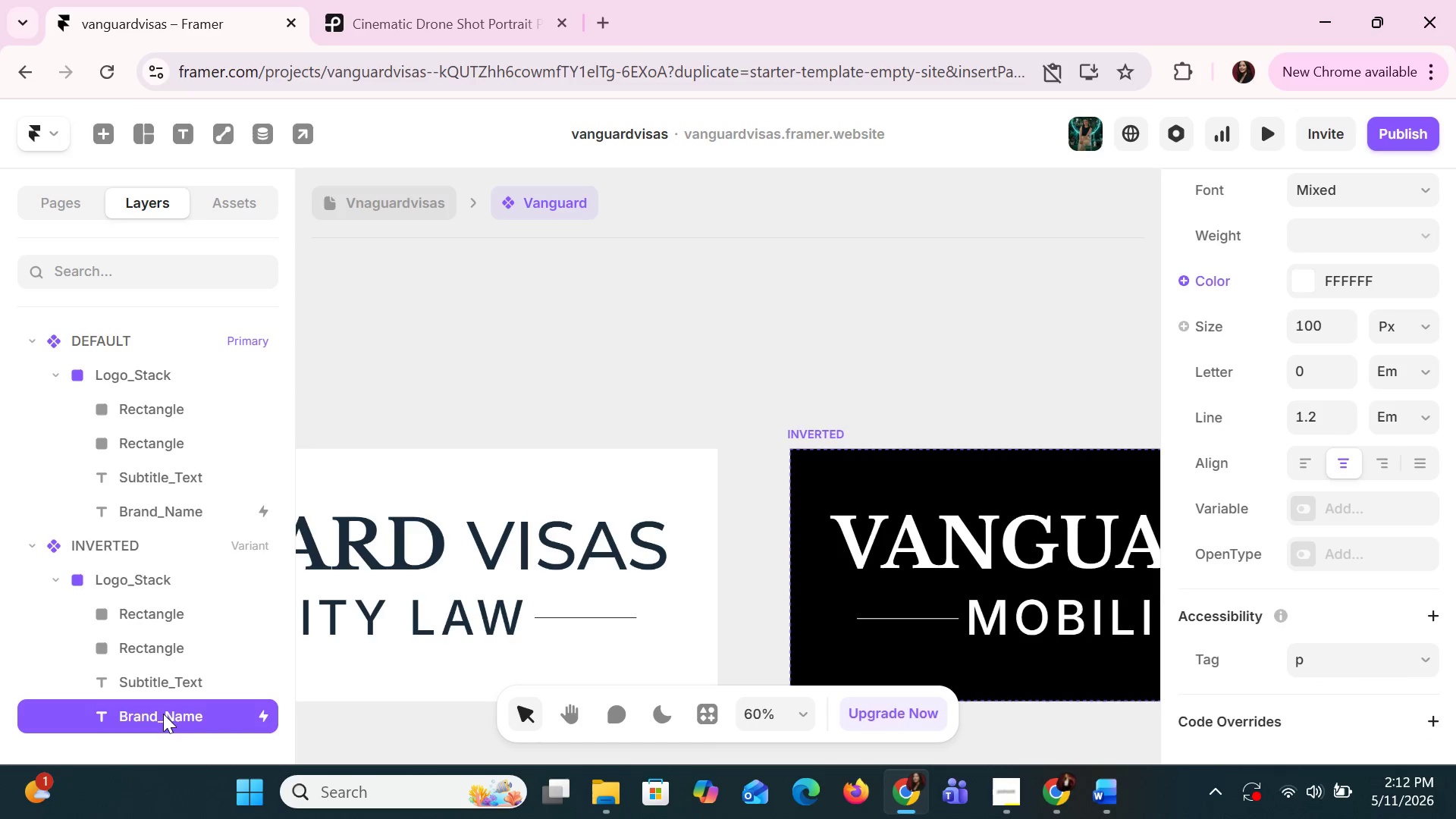 
key(ArrowDown)
 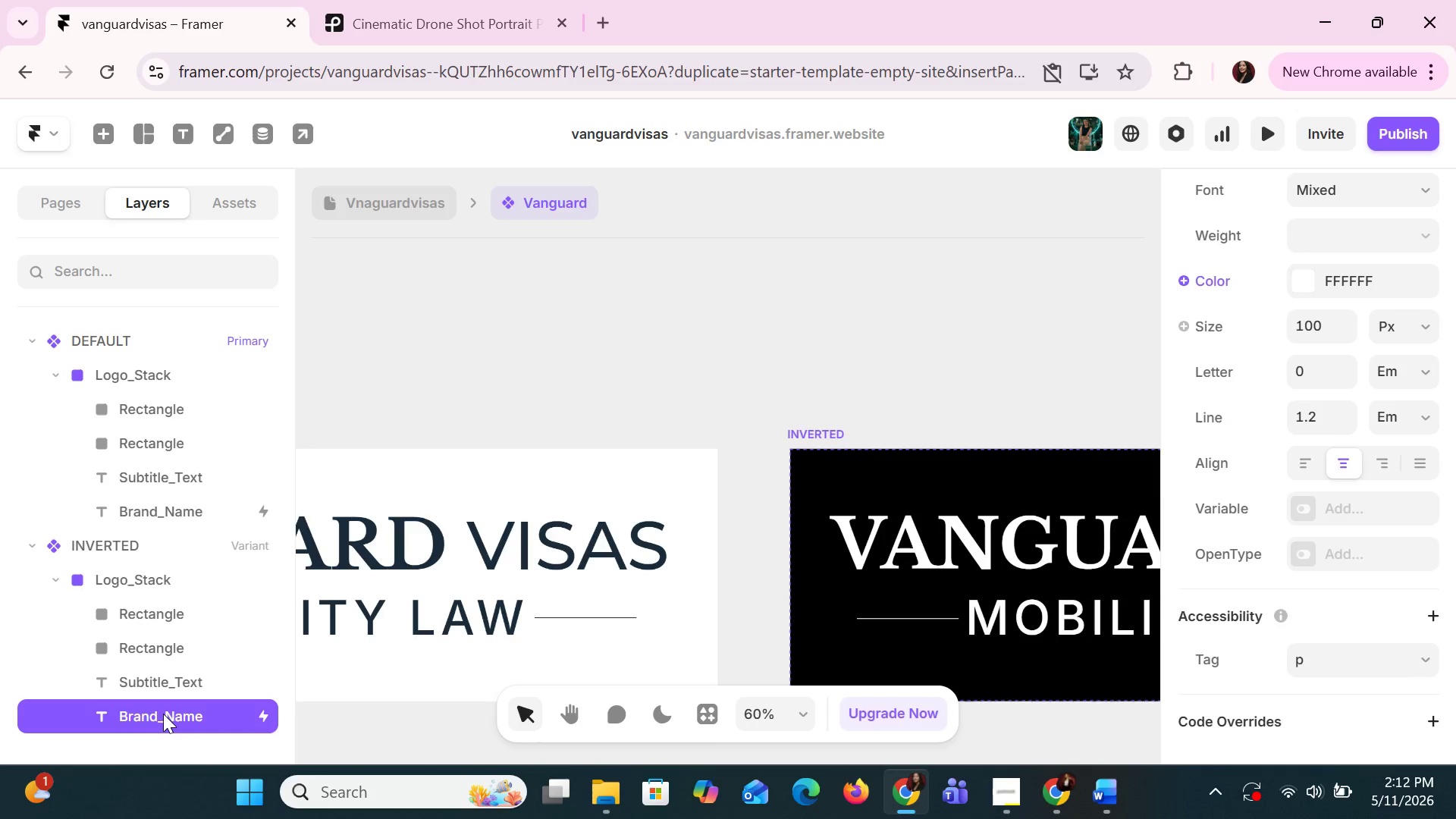 
key(ArrowDown)
 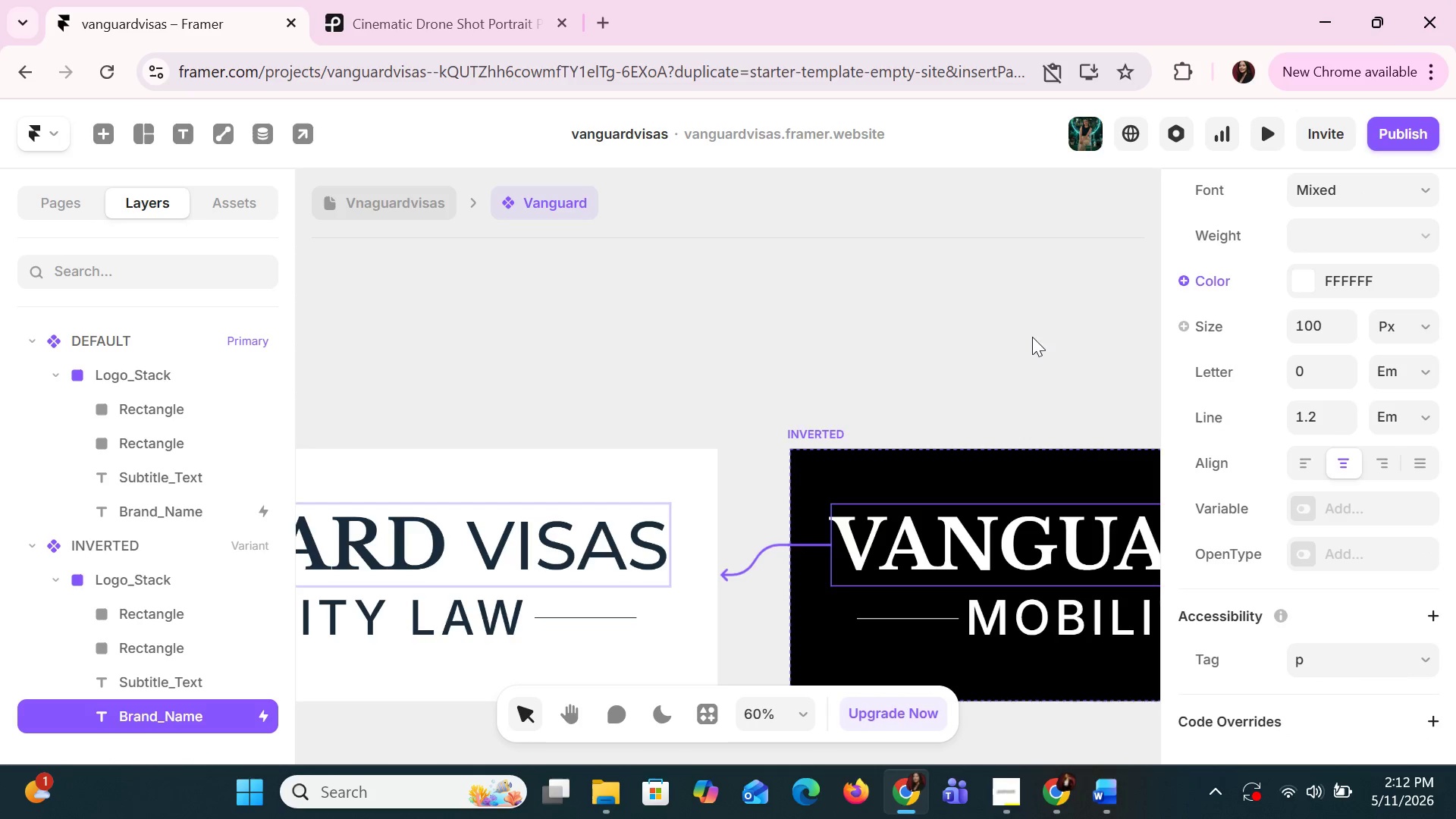 
left_click([818, 430])
 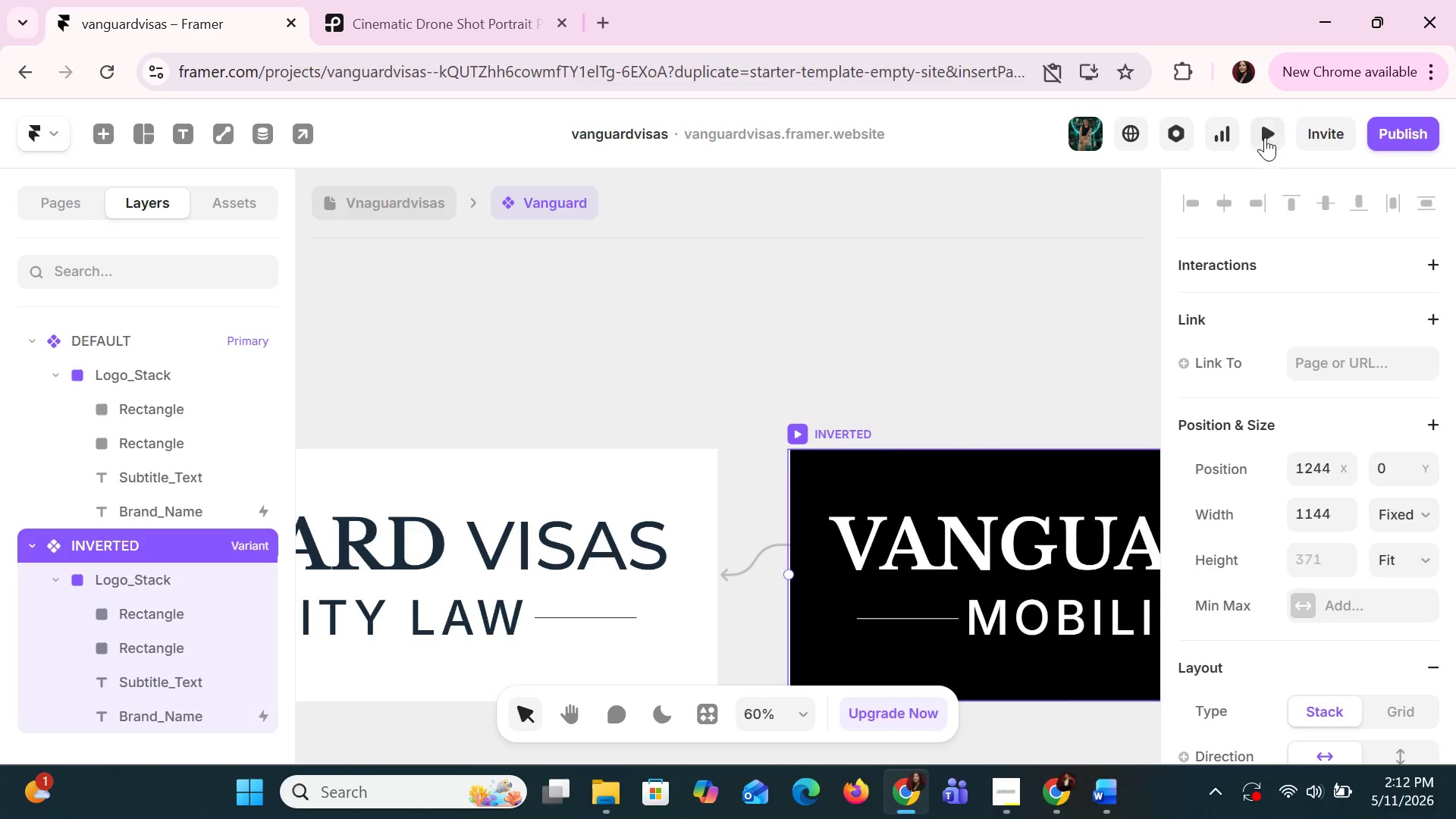 
left_click([1267, 128])
 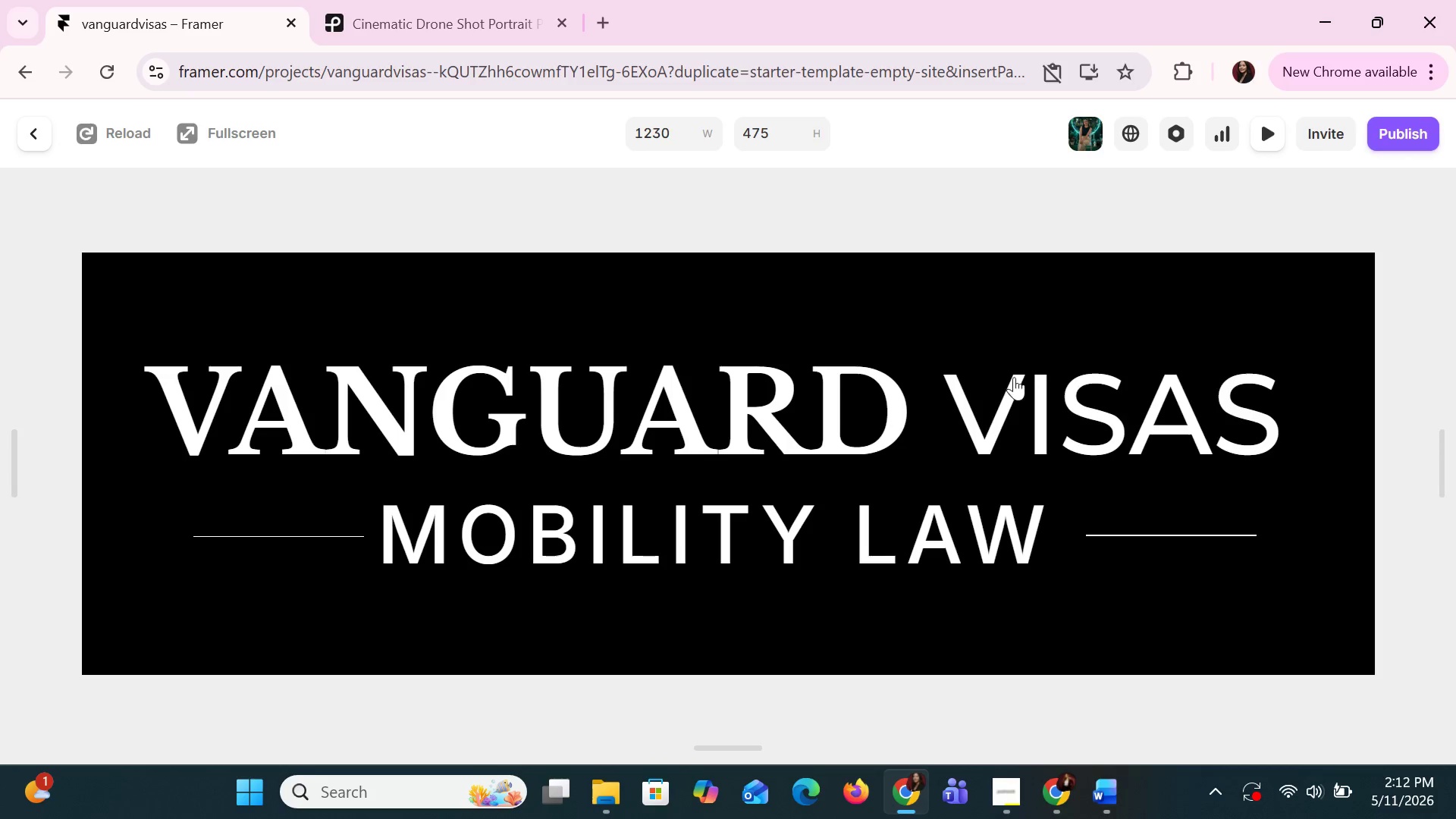 
left_click([1006, 419])
 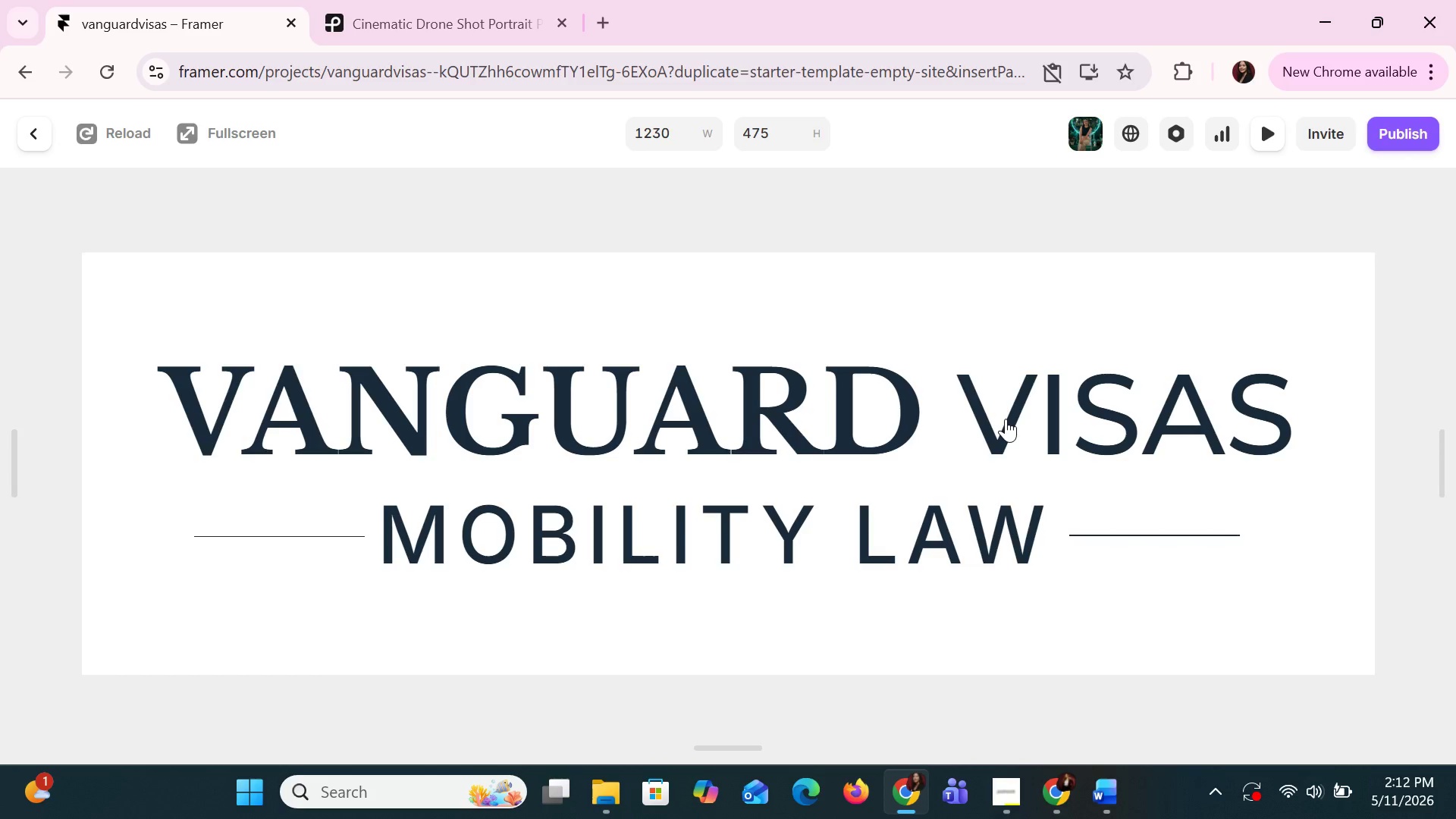 
left_click([1006, 419])
 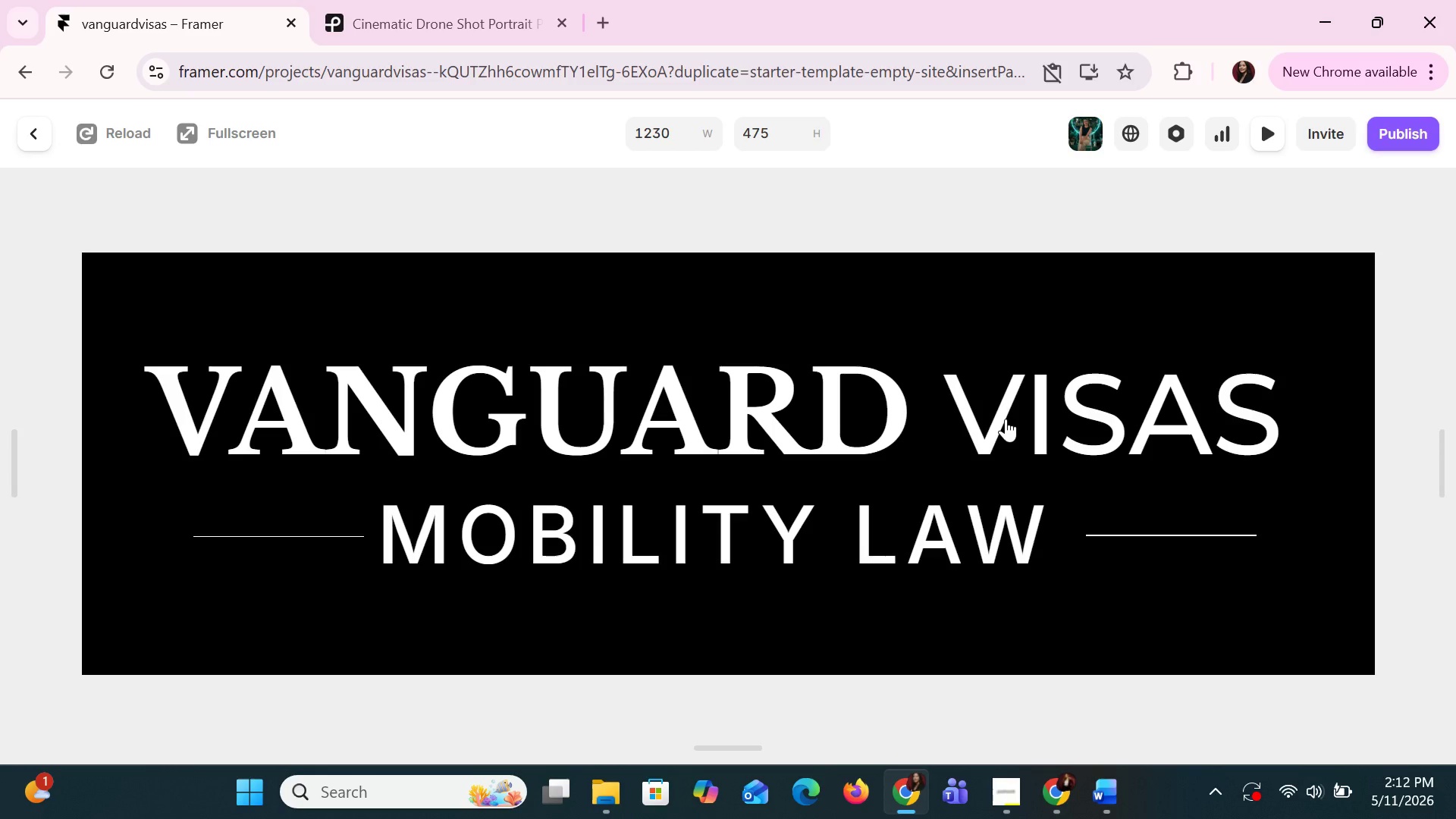 
left_click([1006, 419])
 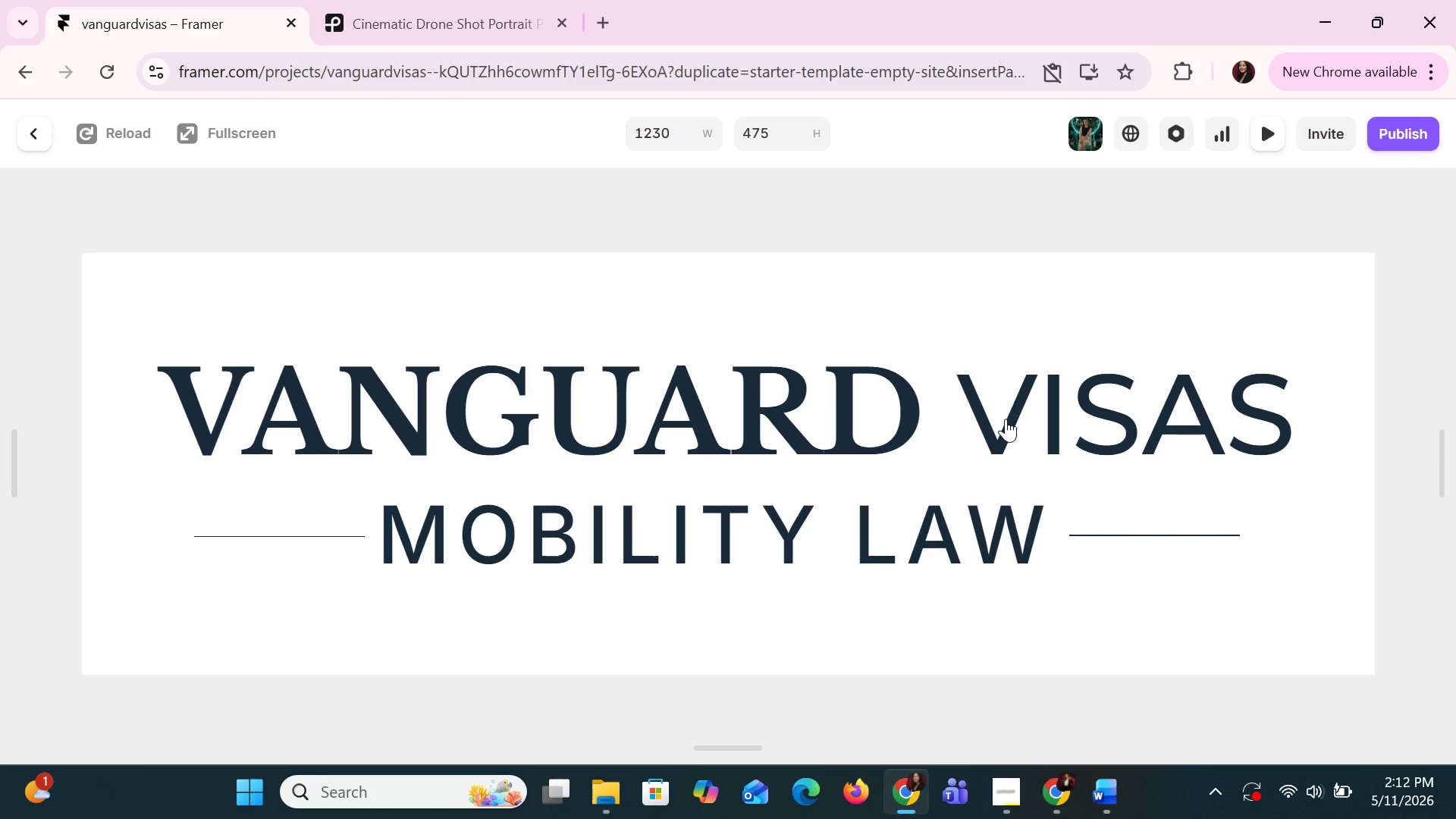 
left_click([1006, 419])
 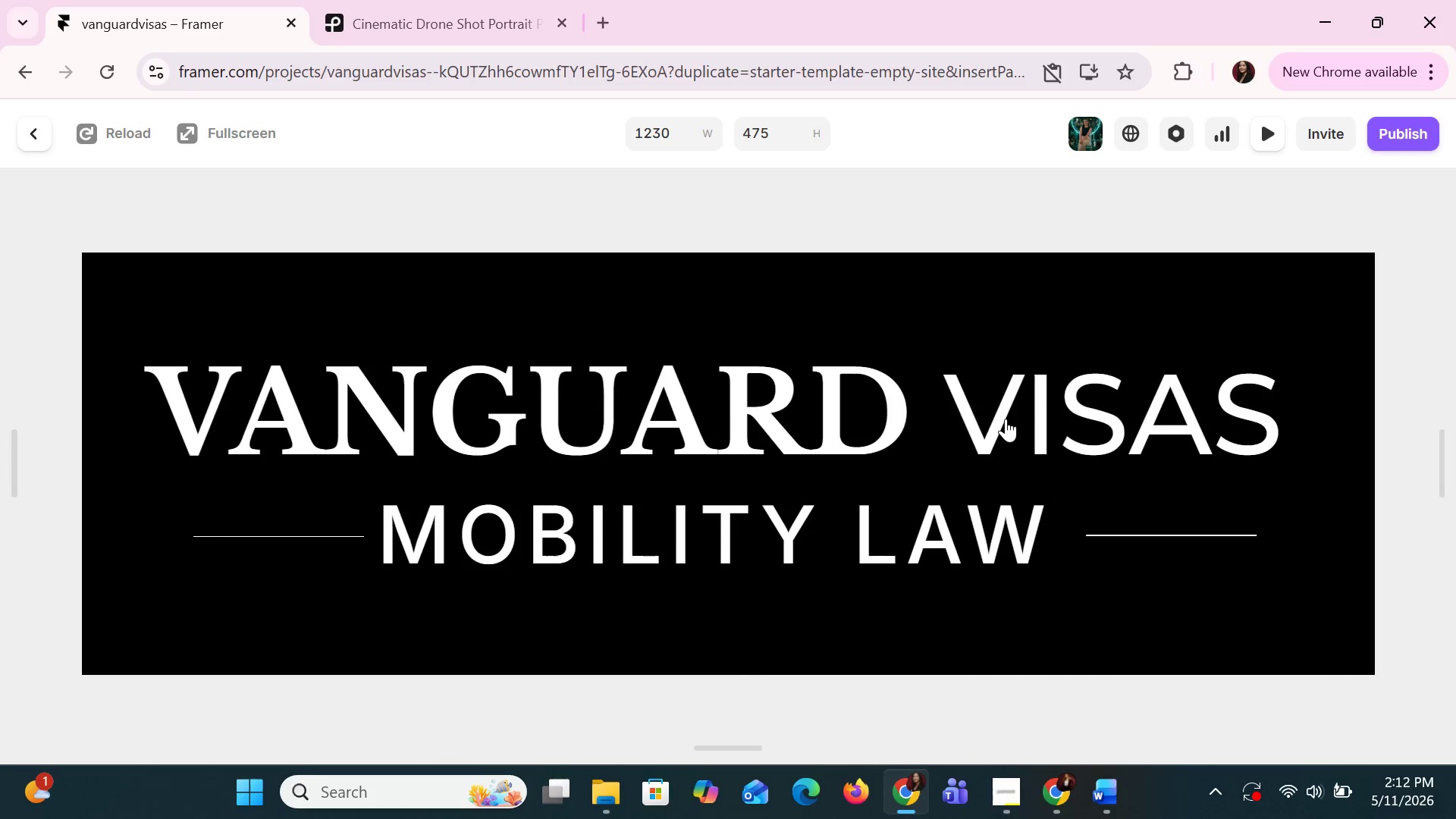 
left_click([1006, 419])
 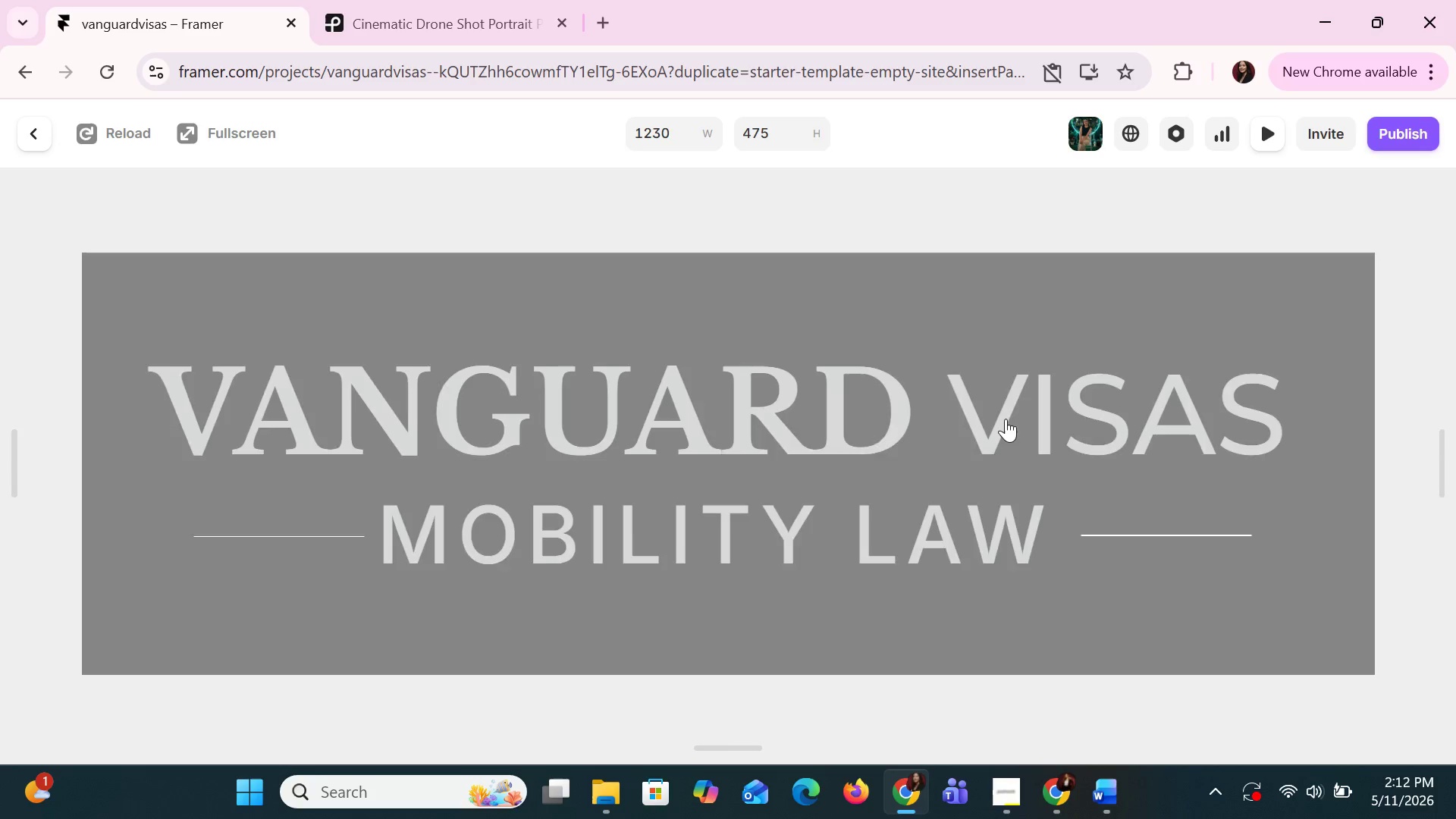 
double_click([1006, 419])
 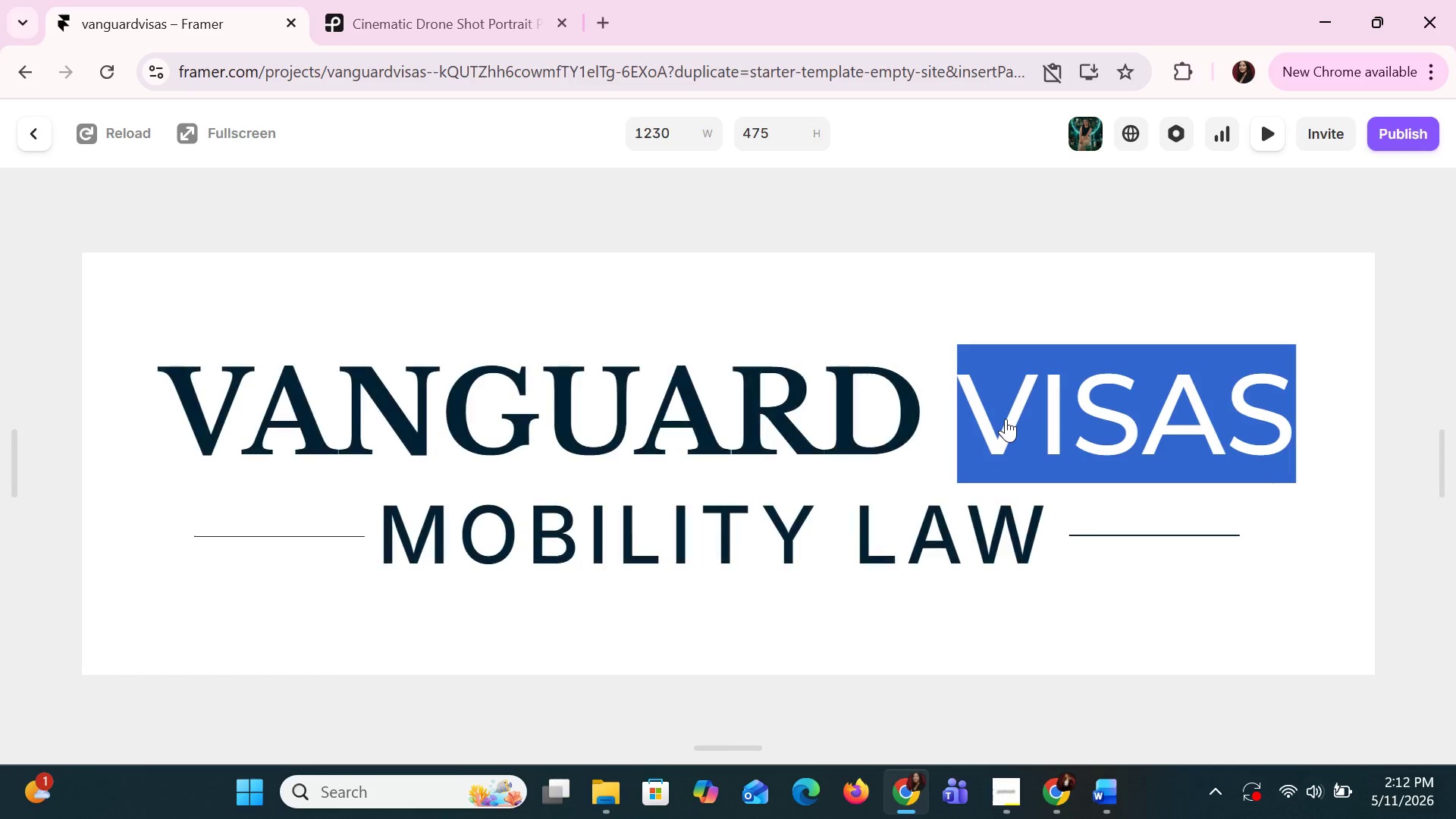 
left_click([1006, 419])
 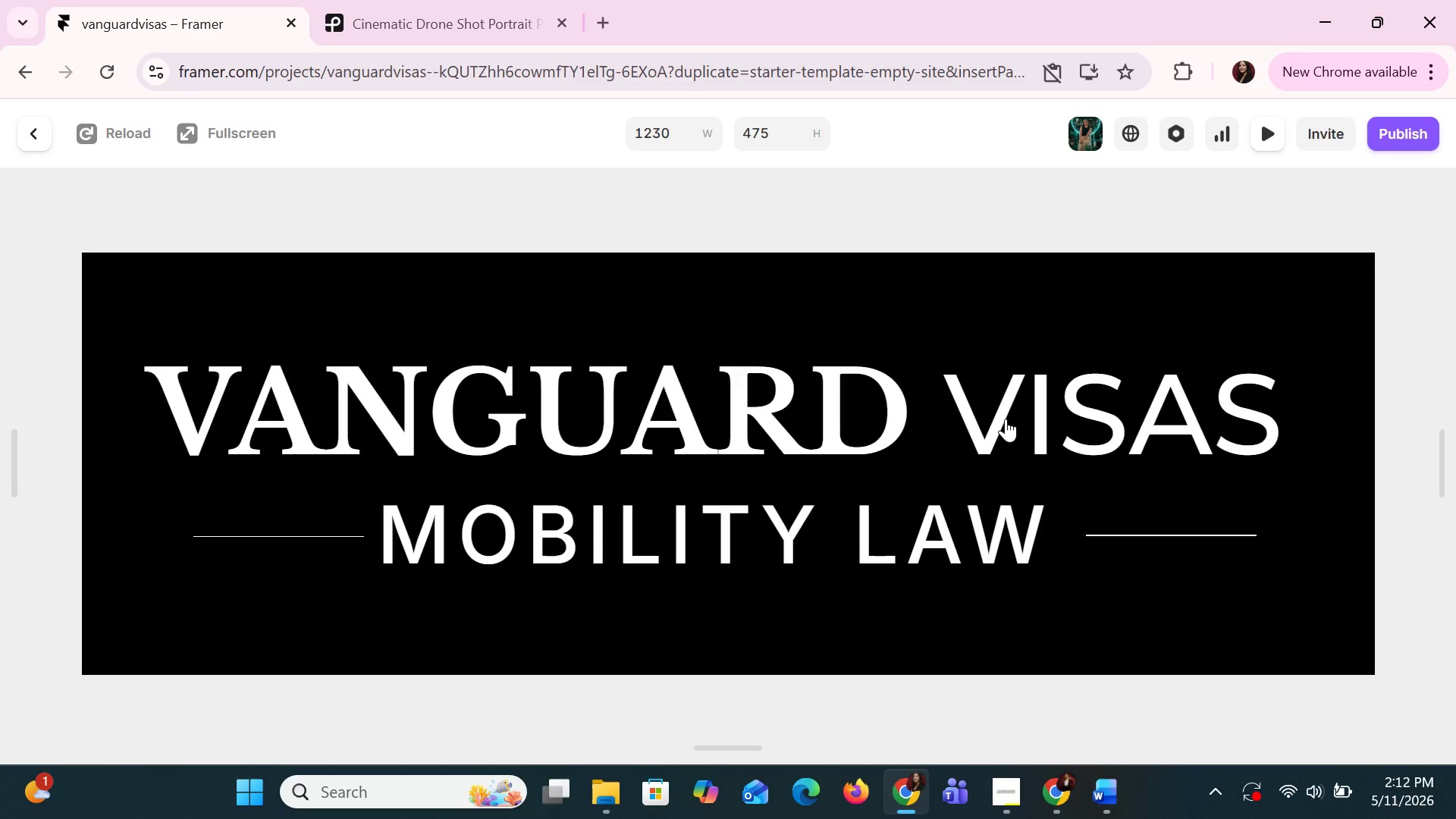 
left_click([1006, 419])
 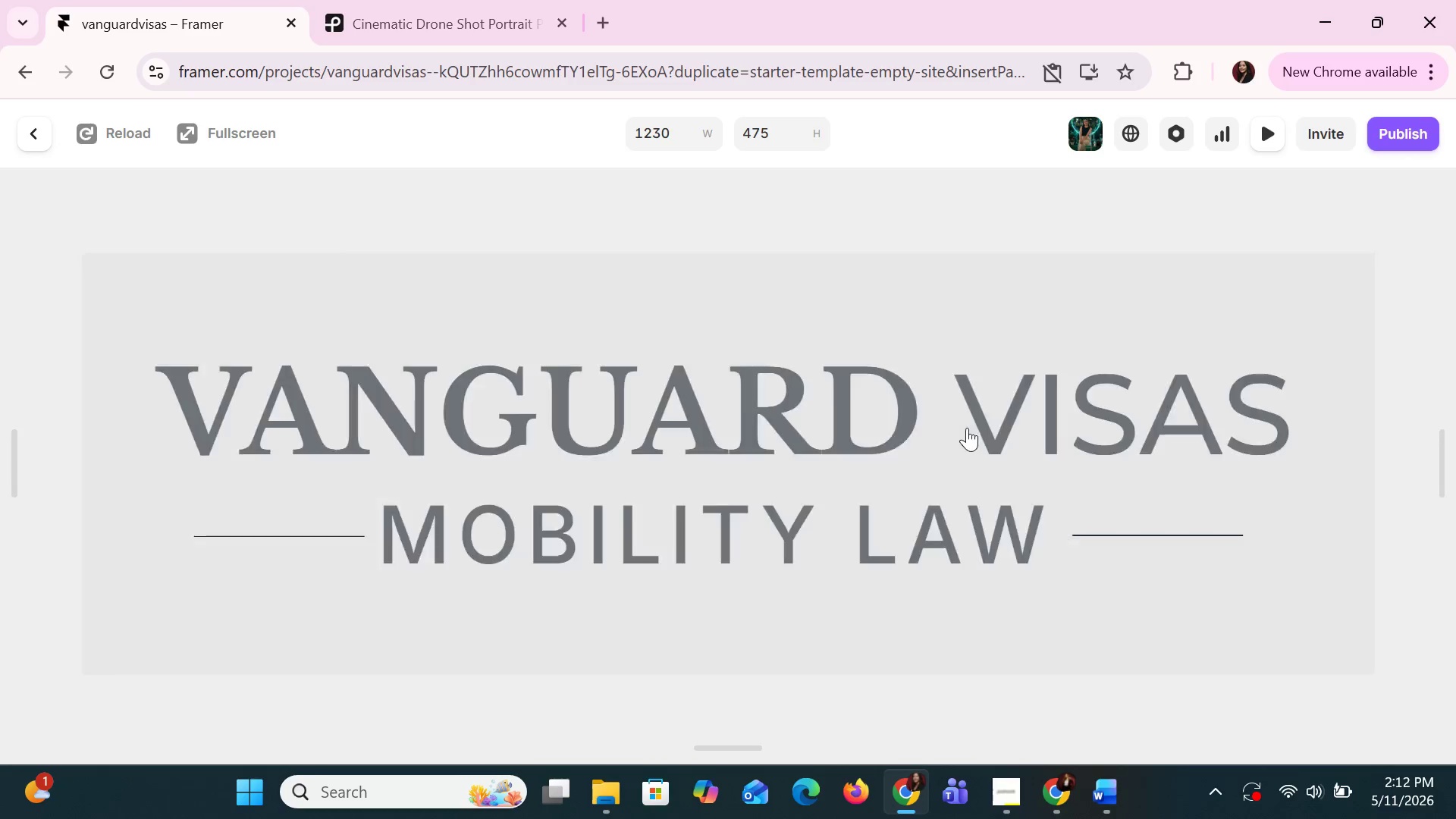 
left_click([967, 428])
 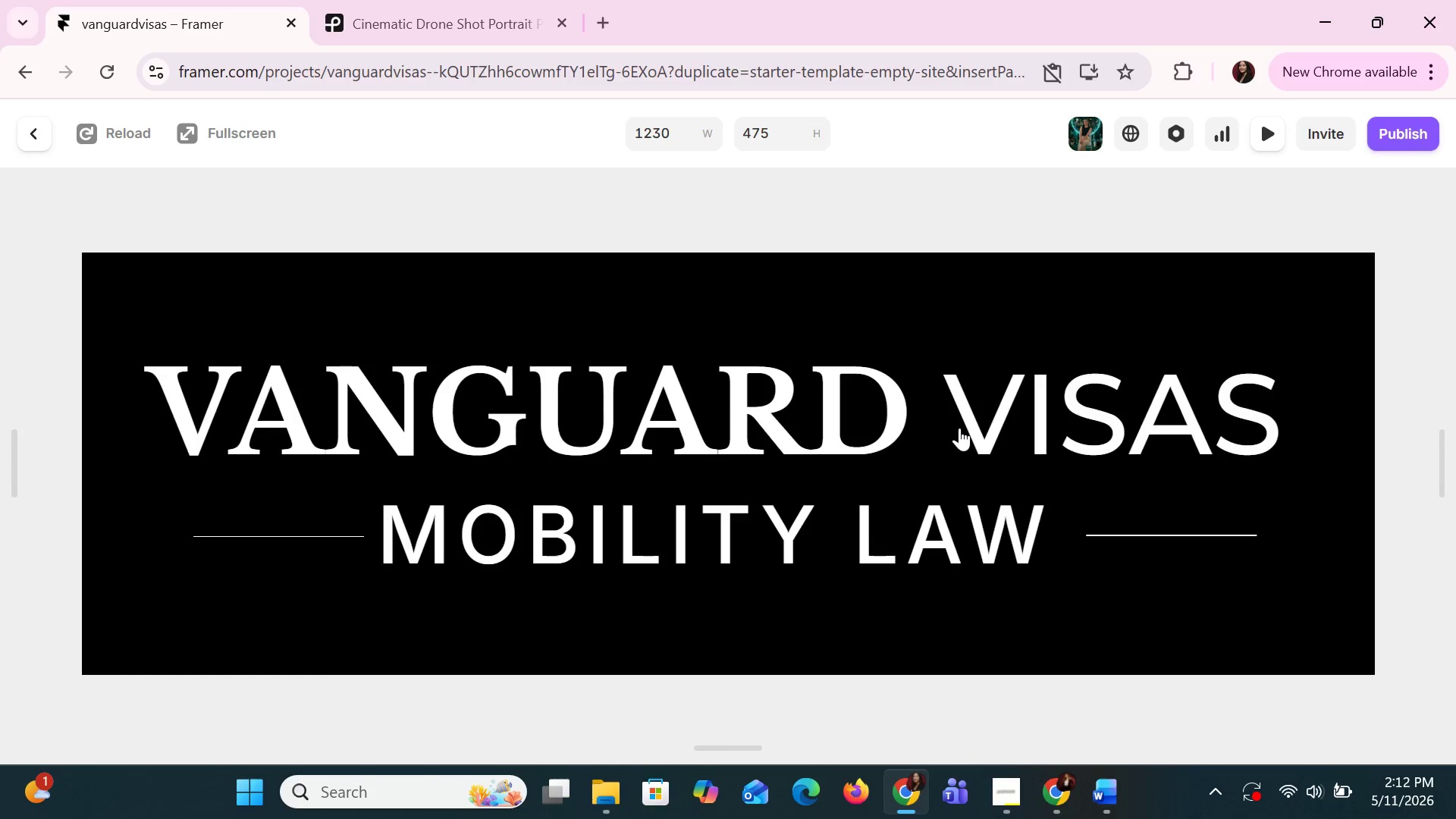 
left_click([959, 428])
 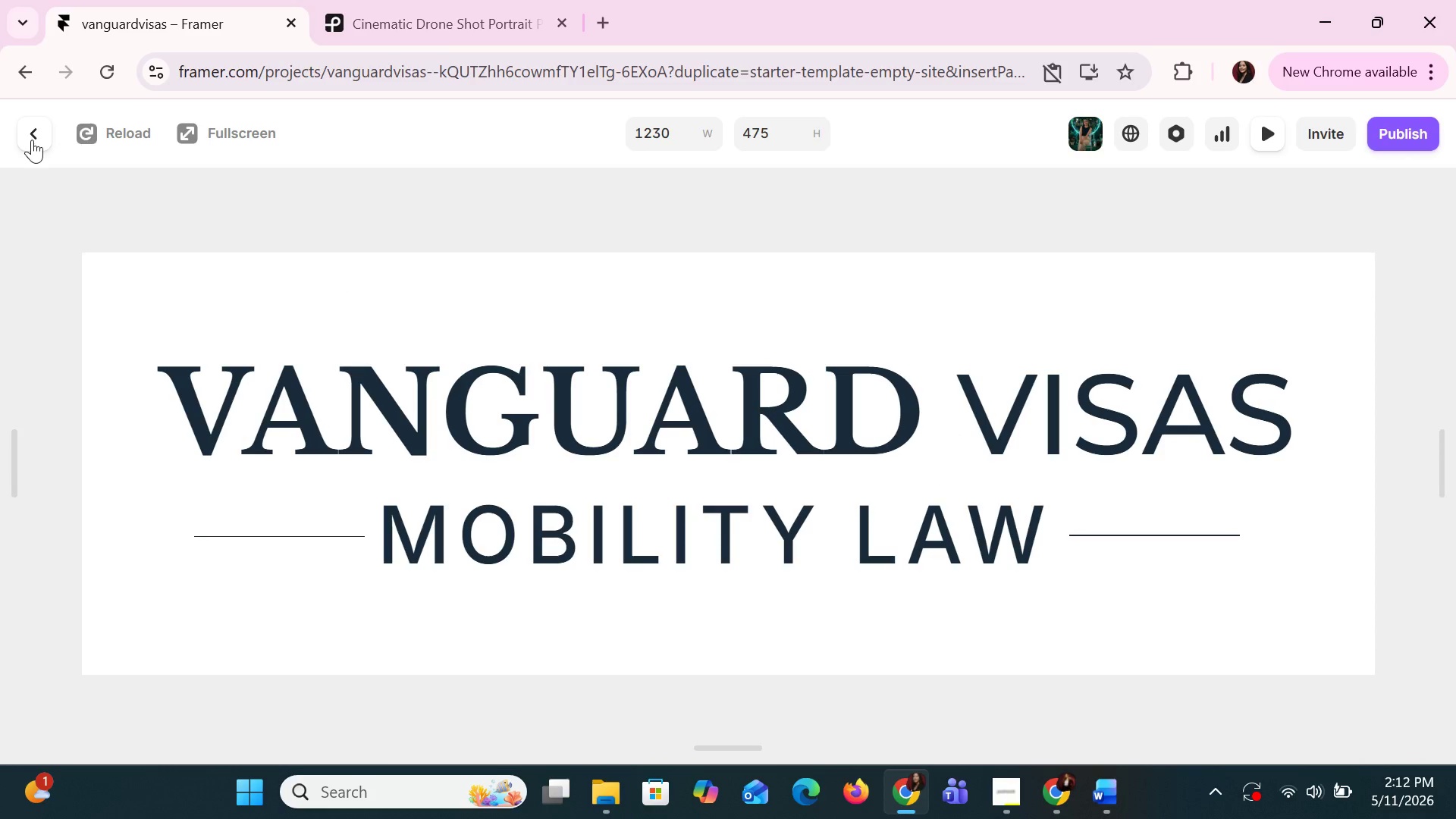 
left_click([312, 417])
 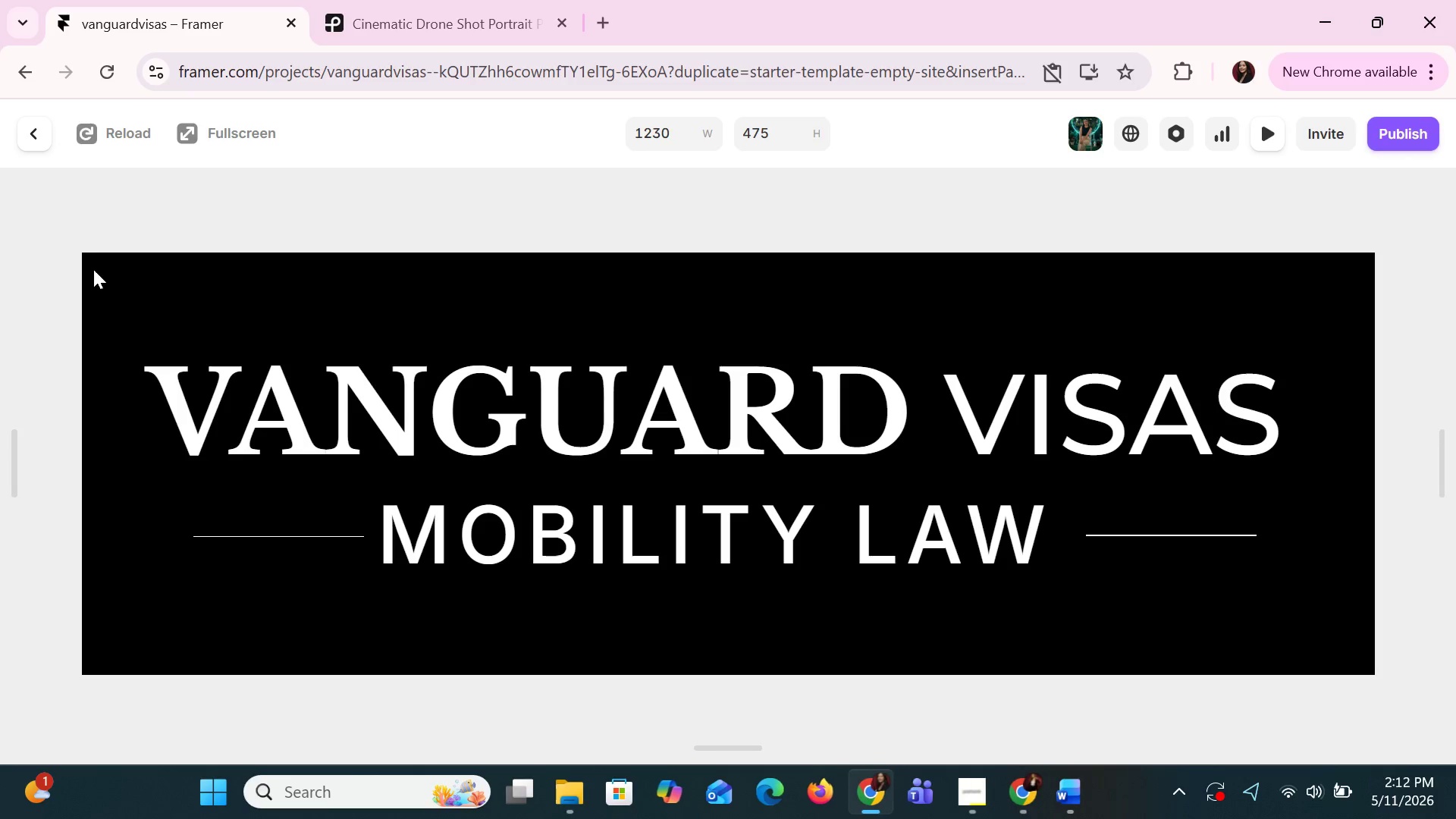 
left_click([223, 375])
 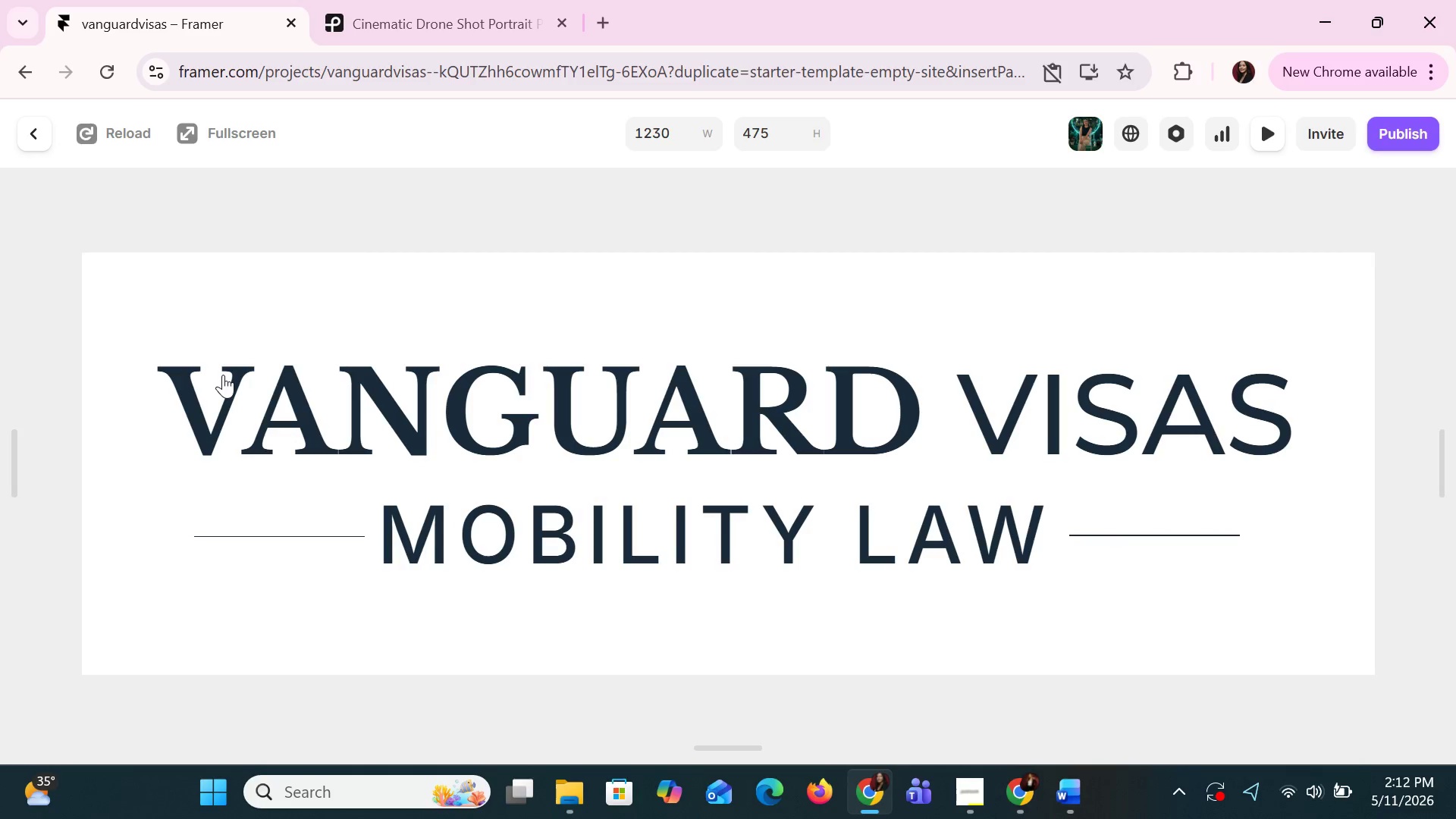 
left_click([223, 375])
 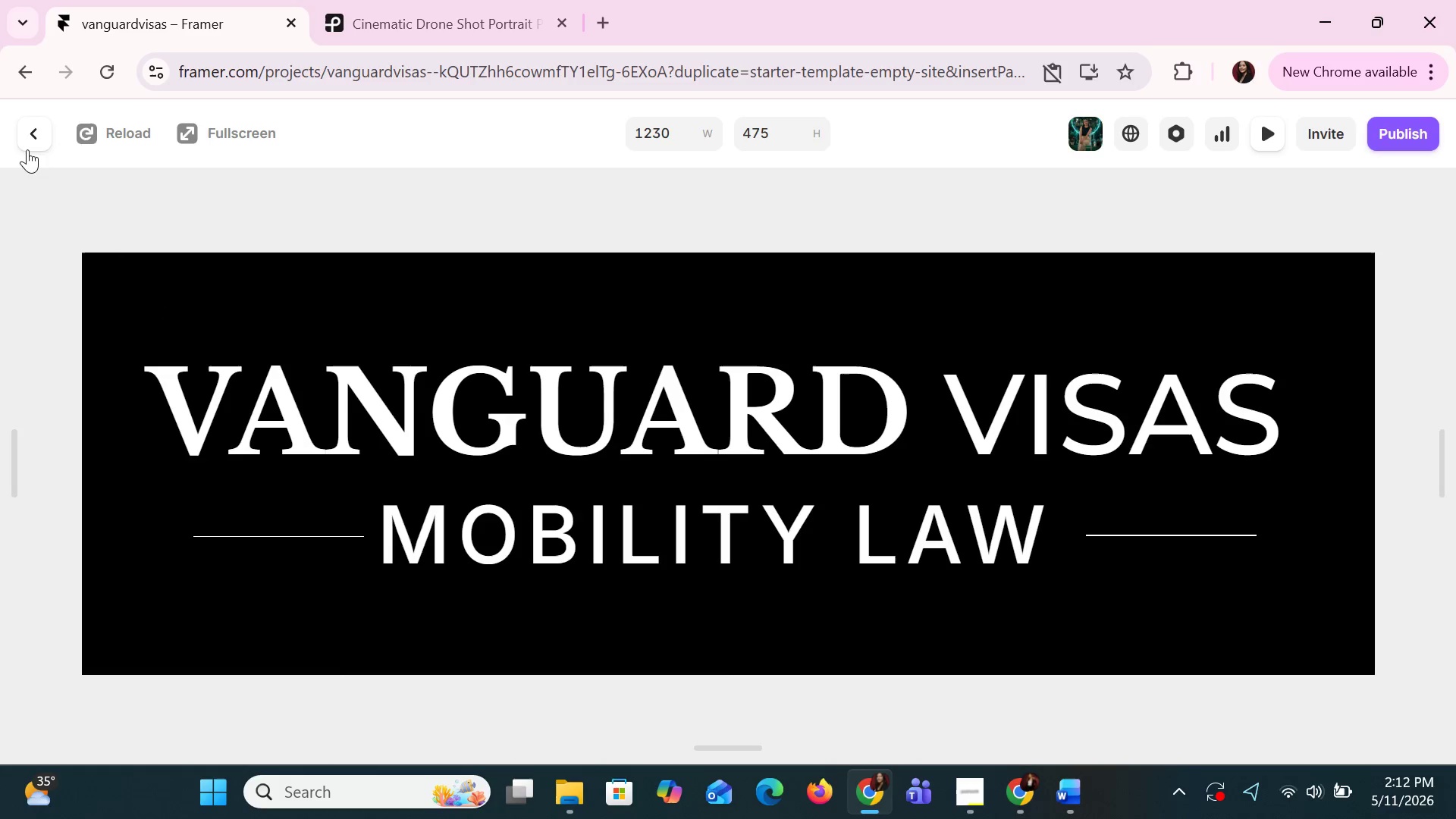 
left_click([17, 133])
 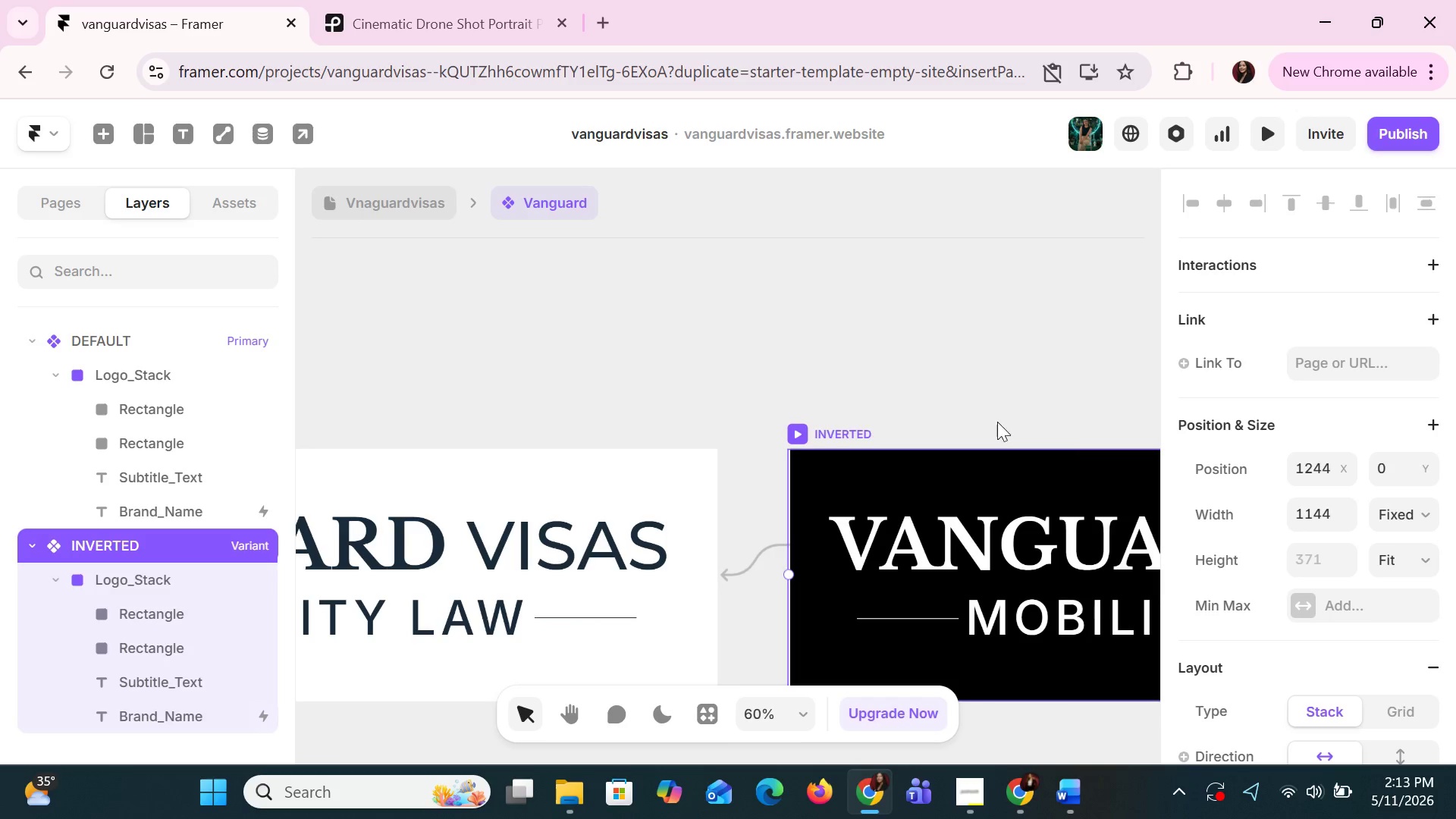 
hold_key(key=ShiftLeft, duration=1.5)
 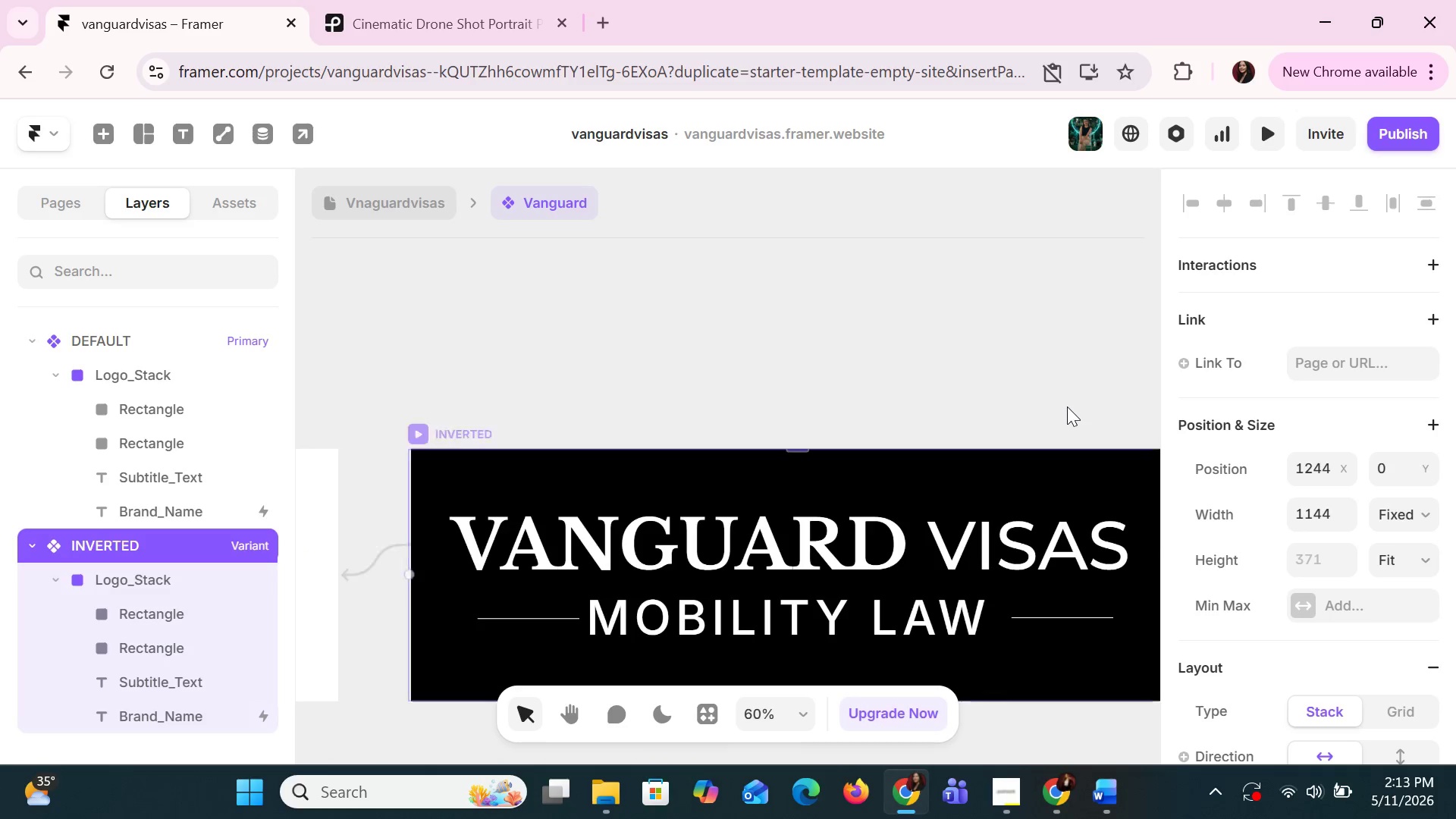 
hold_key(key=ShiftLeft, duration=0.66)
 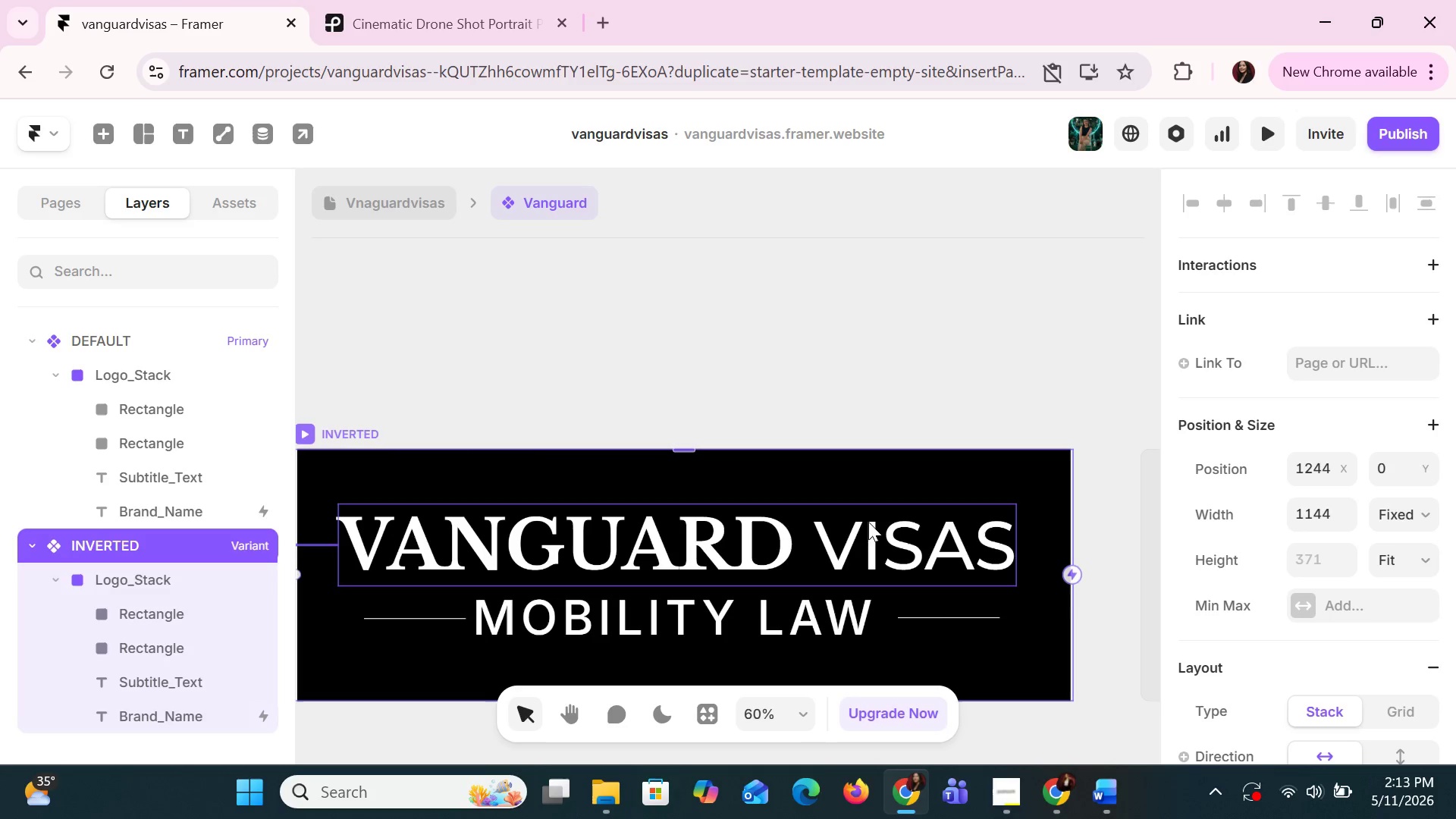 
left_click([865, 526])
 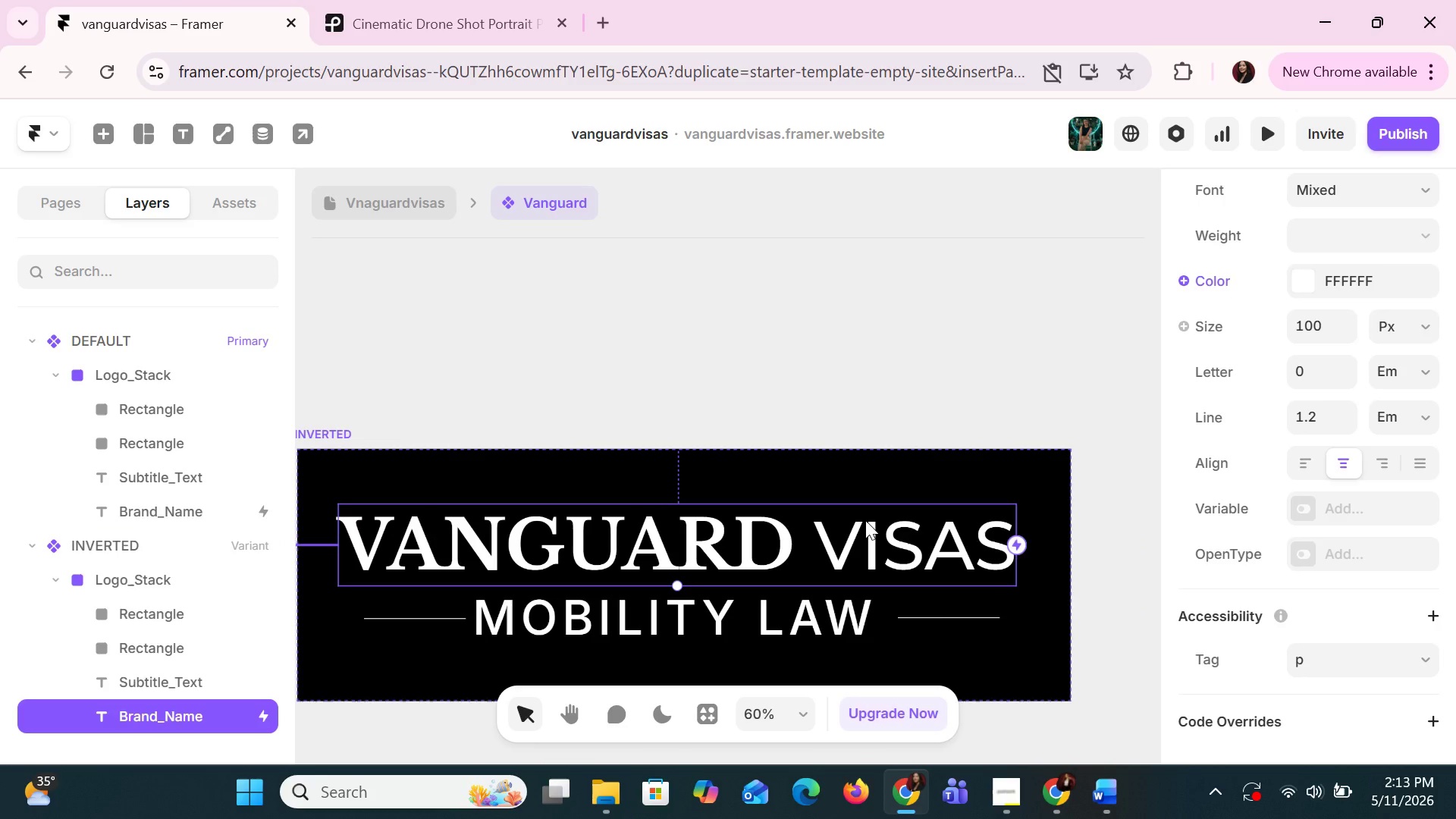 
scroll: coordinate [1067, 406], scroll_direction: down, amount: 13.0
 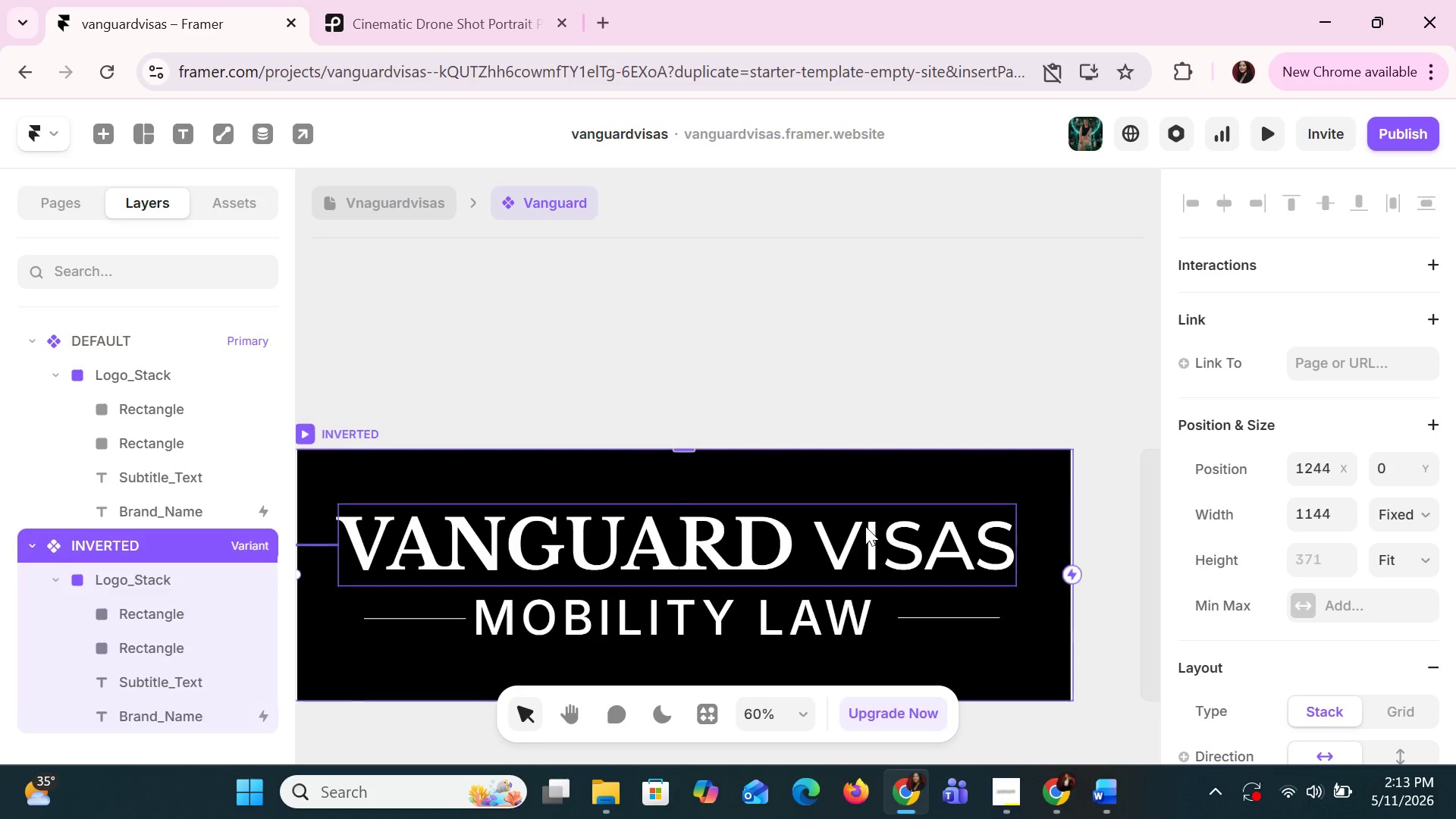 
key(ArrowRight)
 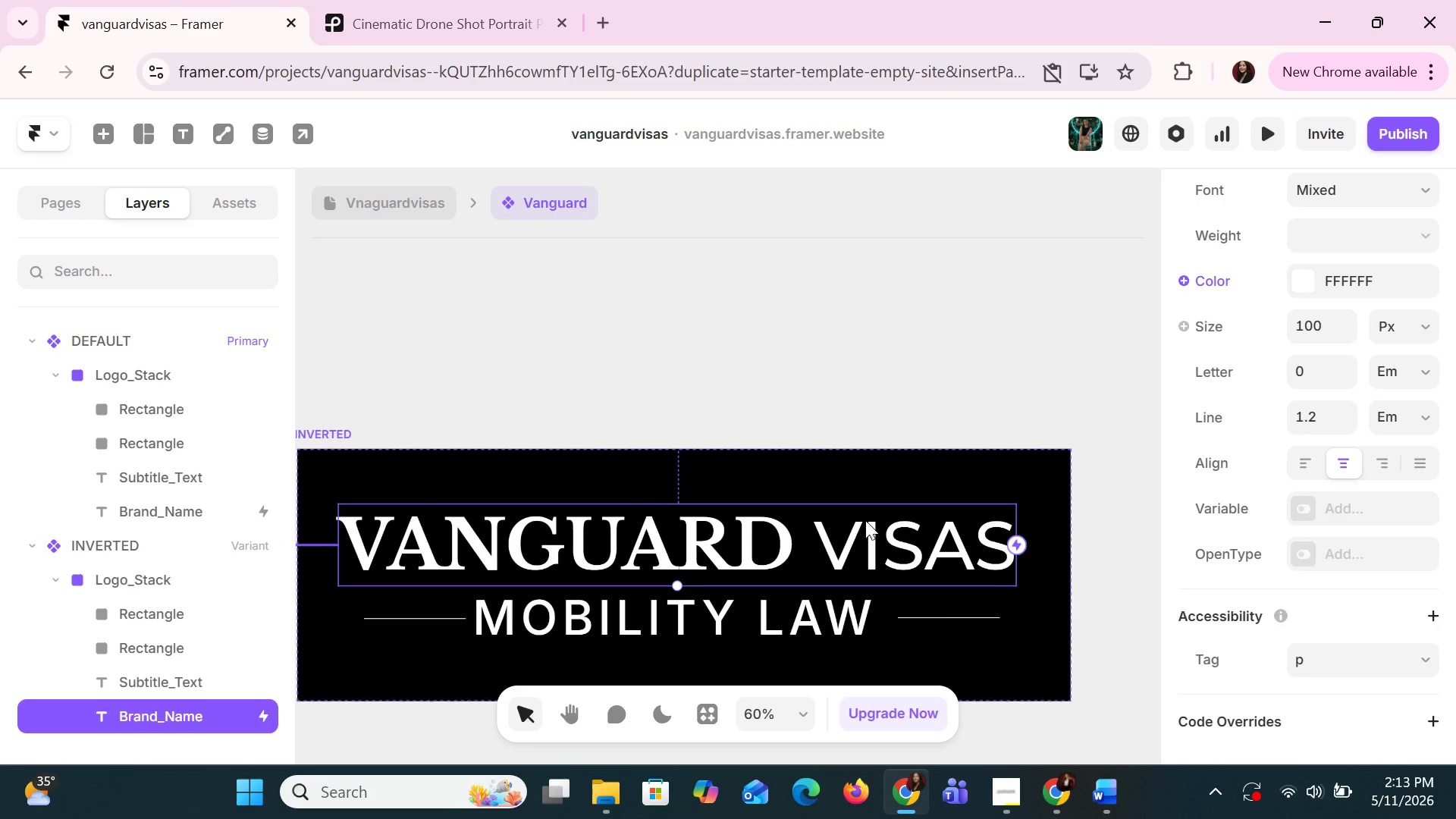 
key(ArrowRight)
 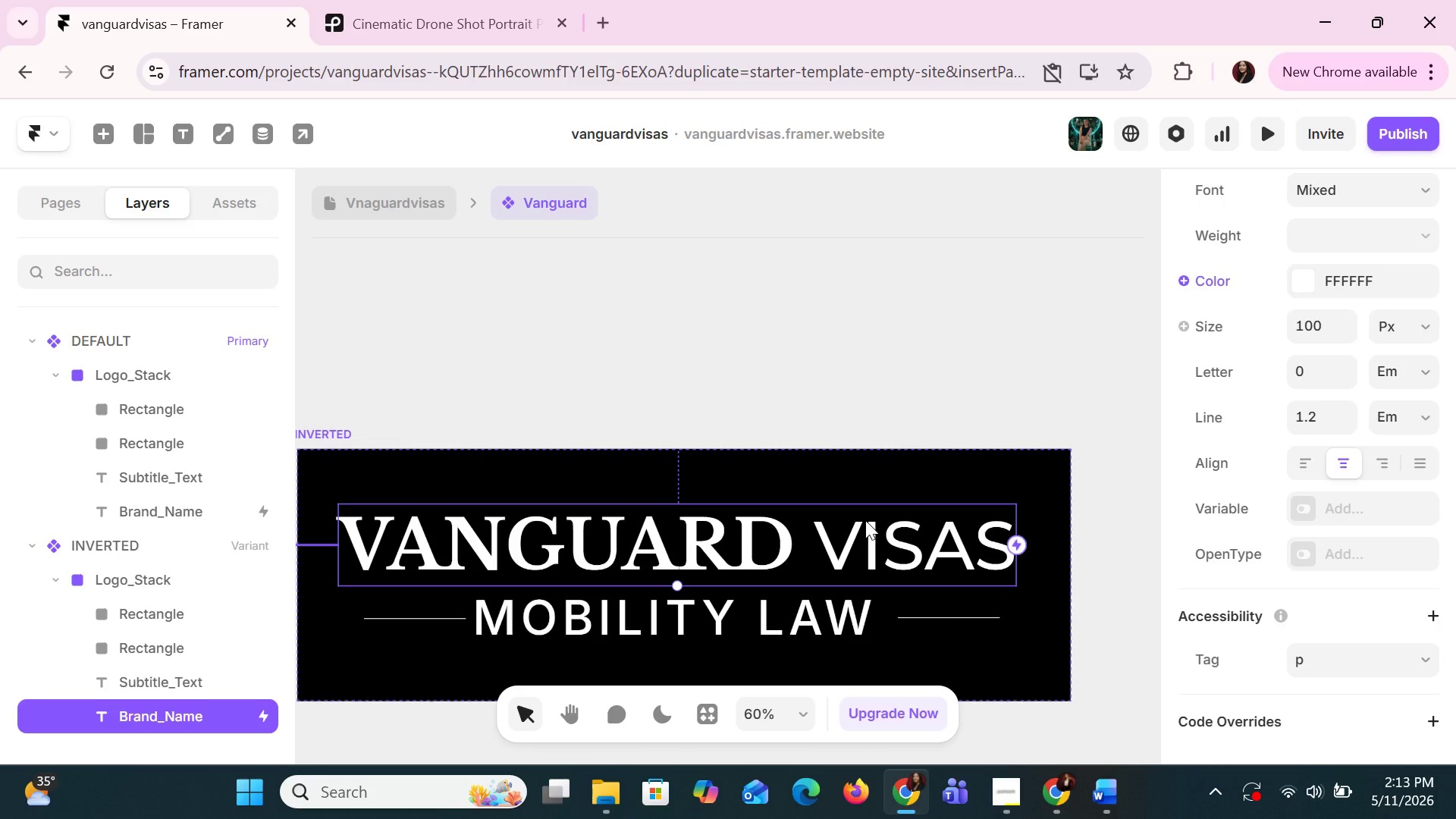 
key(ArrowRight)
 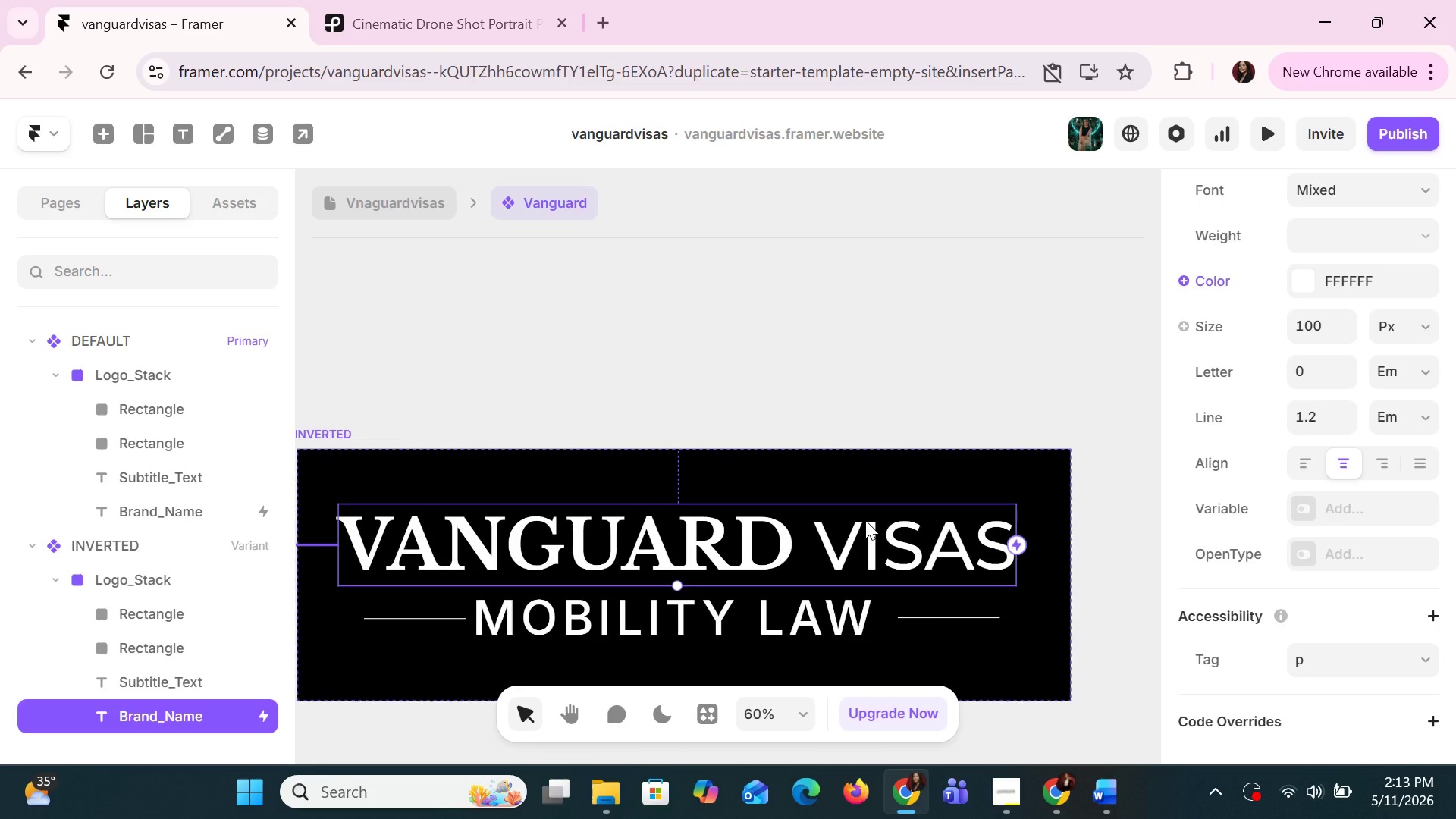 
key(ArrowRight)
 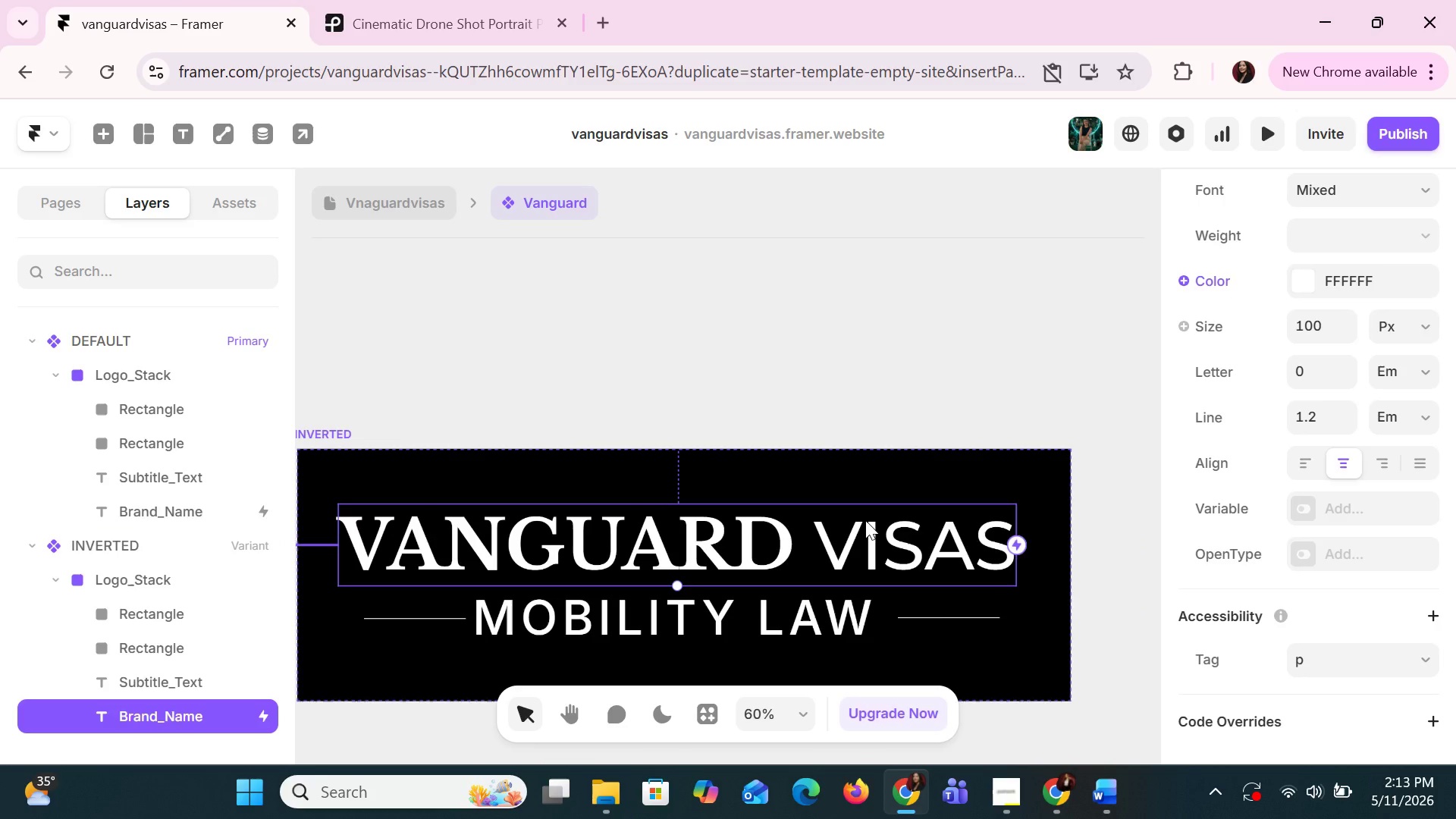 
key(ArrowRight)
 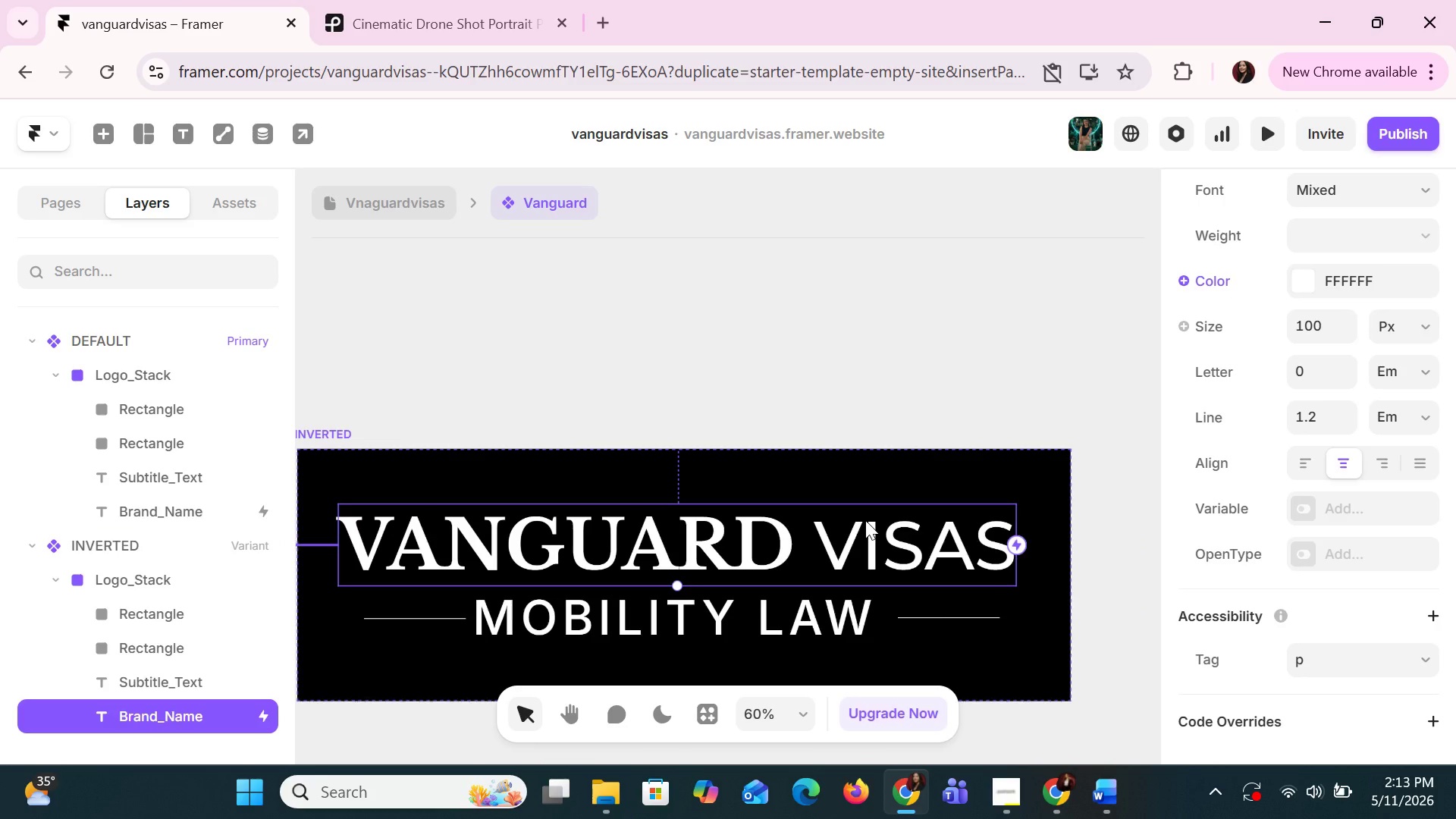 
key(ArrowRight)
 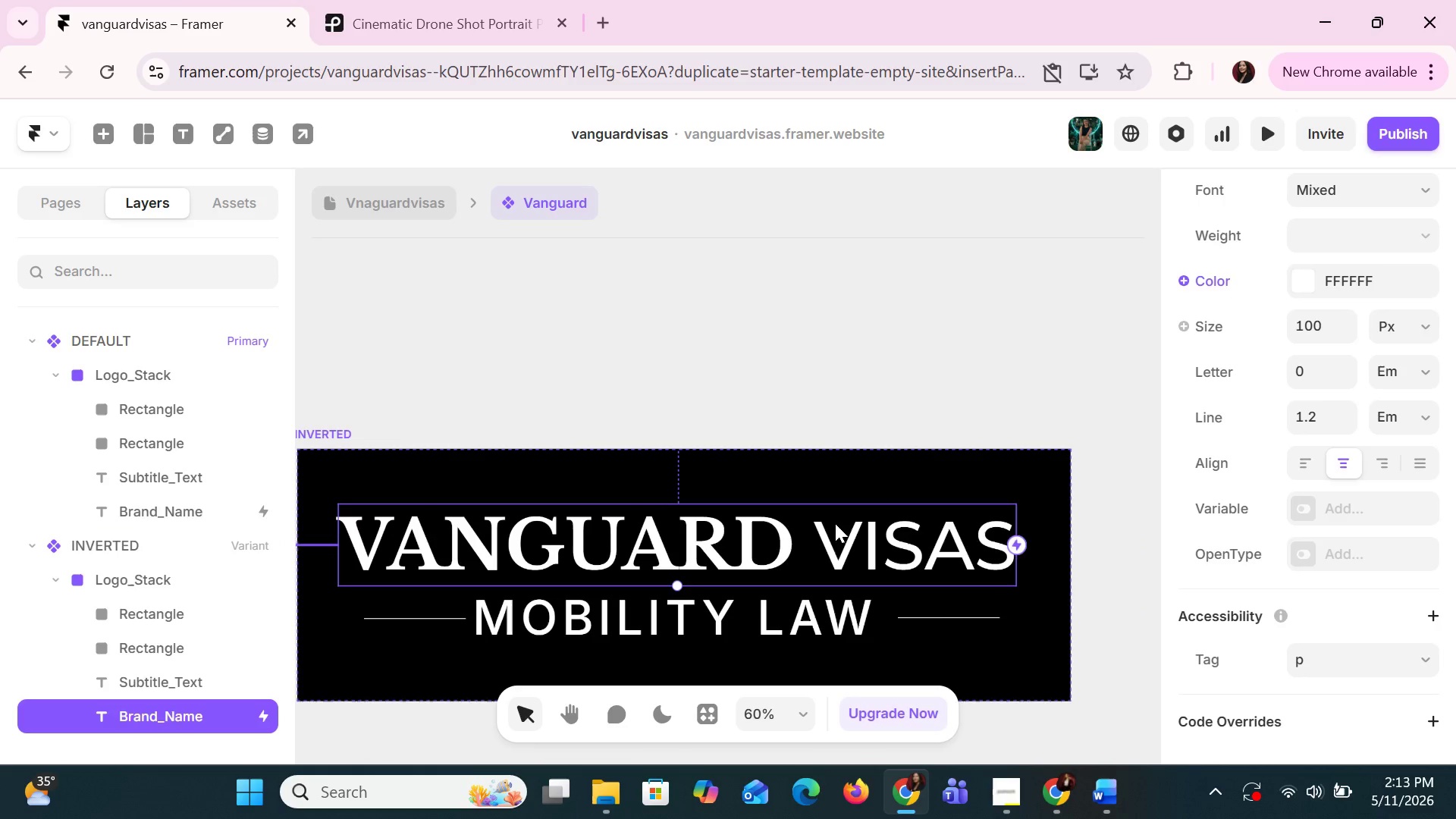 
left_click_drag(start_coordinate=[835, 525], to_coordinate=[845, 523])
 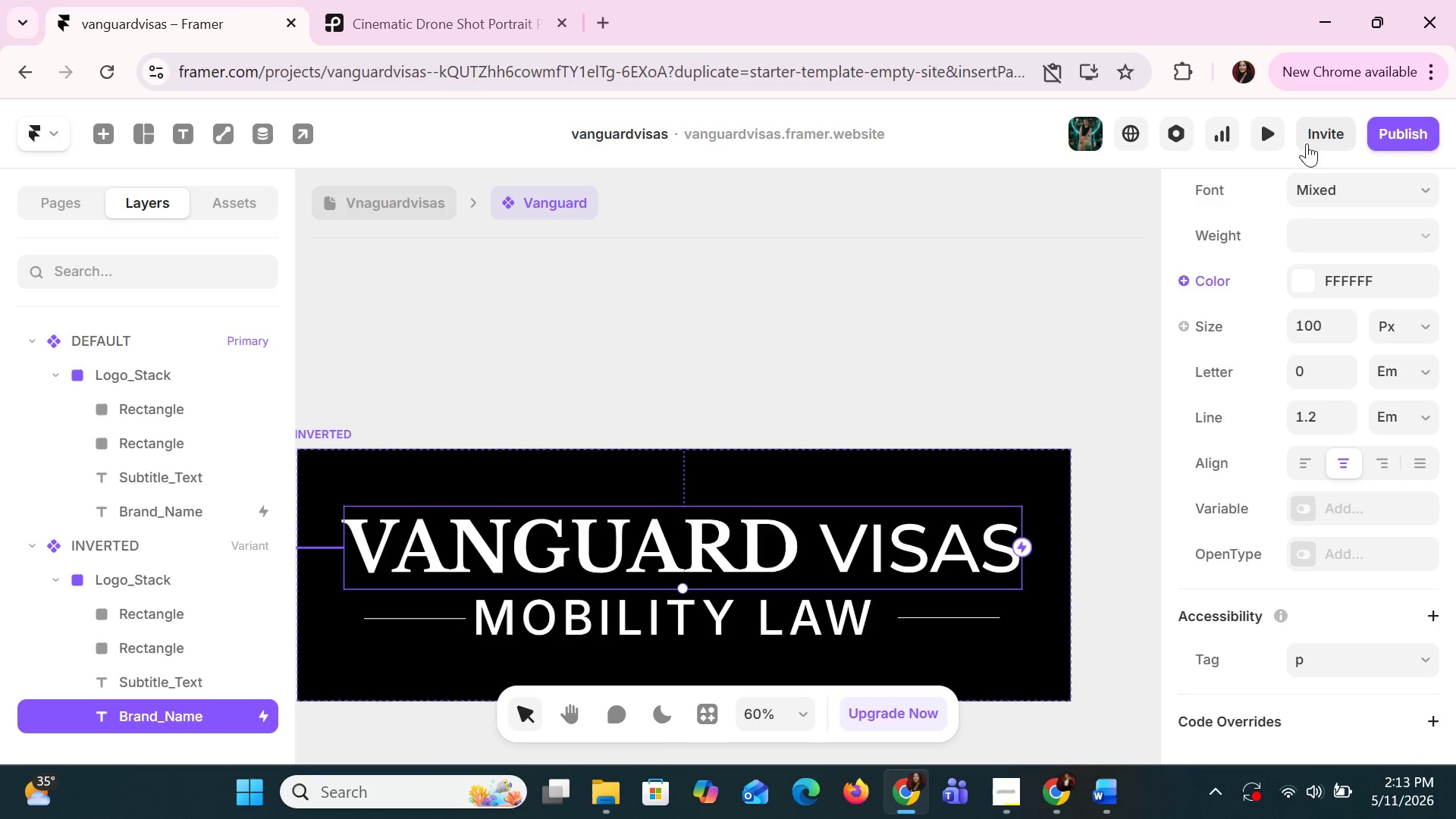 
left_click([1272, 137])
 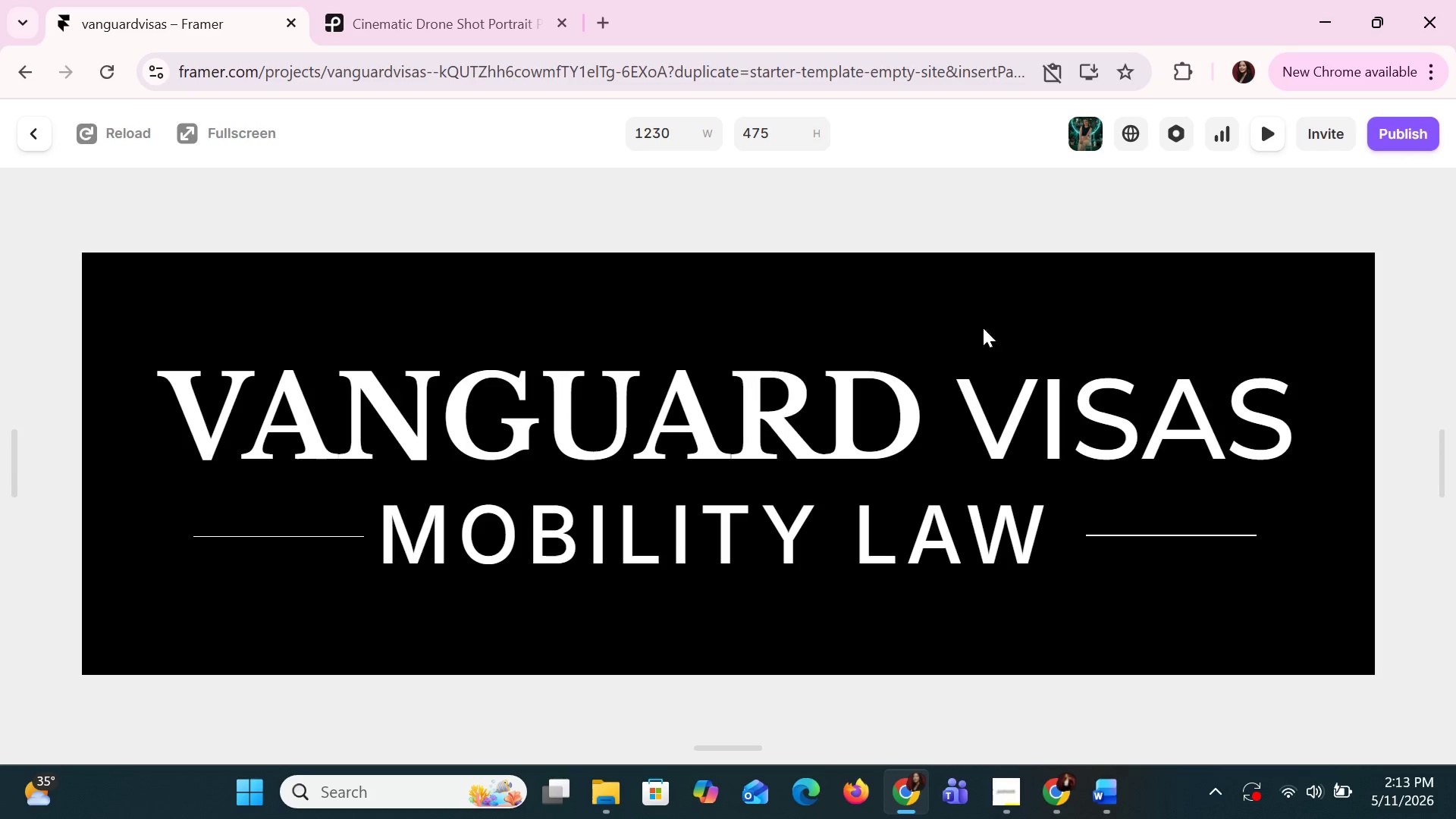 
left_click([918, 381])
 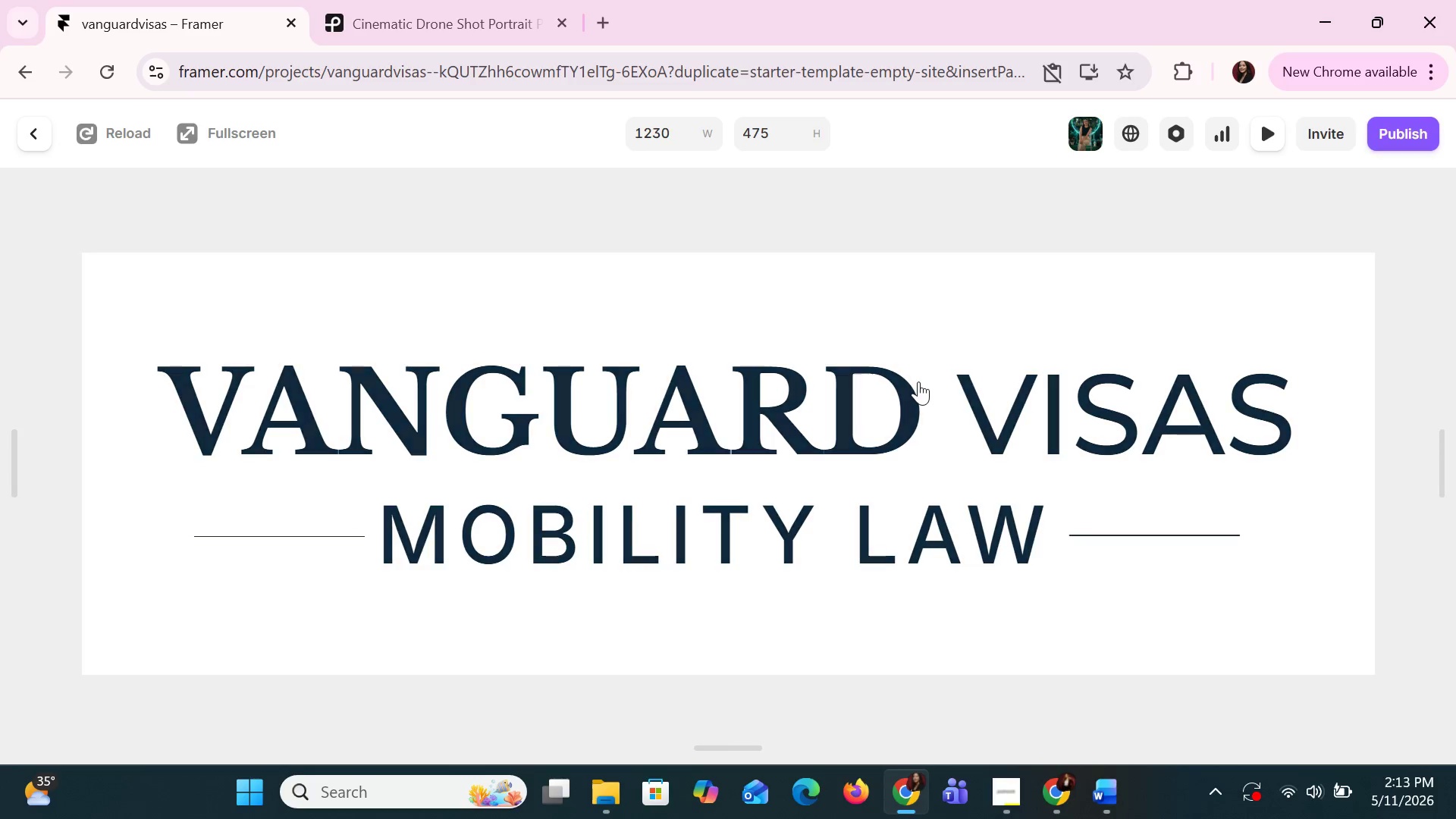 
left_click([918, 381])
 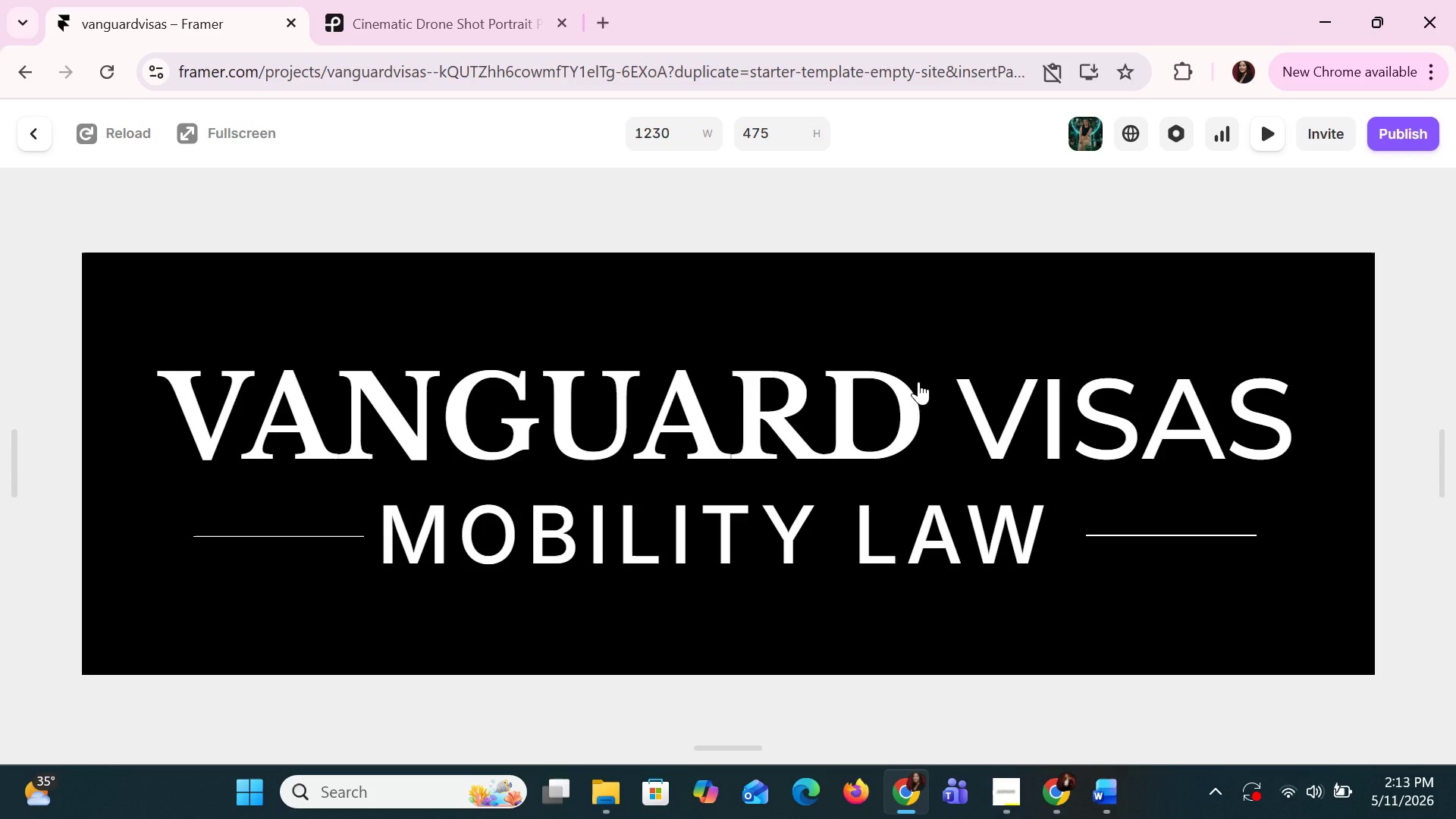 
left_click([918, 381])
 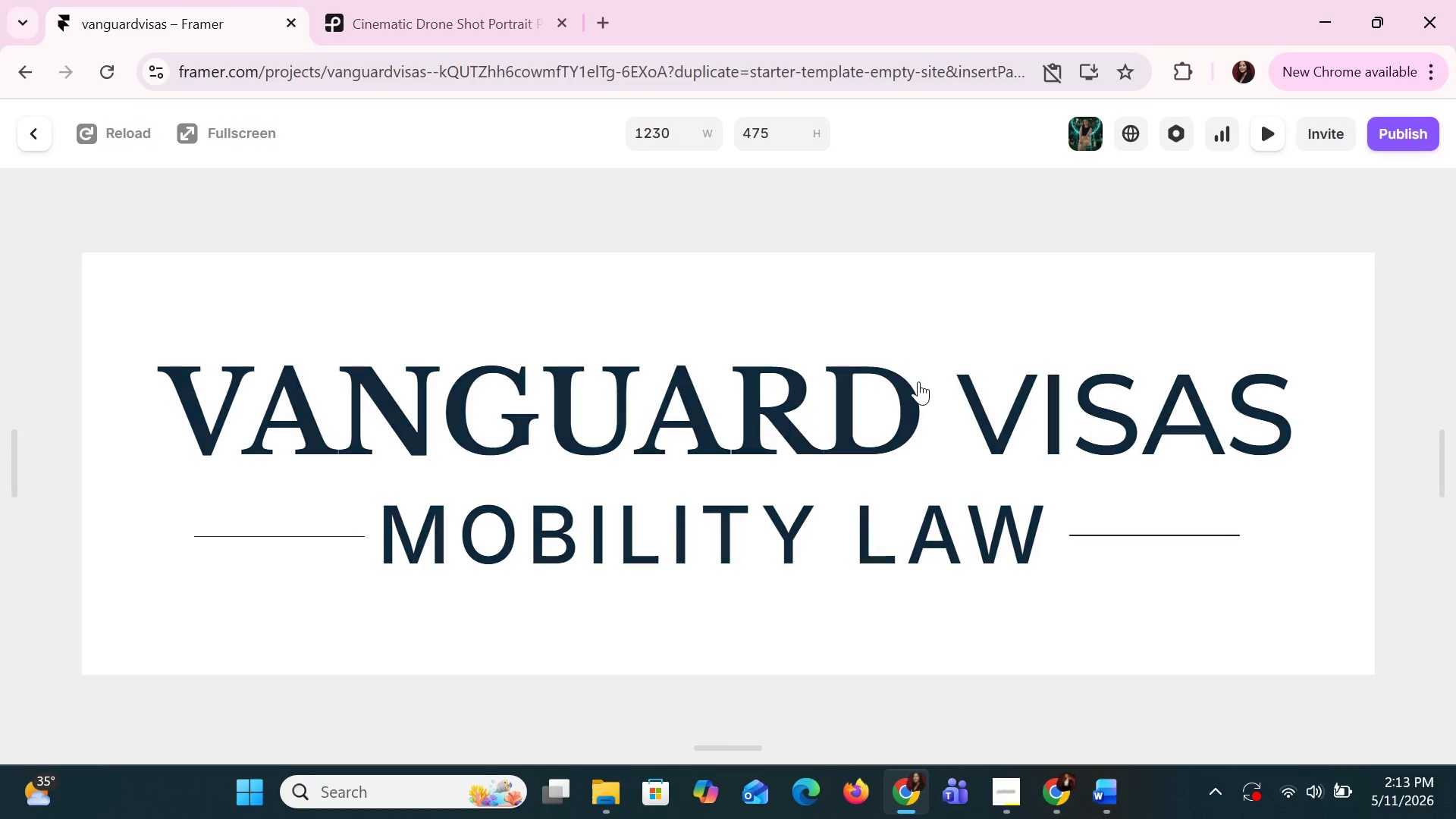 
left_click([918, 381])
 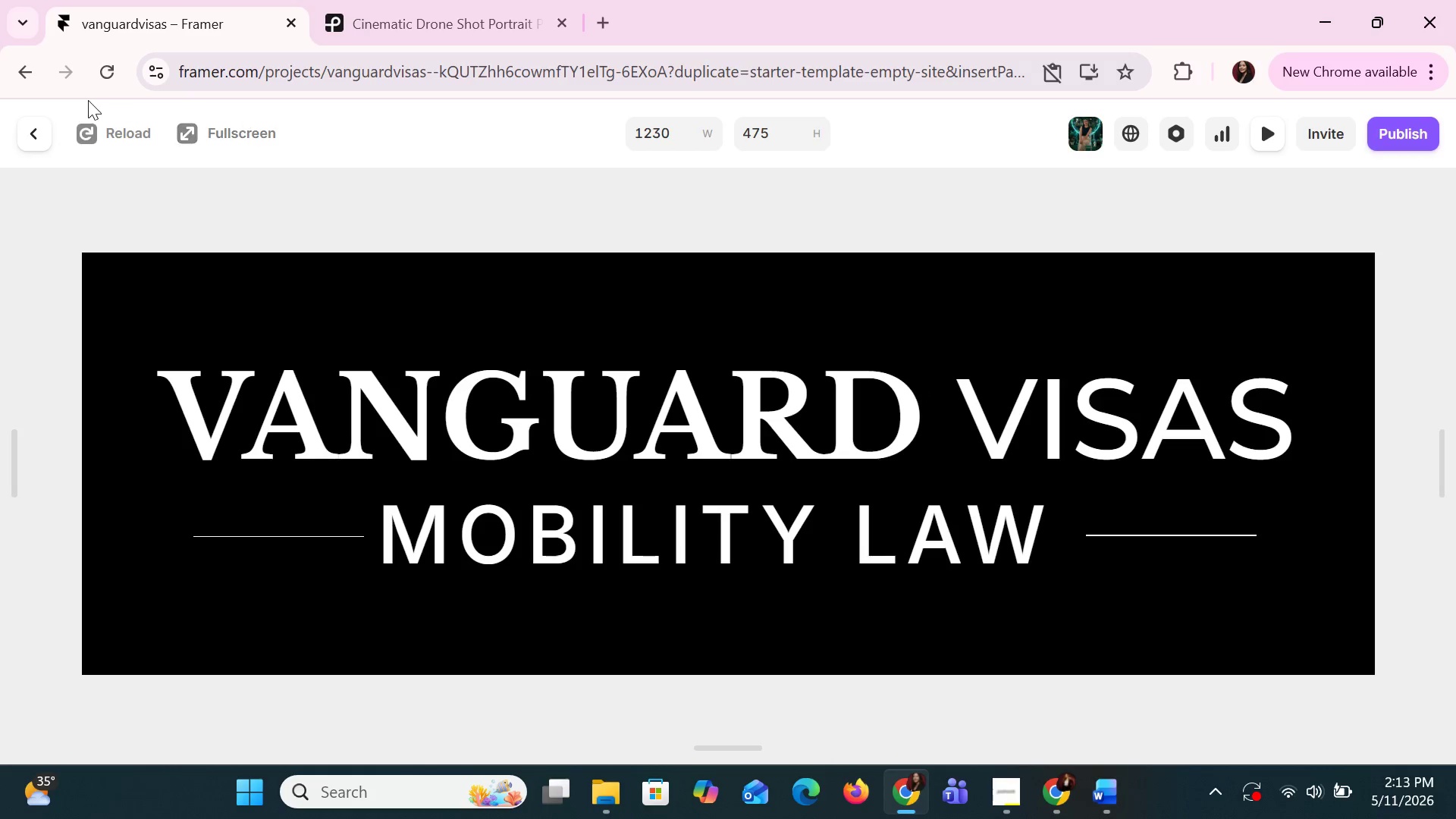 
left_click([60, 133])
 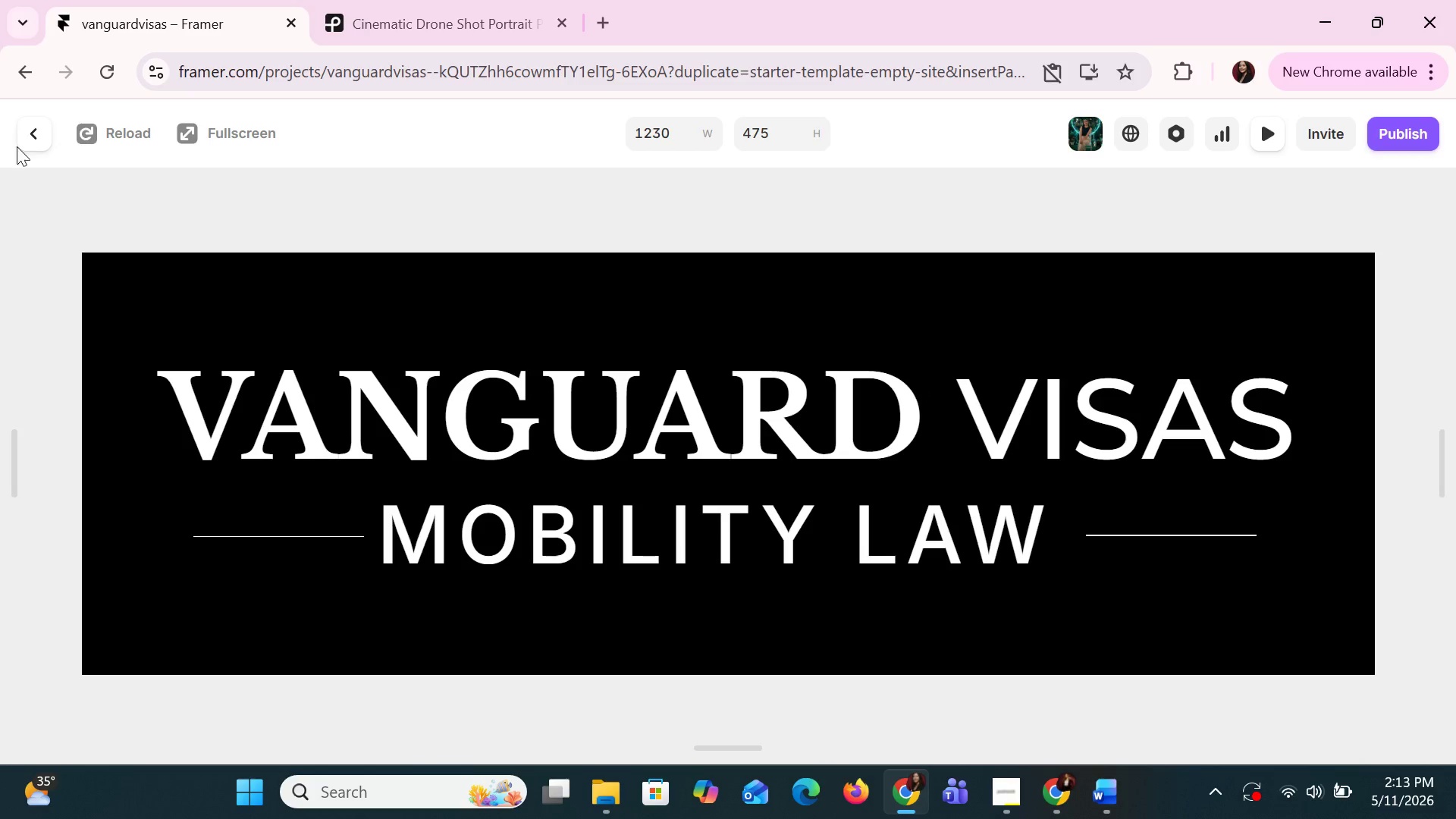 
triple_click([25, 140])
 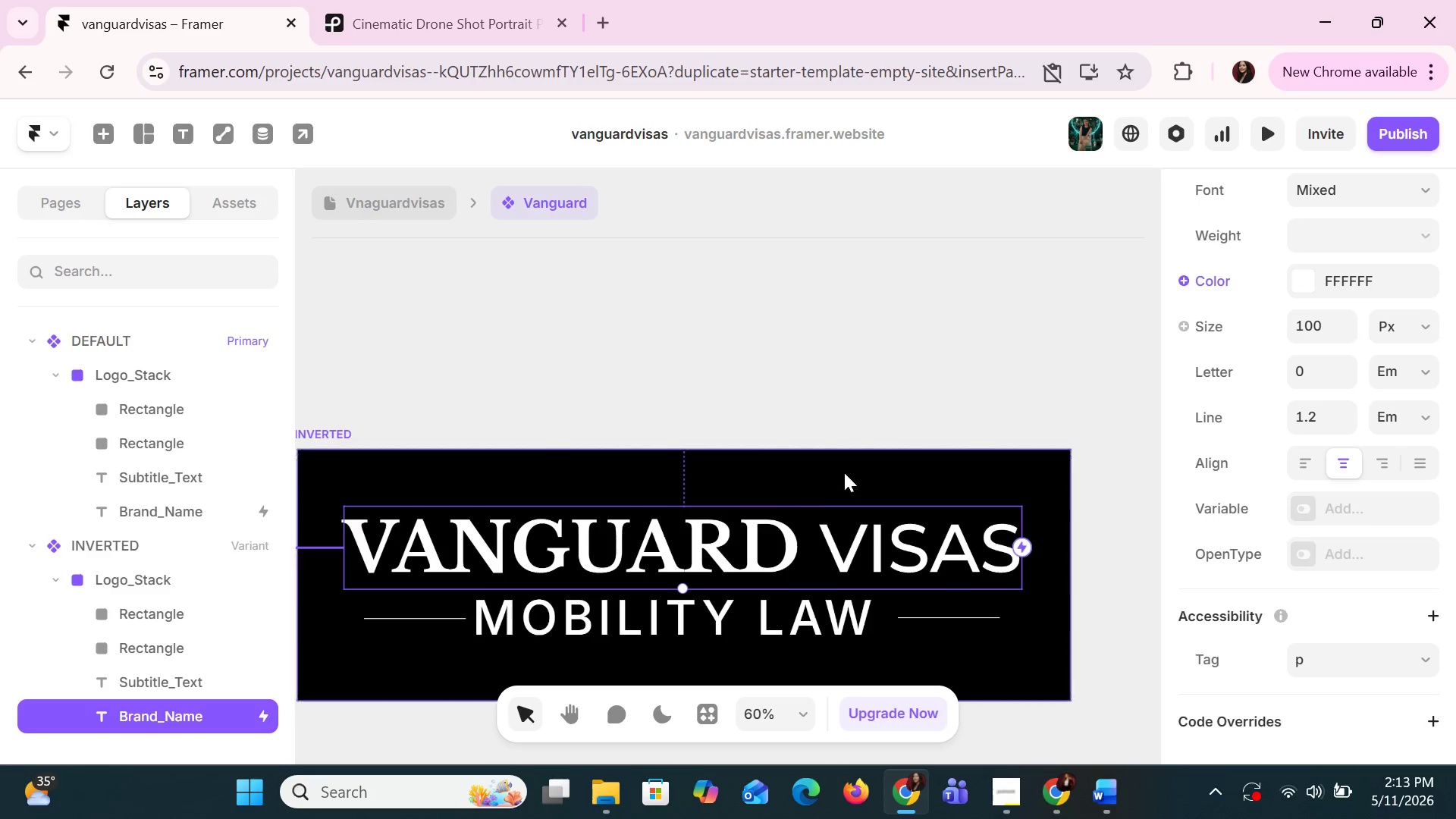 
left_click([759, 576])
 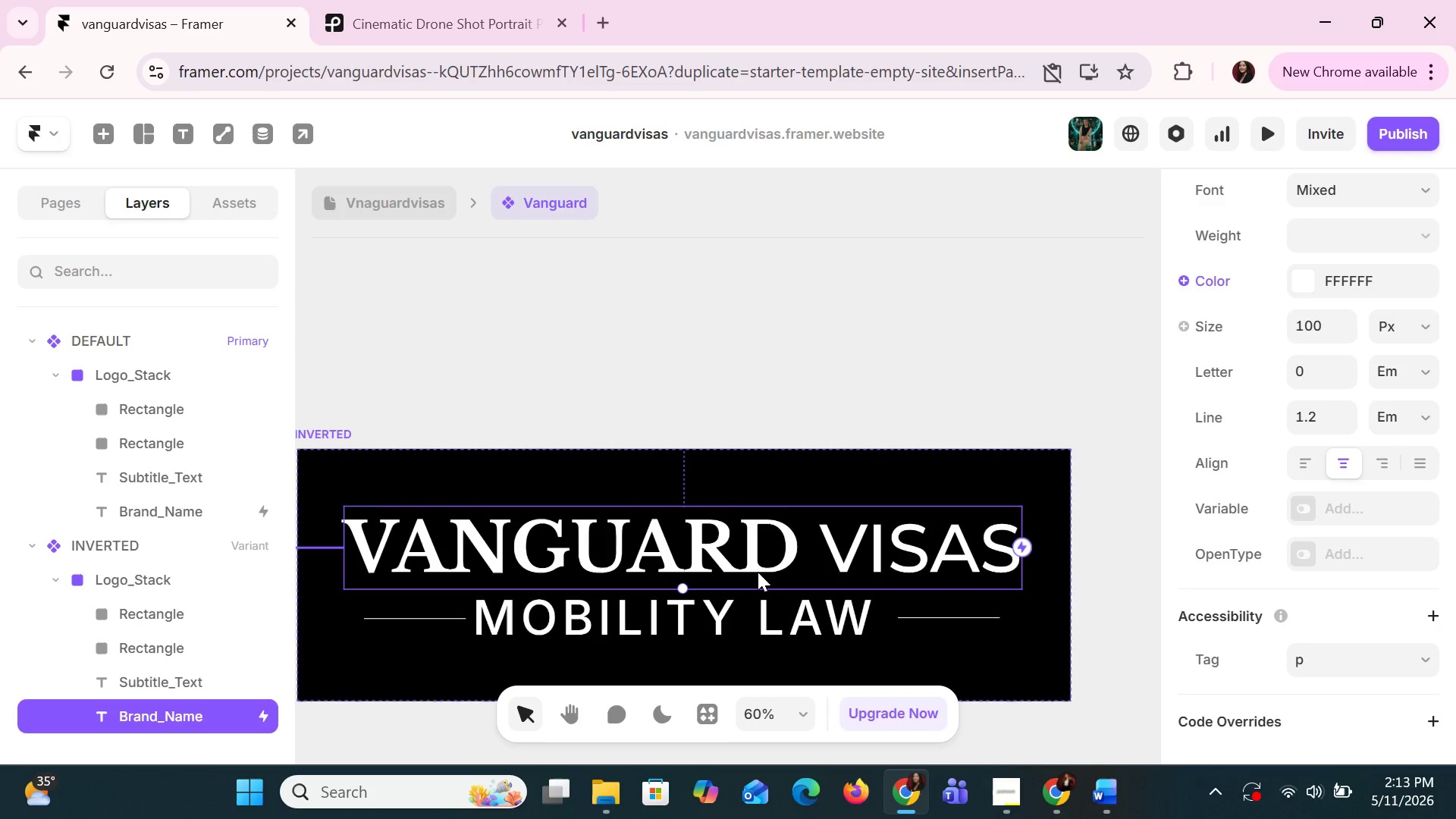 
key(ArrowDown)
 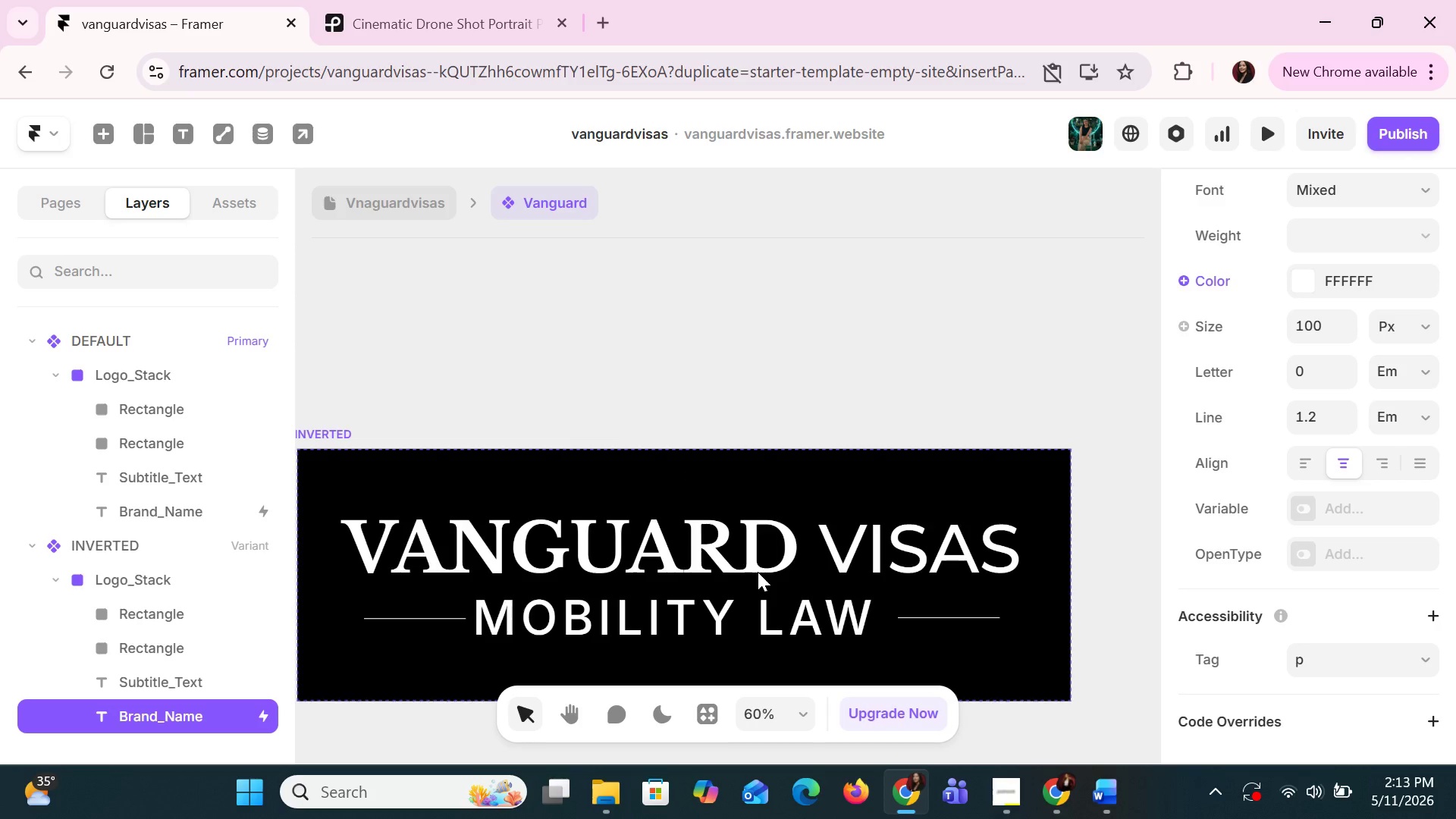 
key(ArrowRight)
 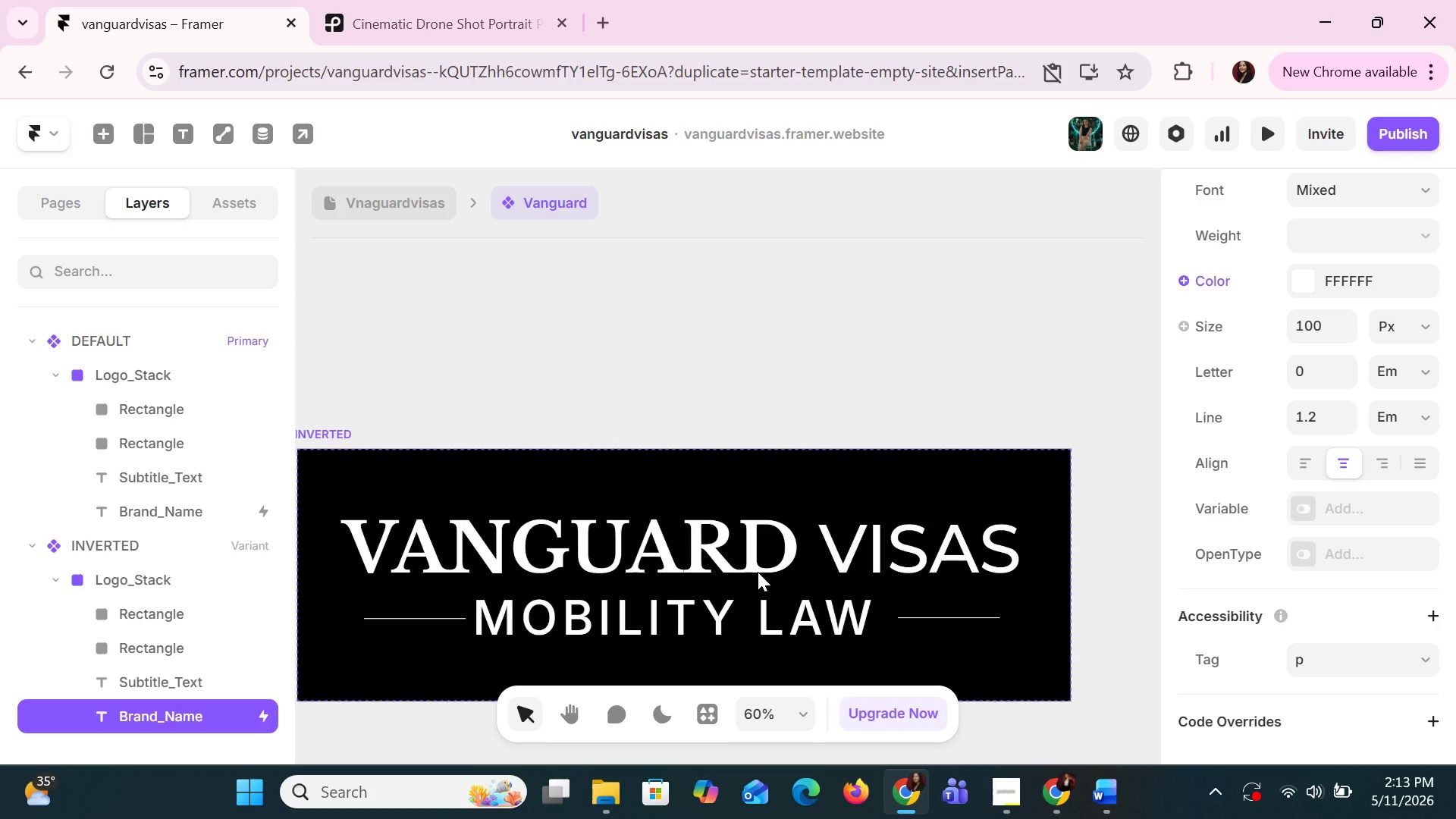 
key(ArrowDown)
 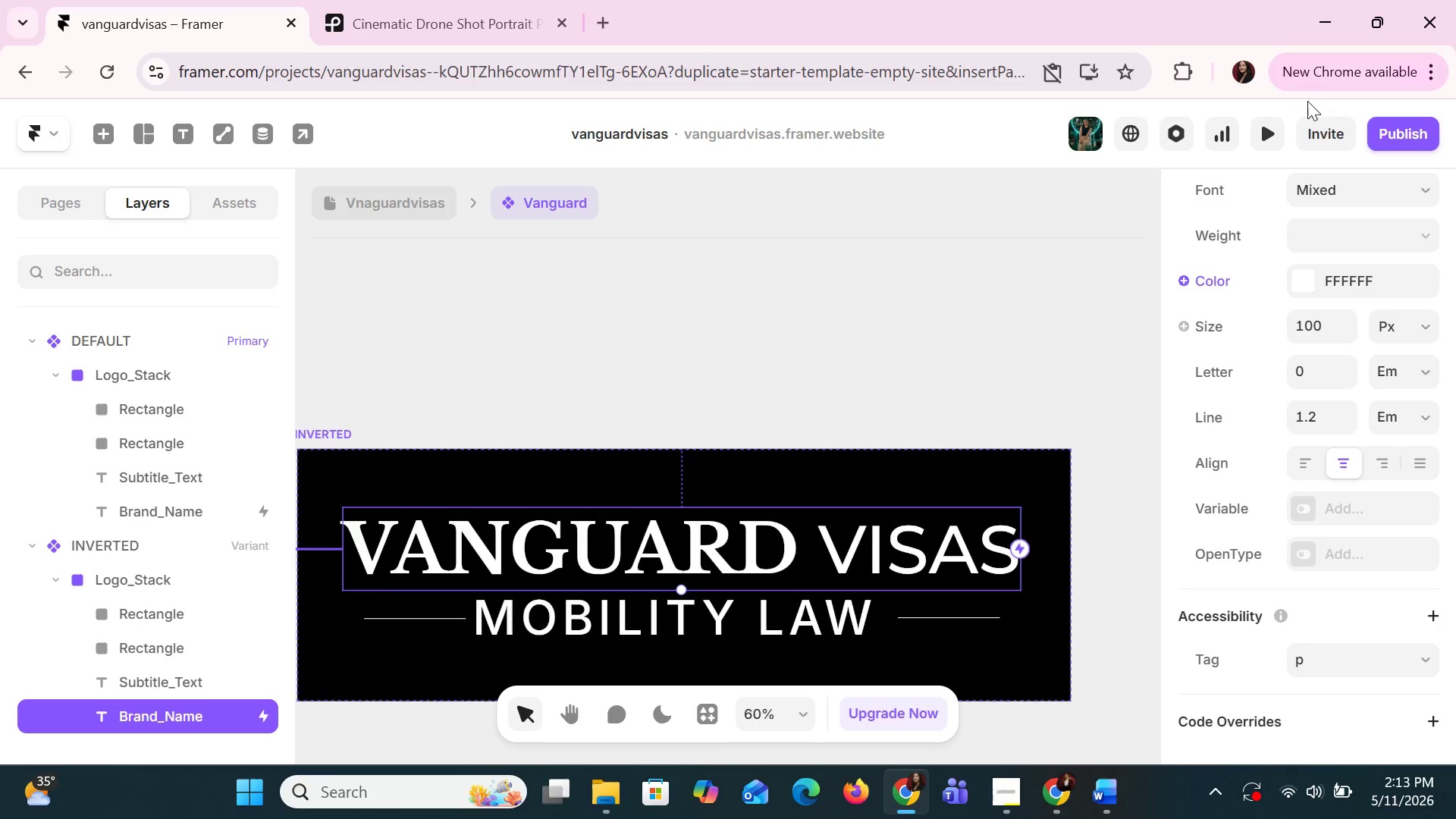 
left_click([1273, 133])
 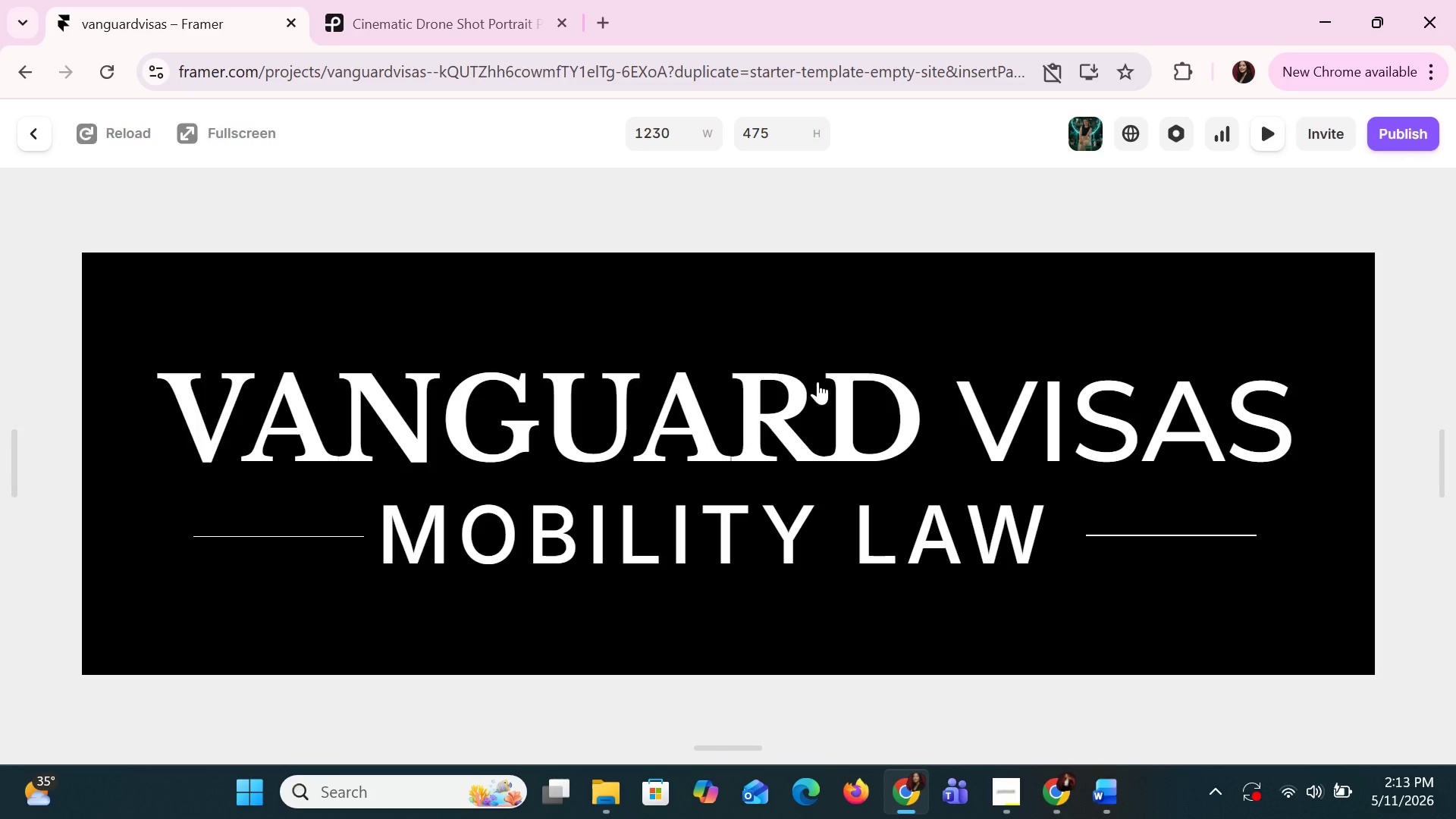 
left_click([817, 381])
 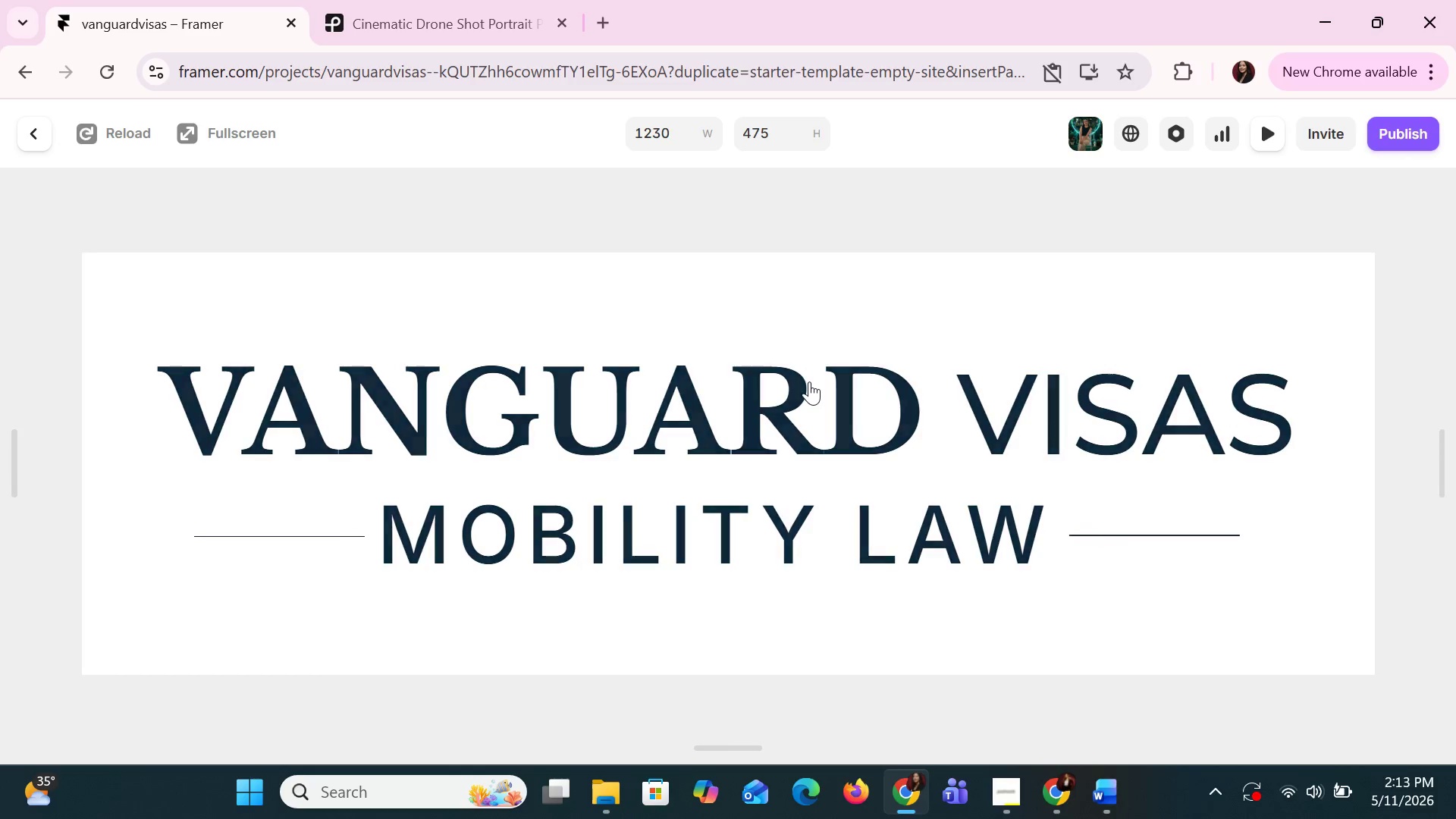 
left_click([809, 381])
 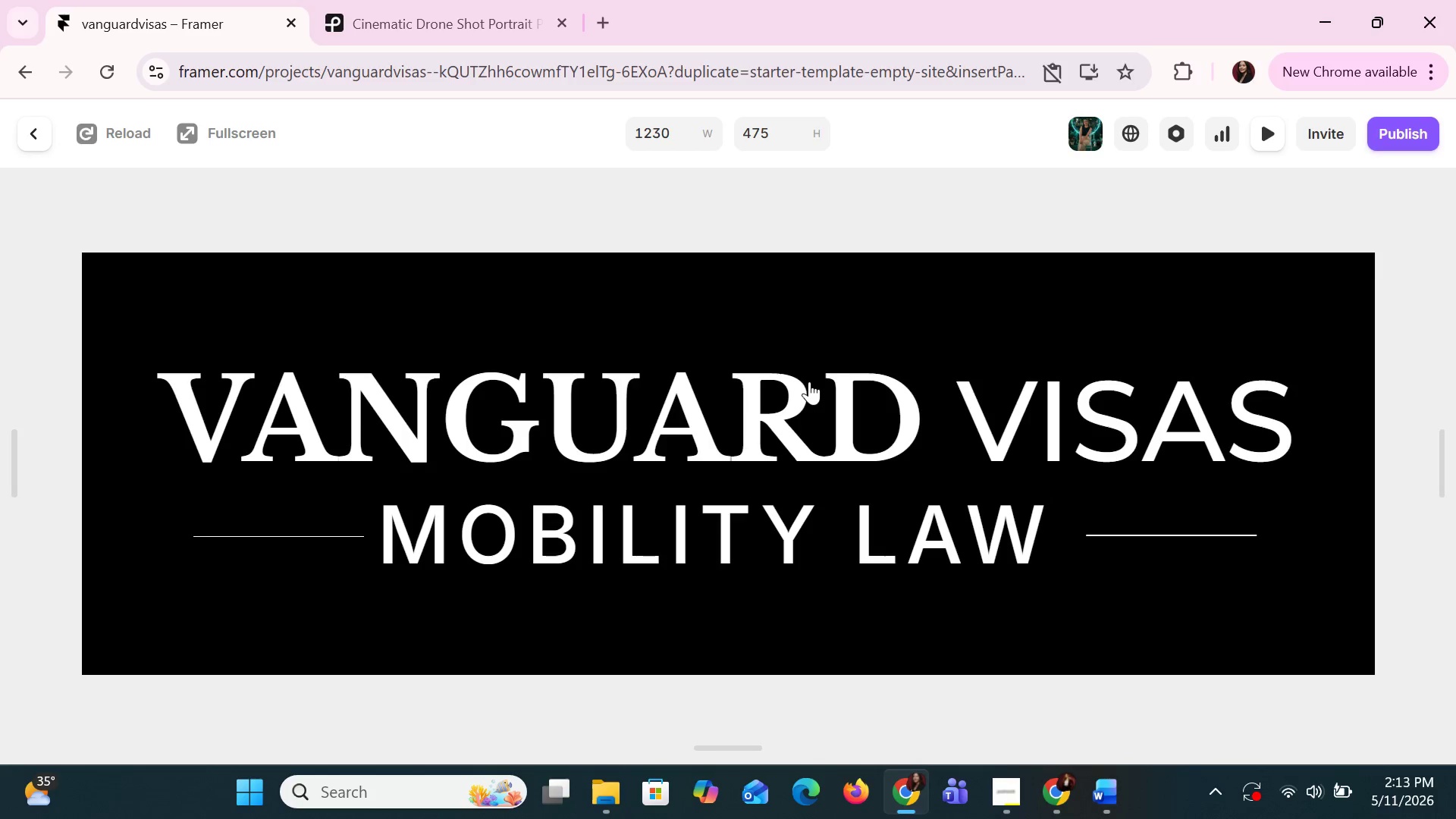 
left_click([809, 381])
 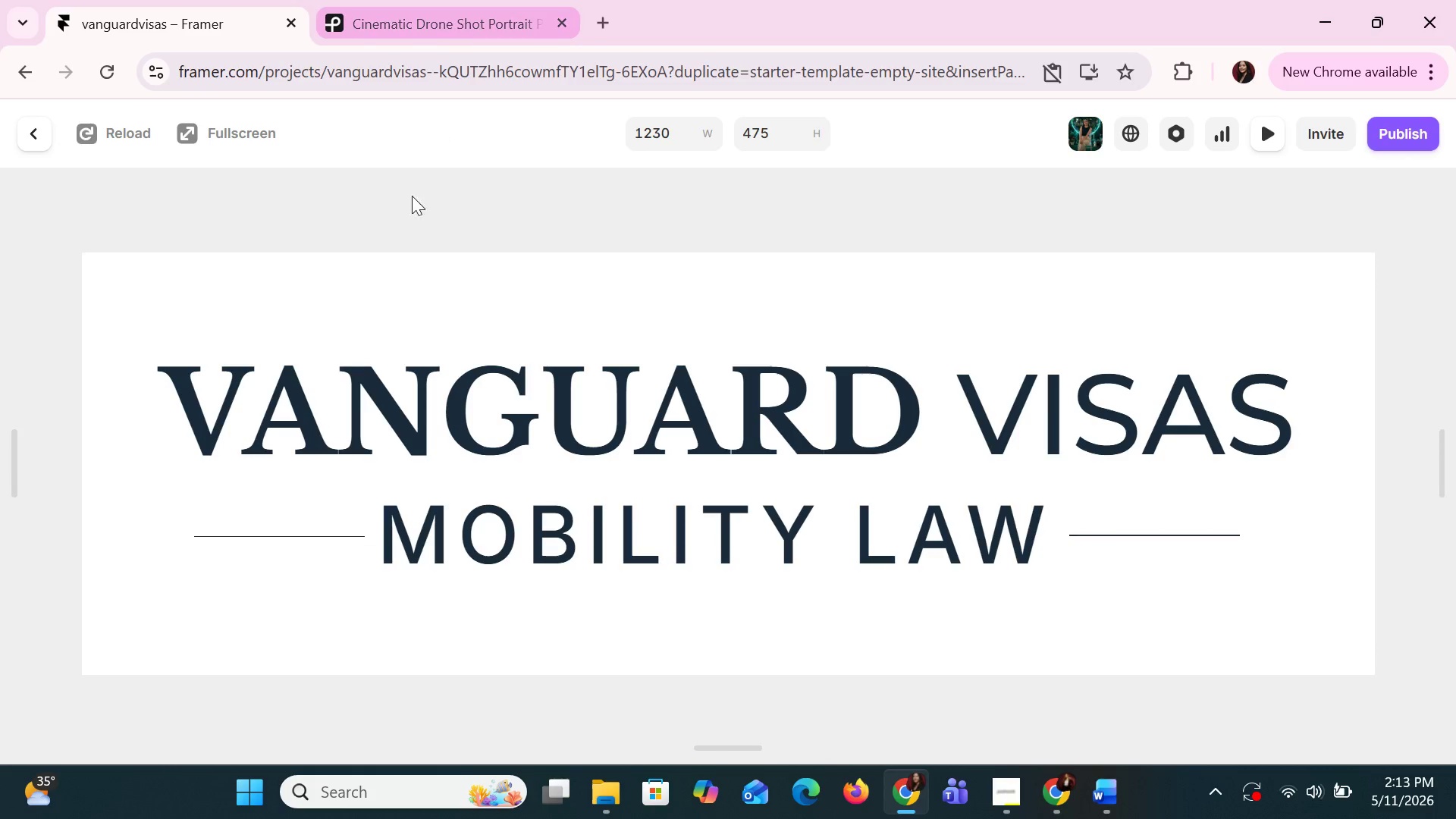 
left_click([510, 364])
 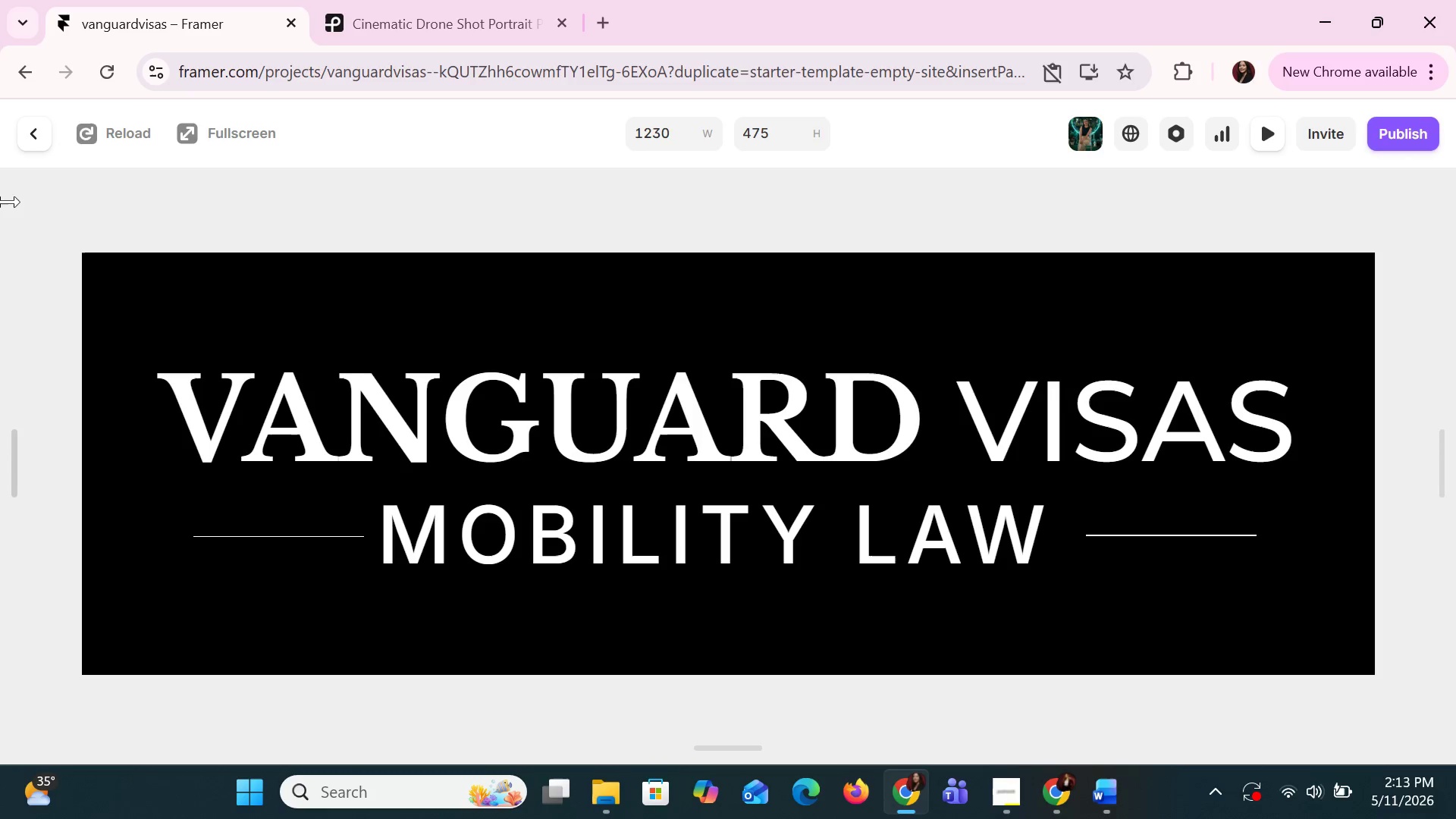 
wait(5.22)
 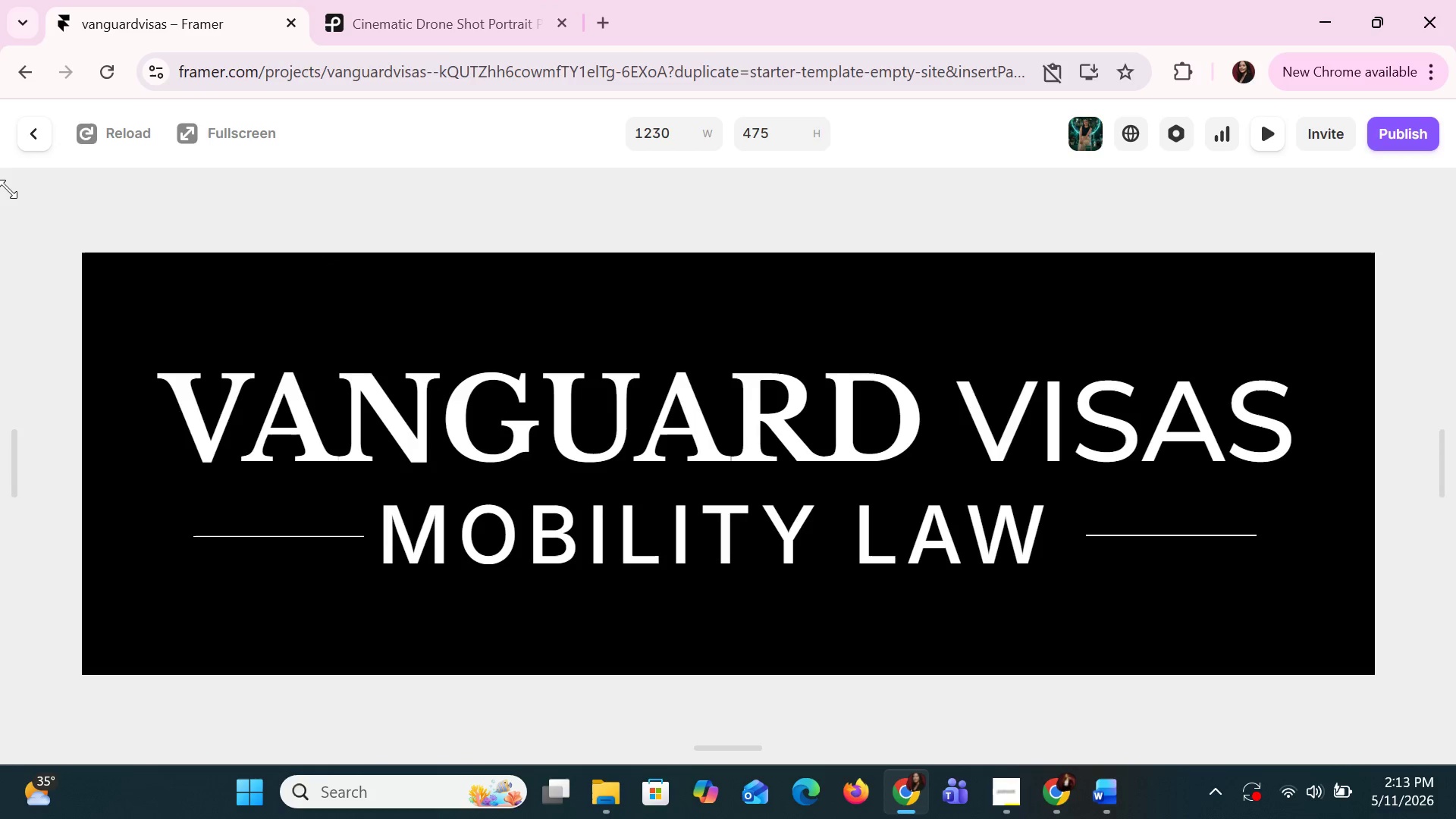 
left_click([437, 472])
 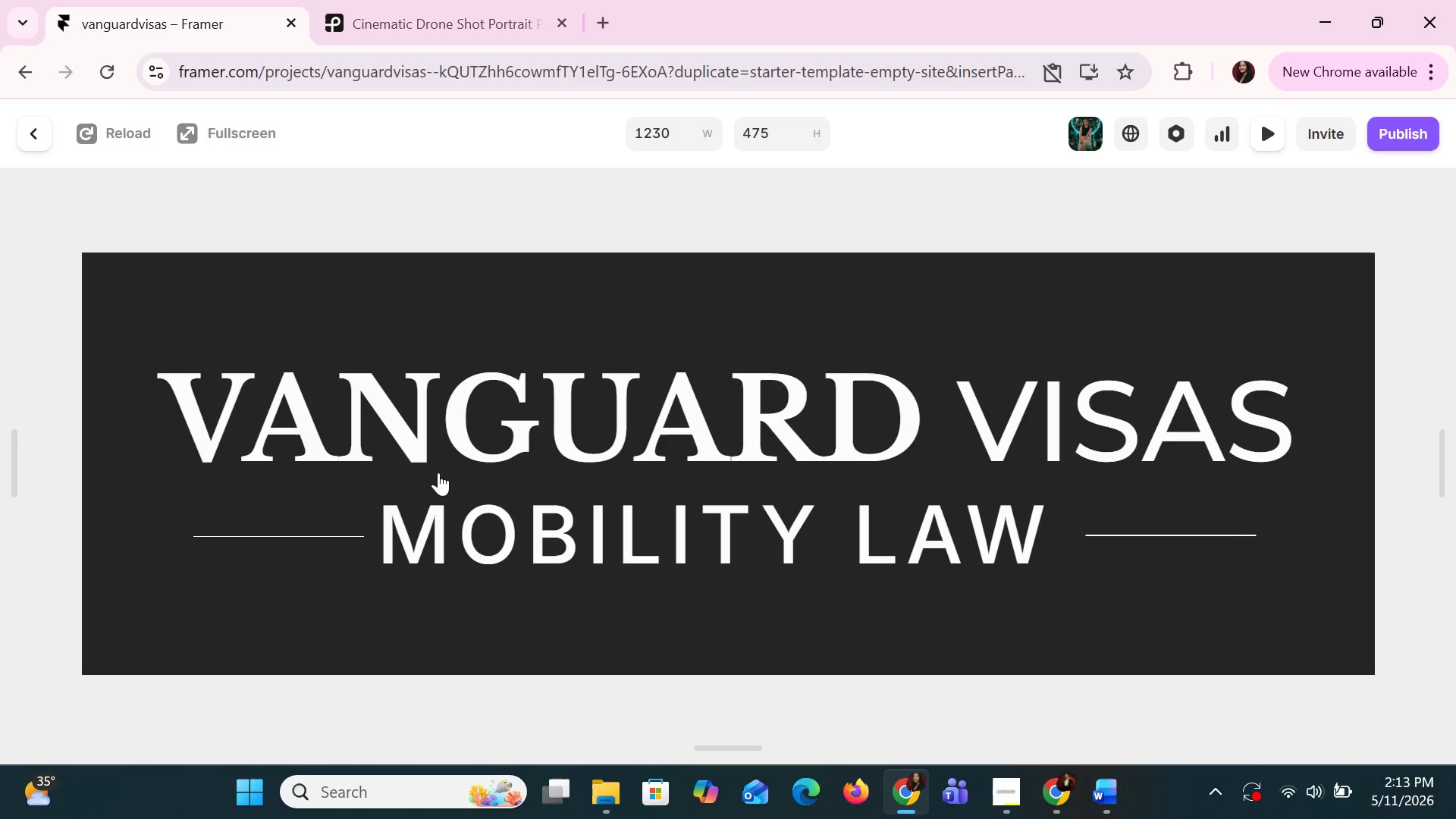 
left_click([438, 472])
 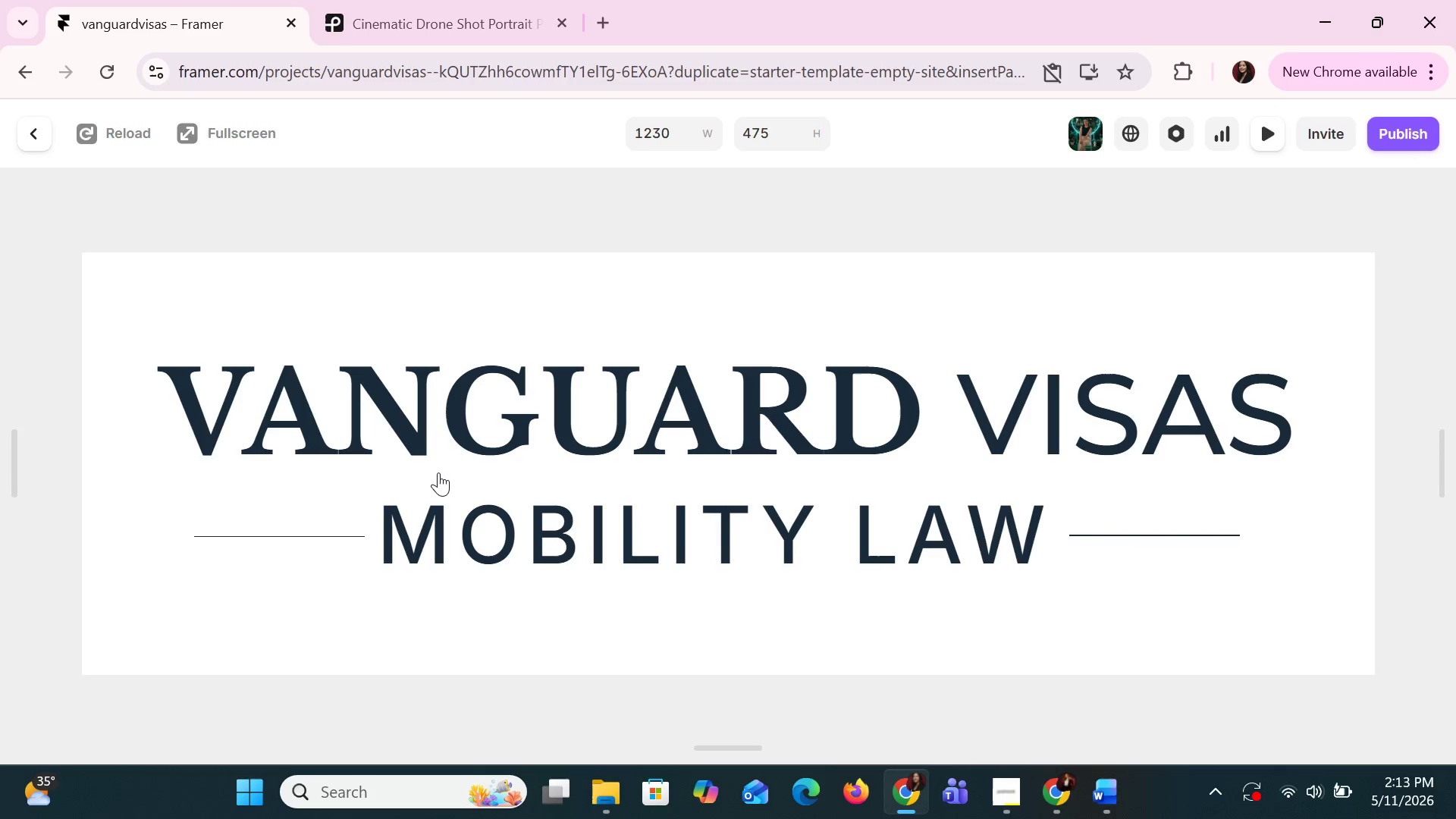 
left_click([438, 472])
 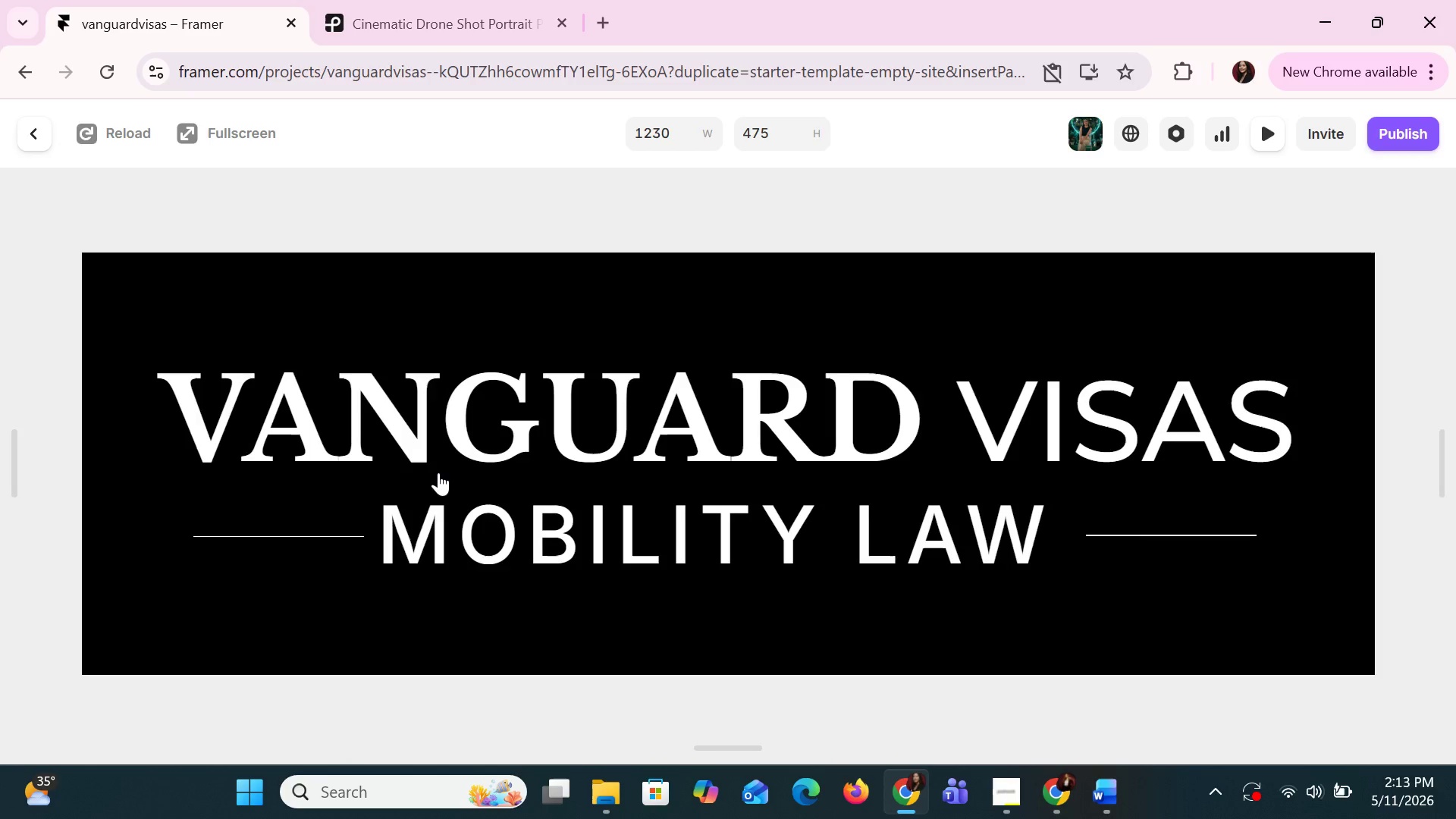 
left_click([438, 472])
 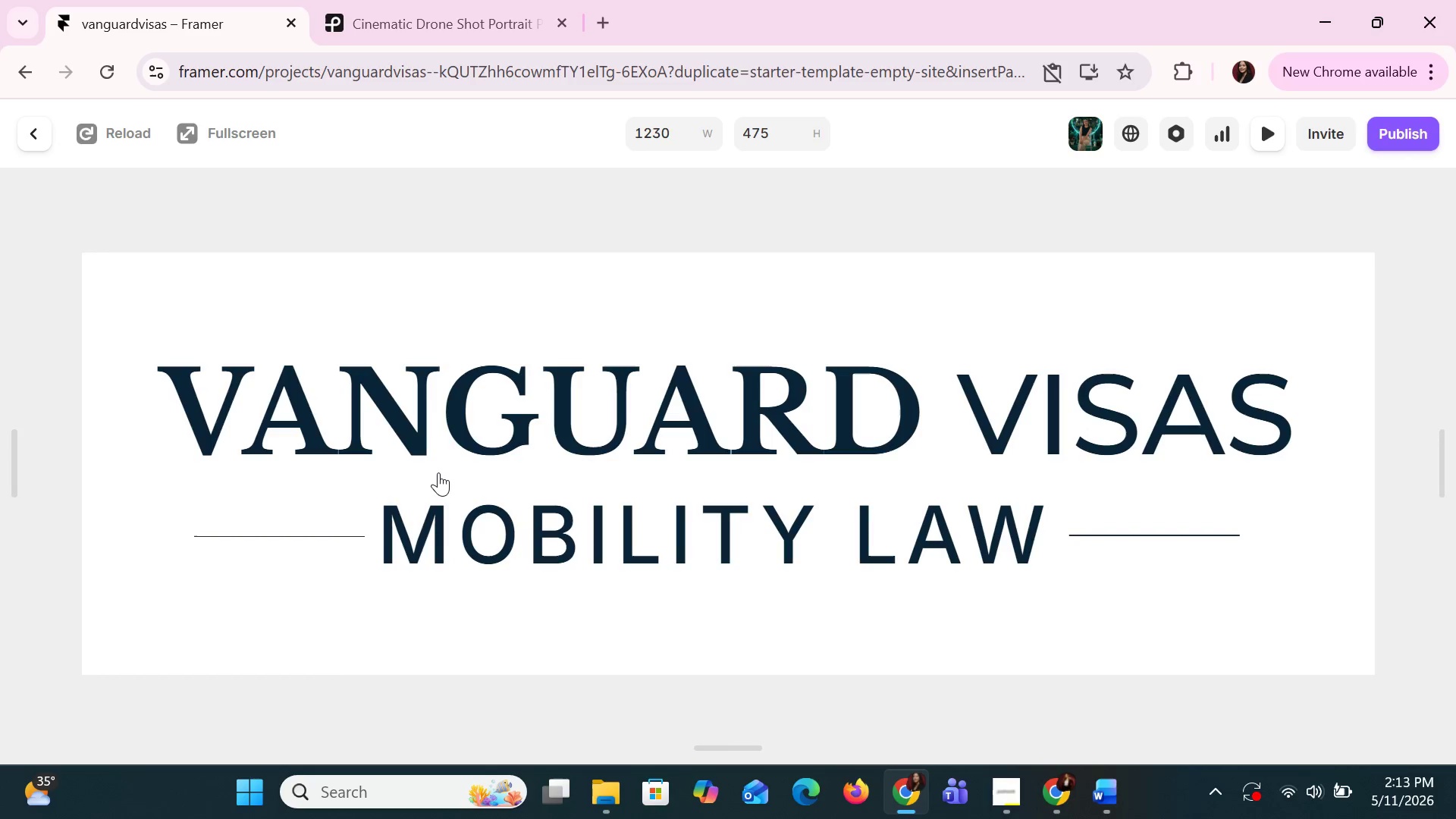 
left_click([438, 472])
 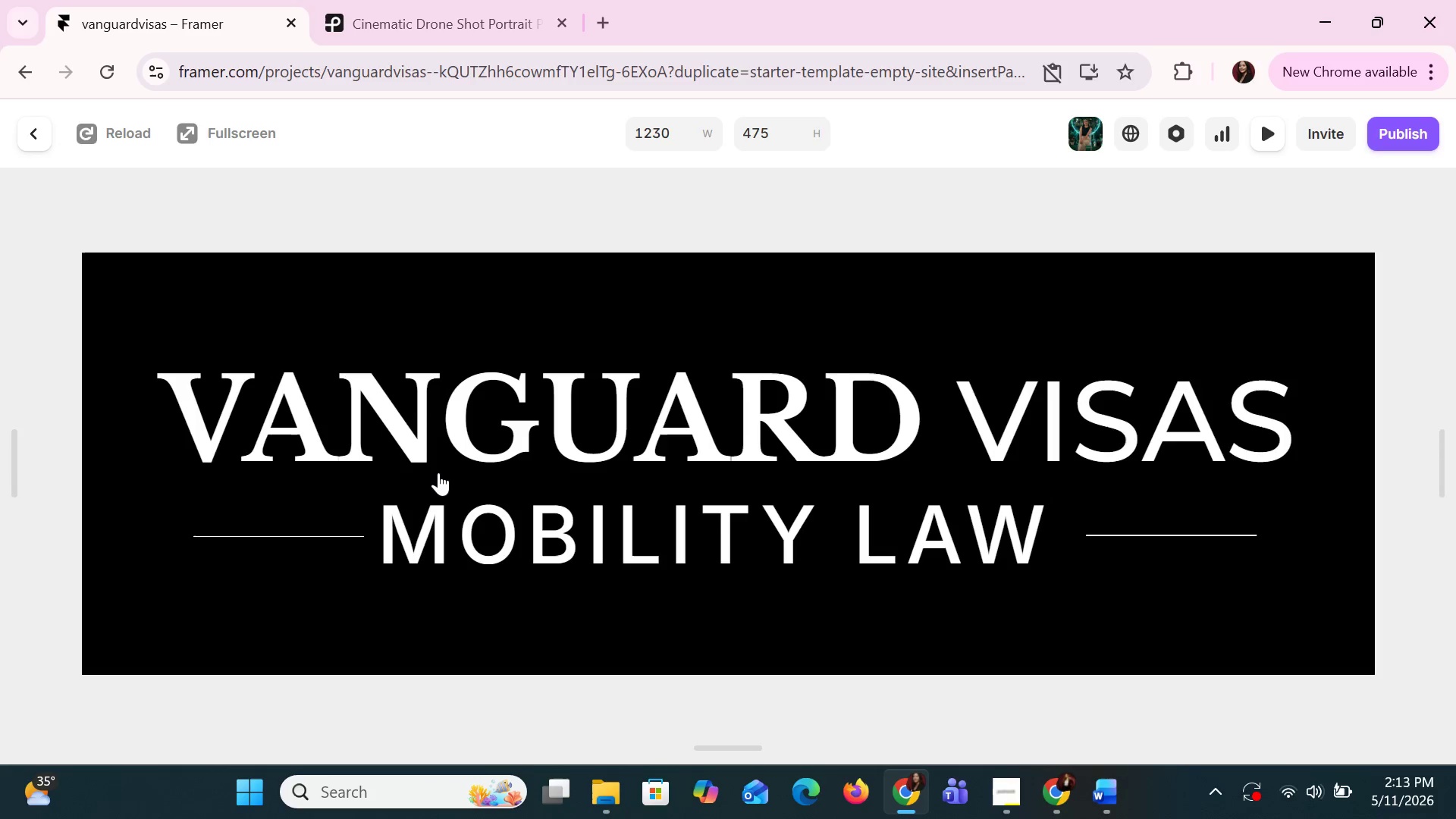 
left_click([438, 472])
 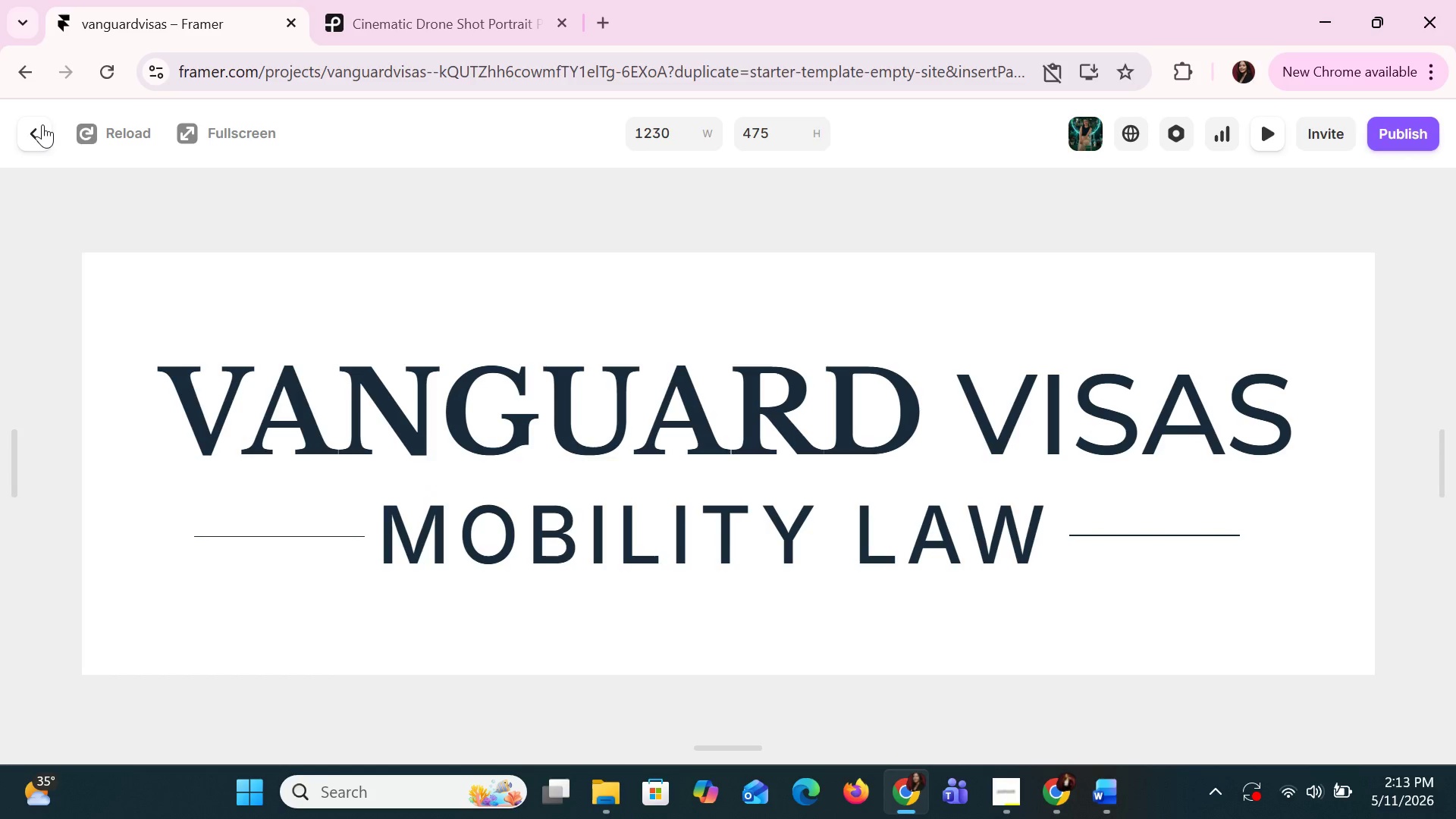 
left_click([42, 124])
 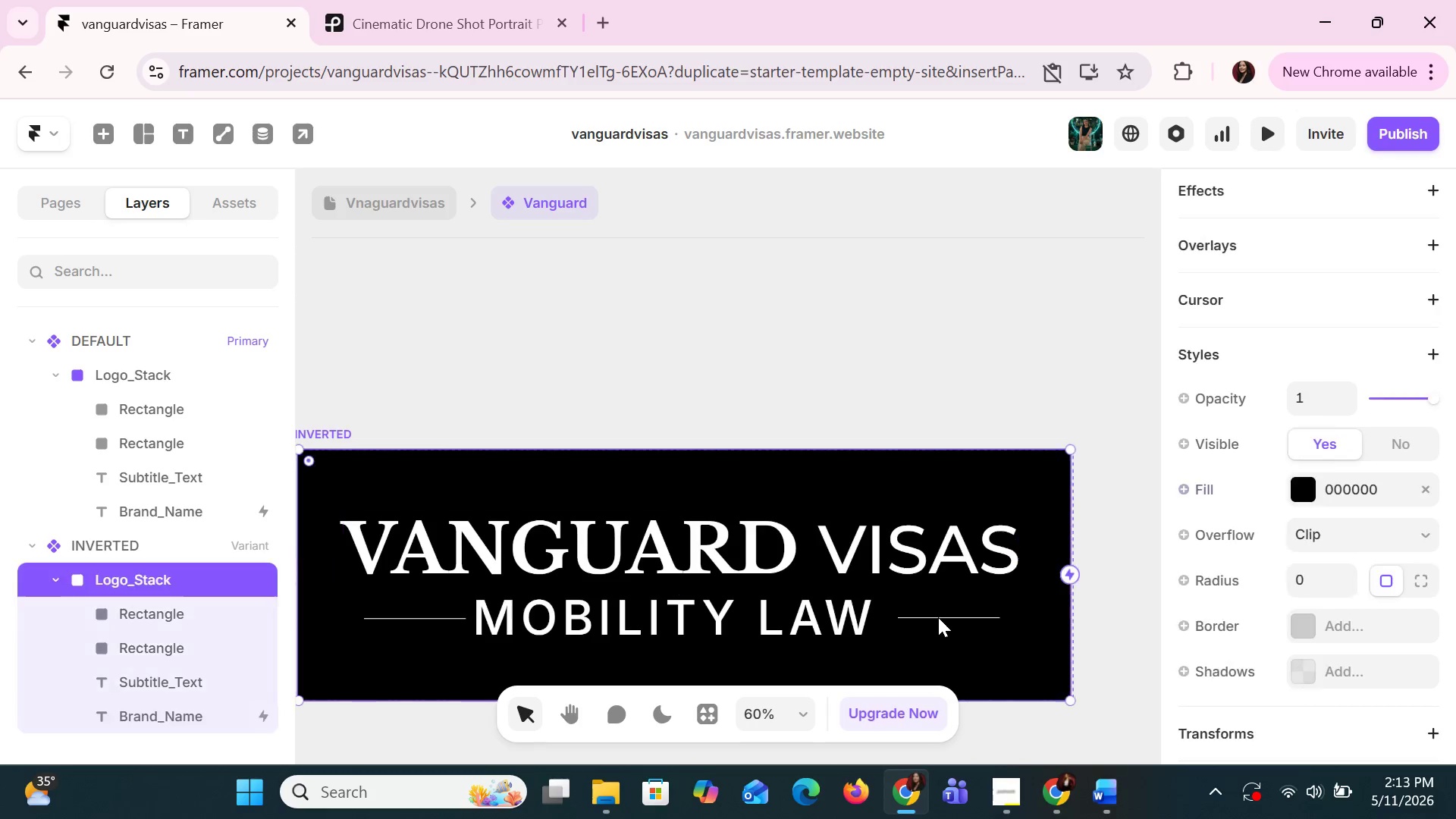 
double_click([937, 617])
 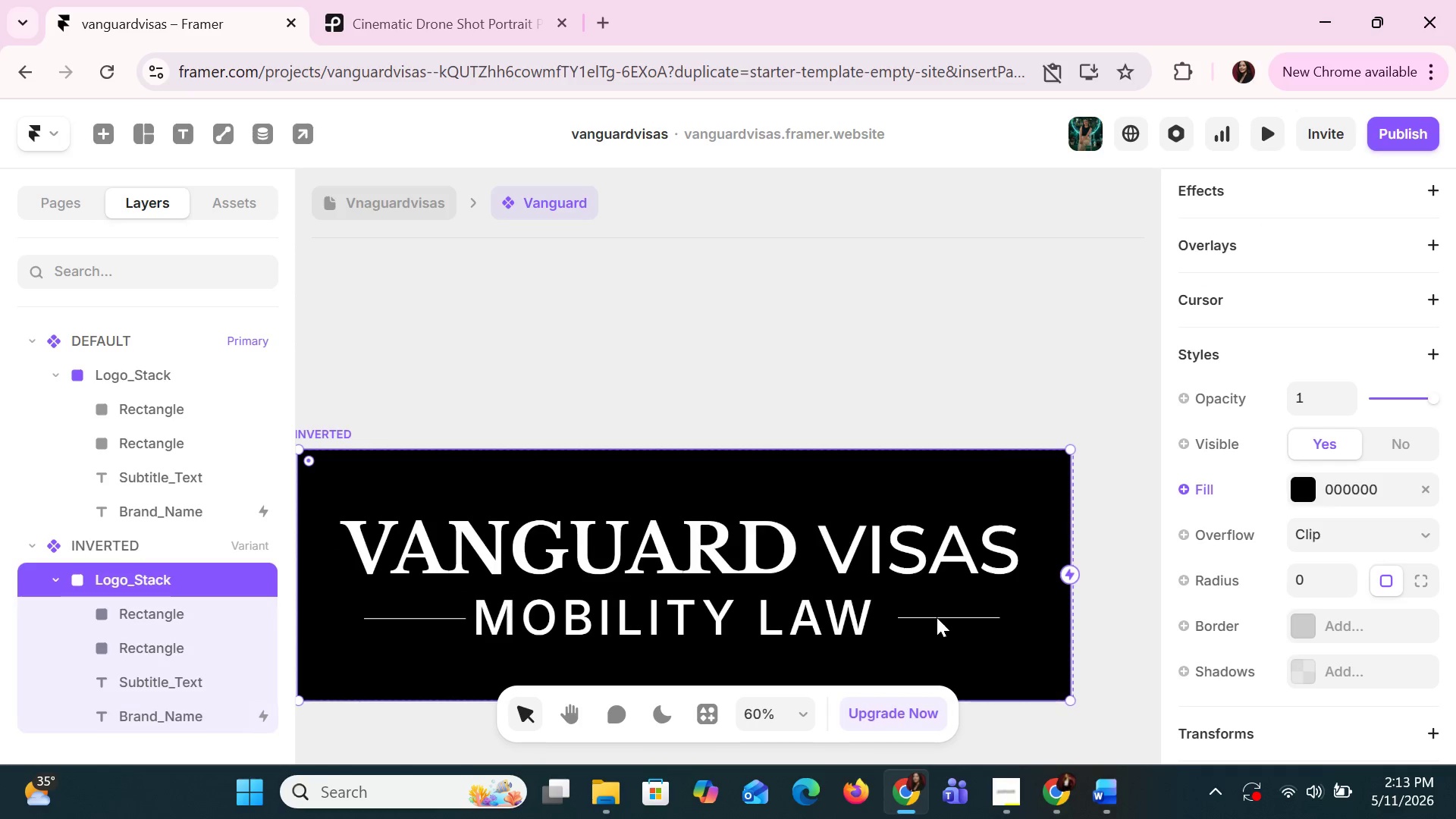 
triple_click([937, 617])
 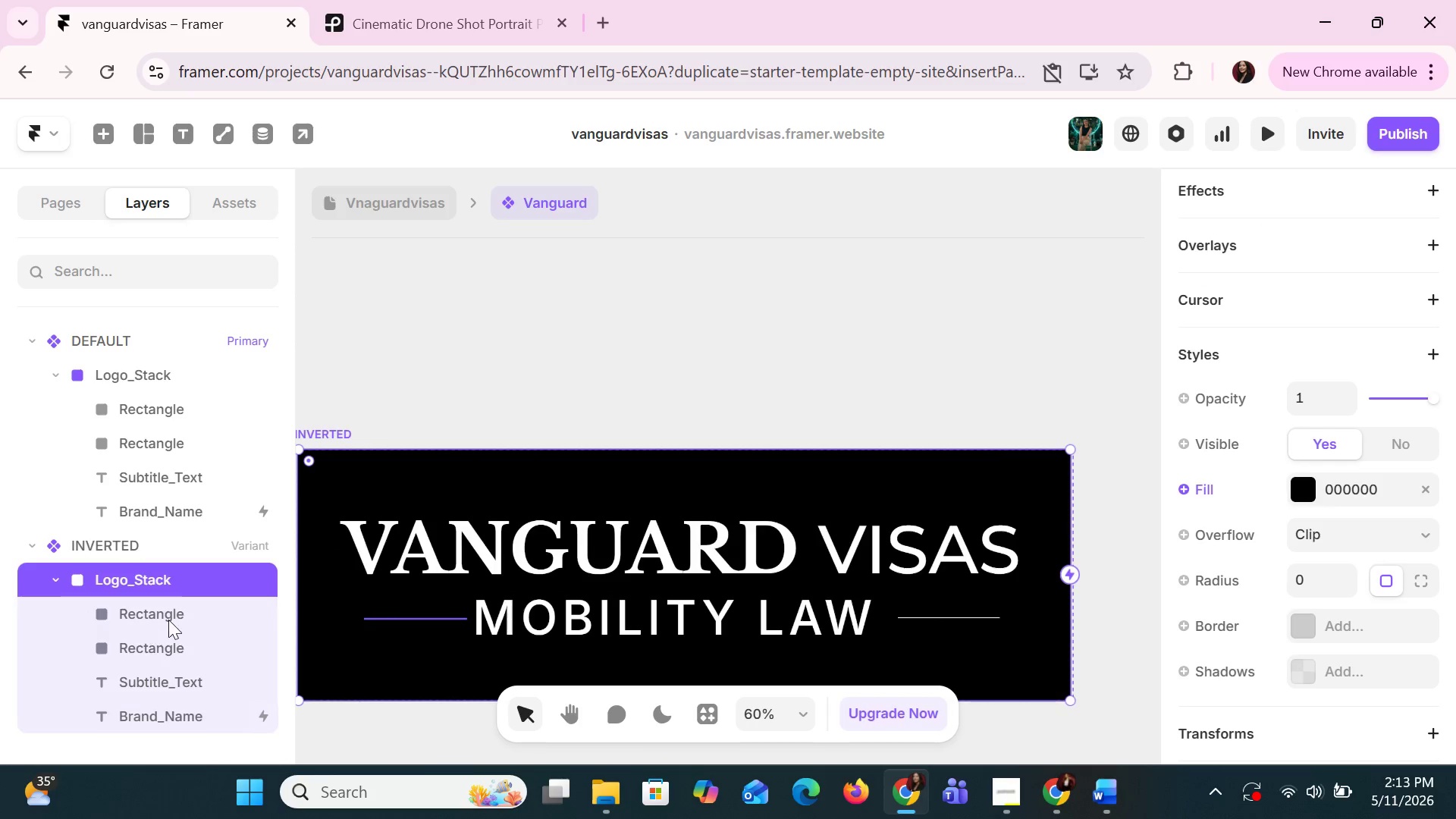 
left_click([168, 617])
 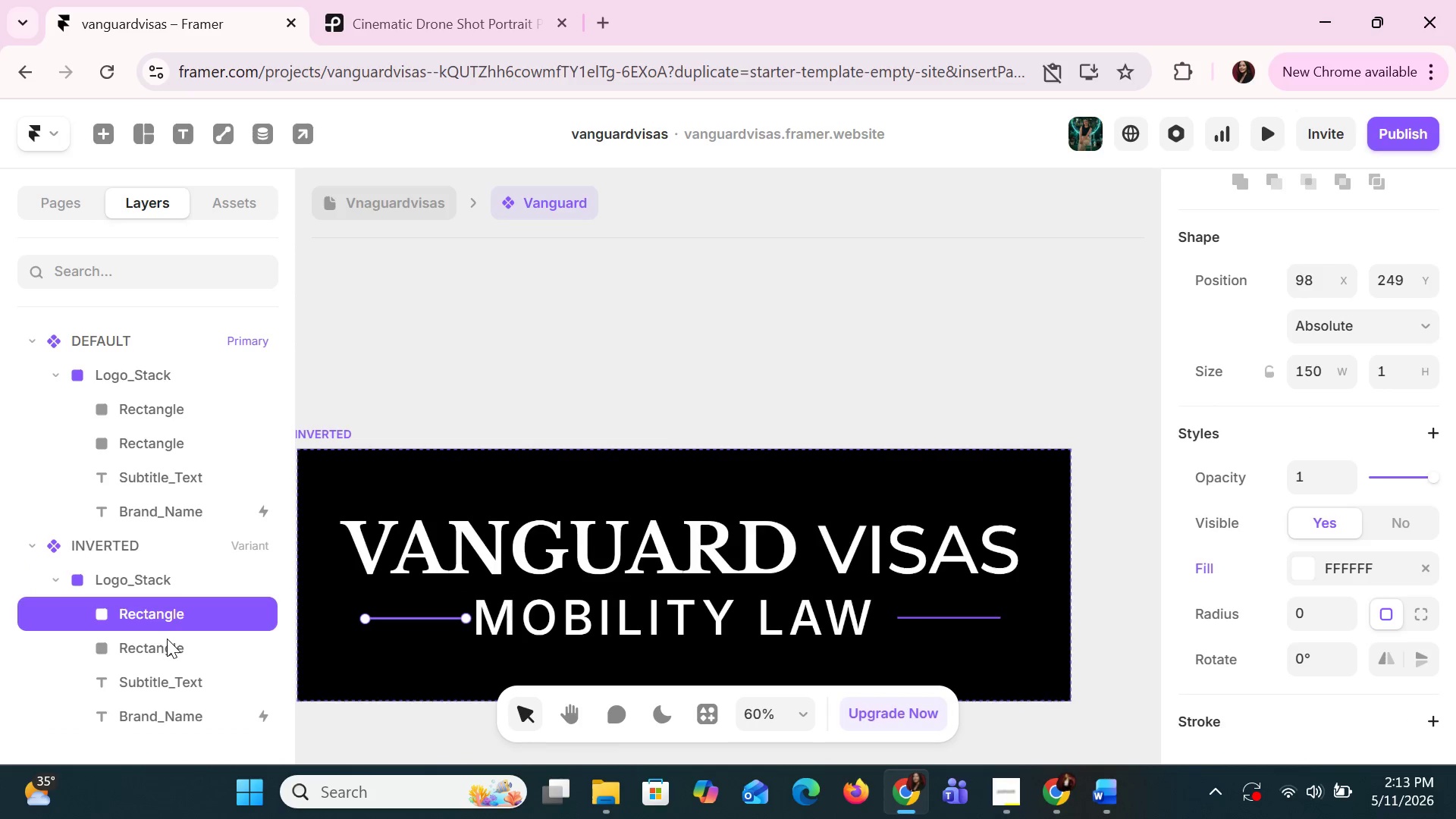 
left_click([164, 645])
 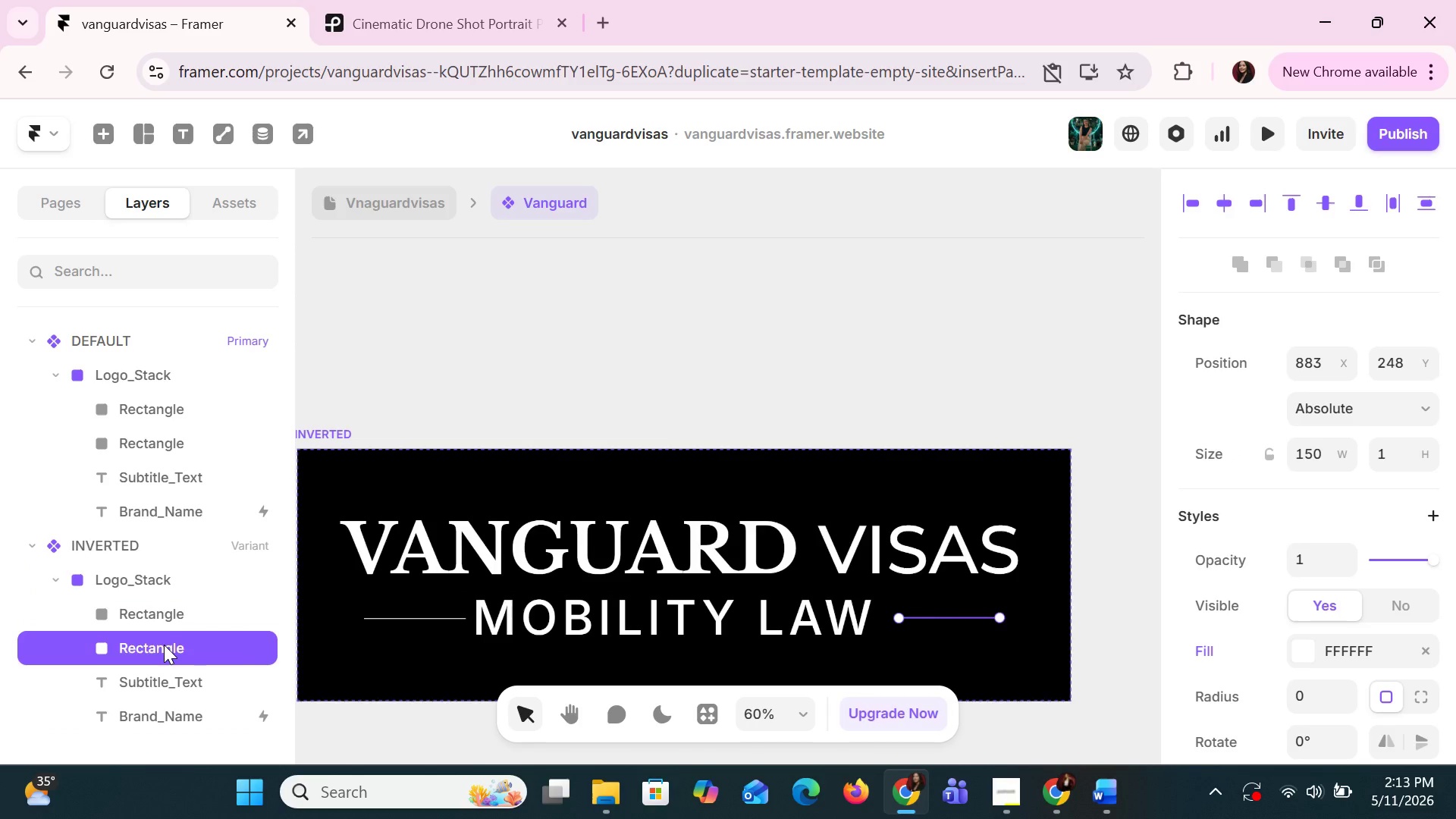 
key(ArrowLeft)
 